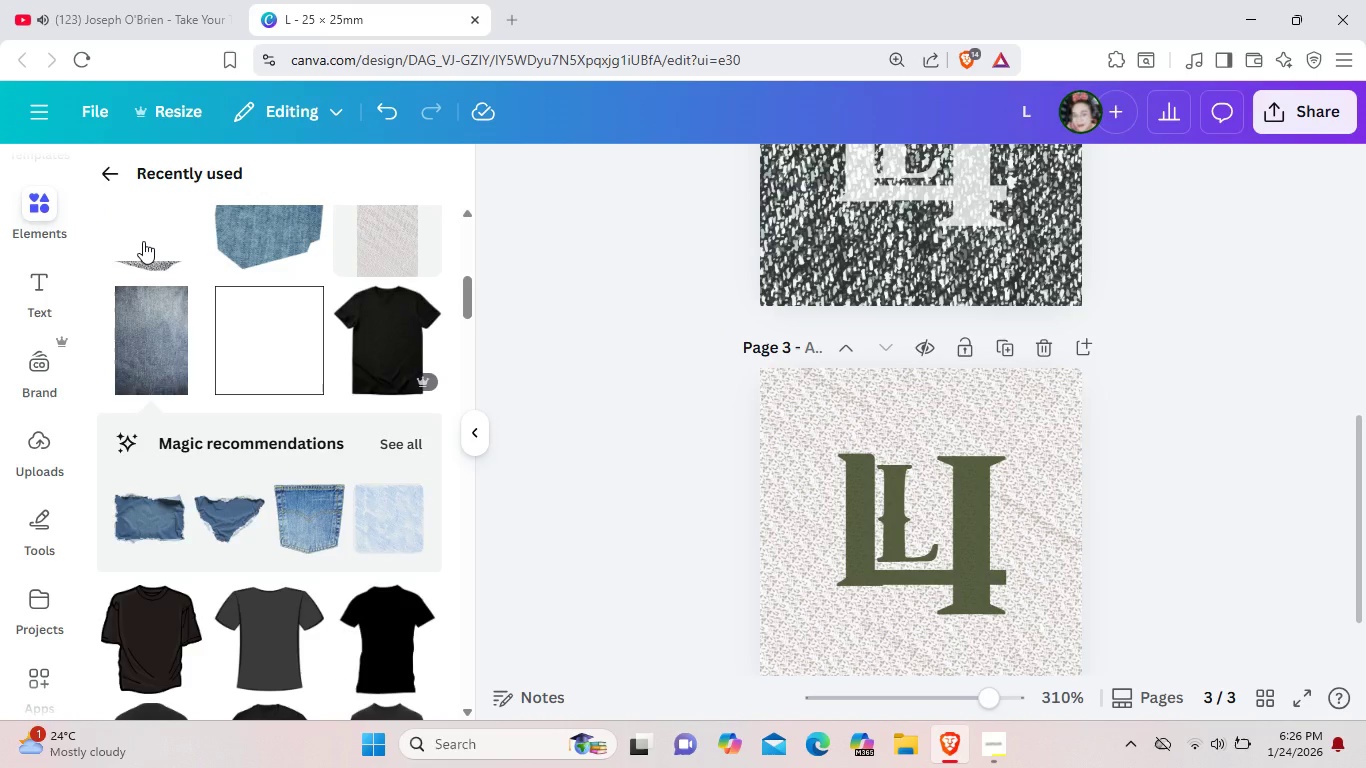 
scroll: coordinate [172, 265], scroll_direction: up, amount: 8.0
 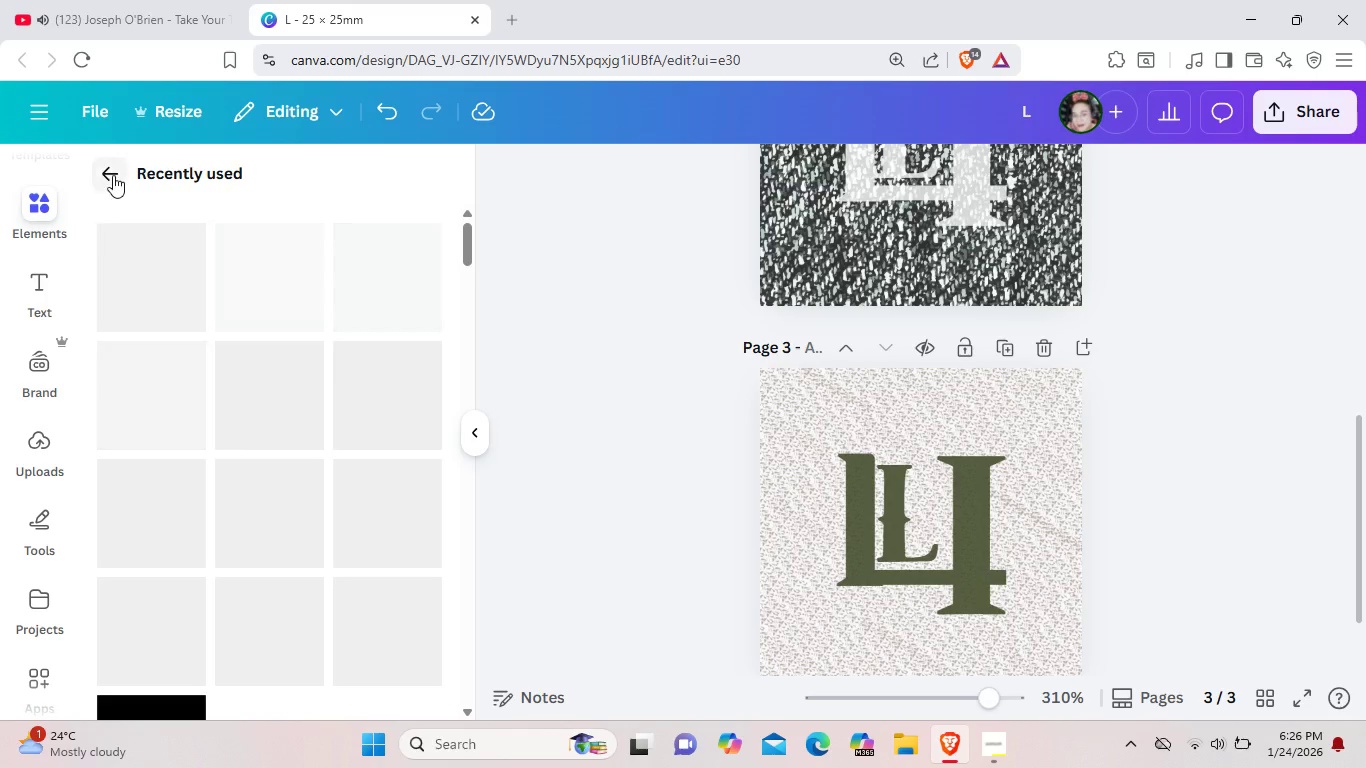 
mouse_move([148, 194])
 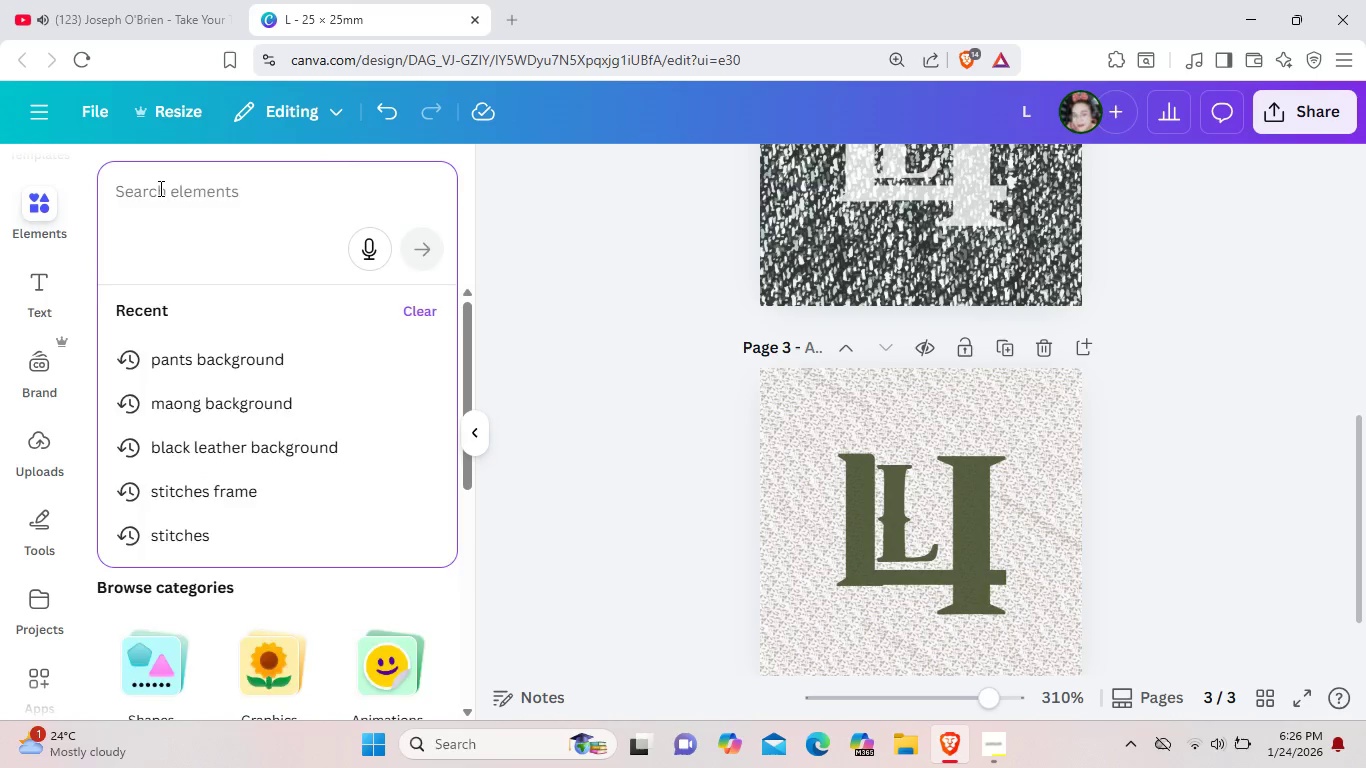 
type(stic)
 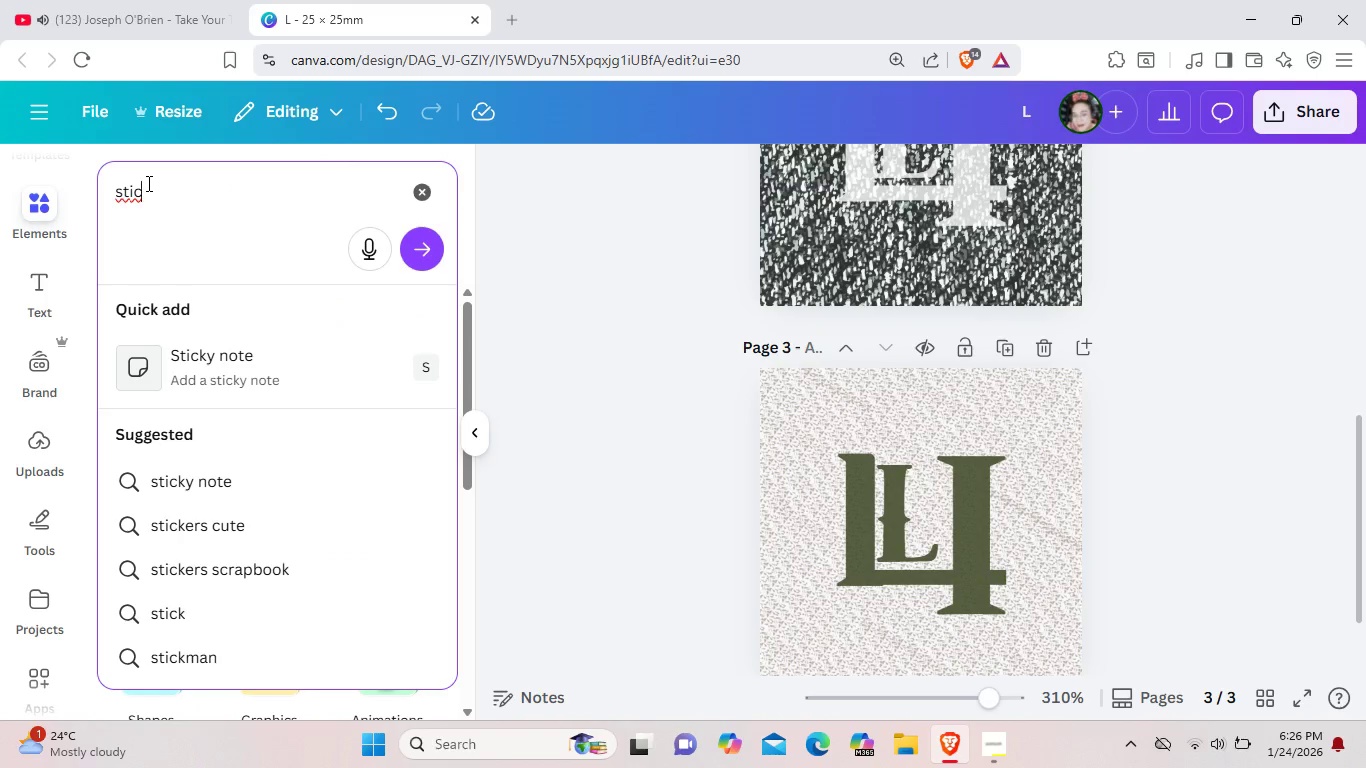 
key(T)
 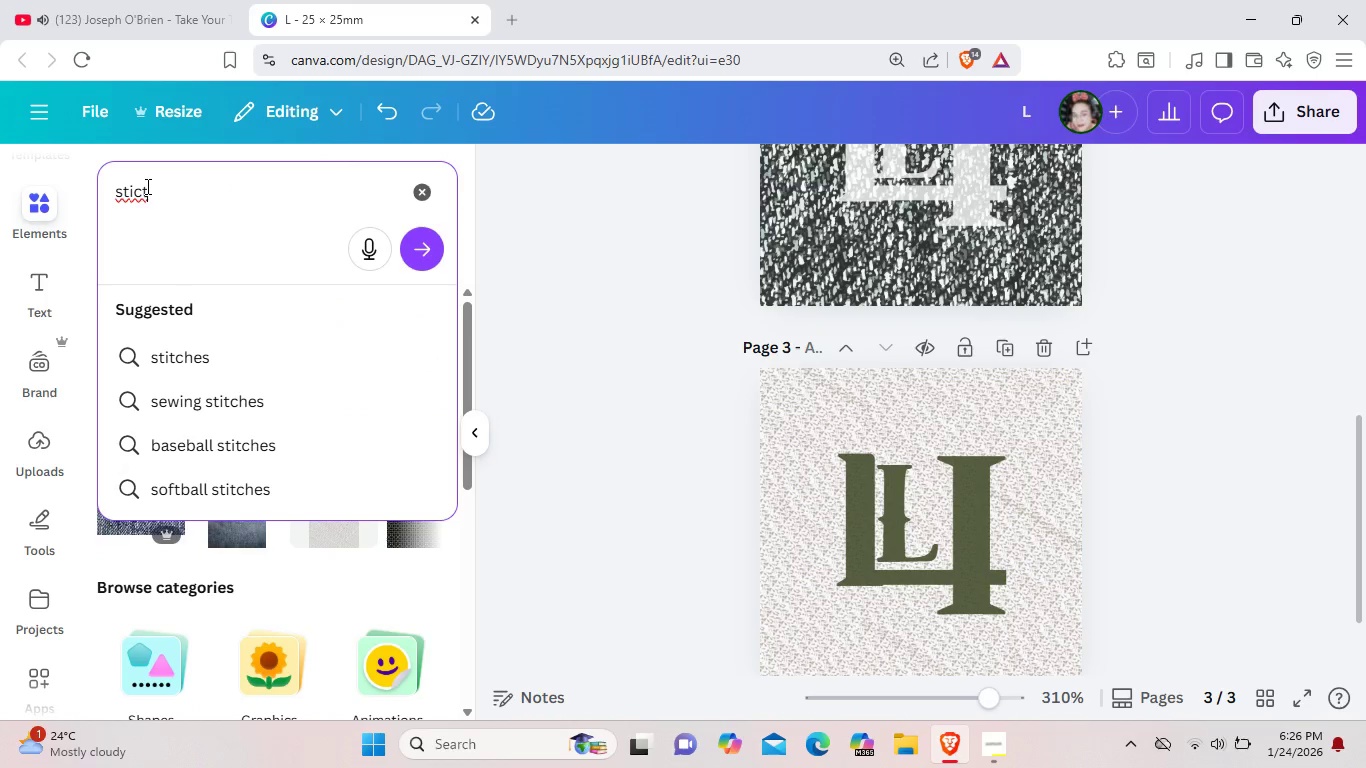 
key(H)
 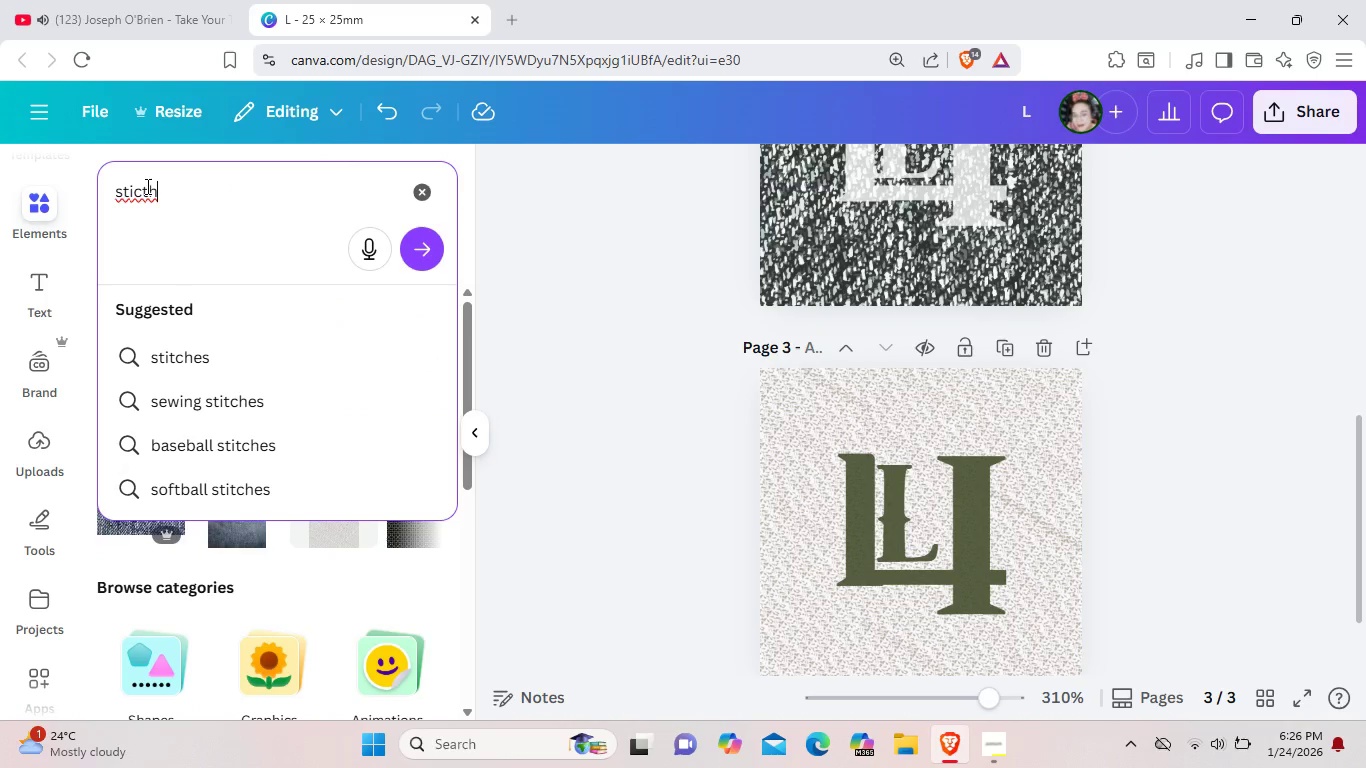 
key(Space)
 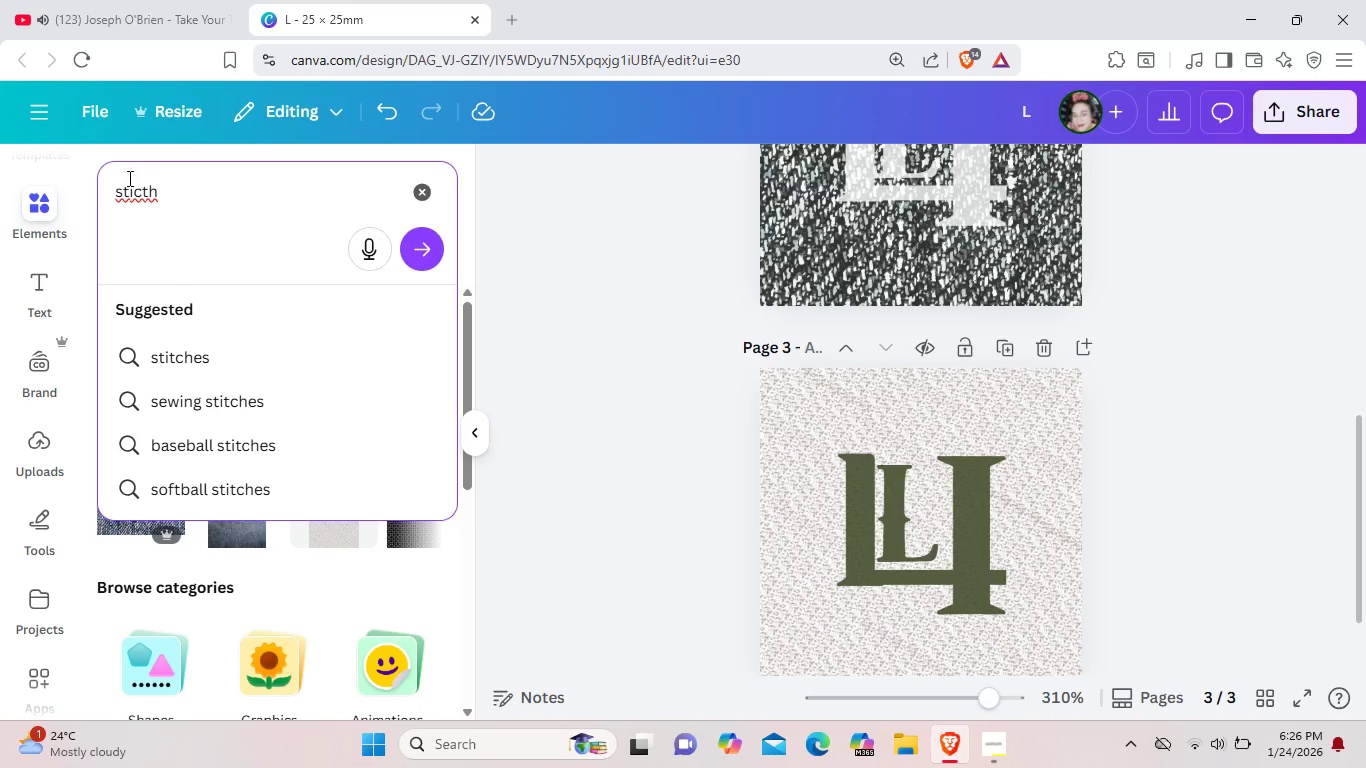 
type(frame)
 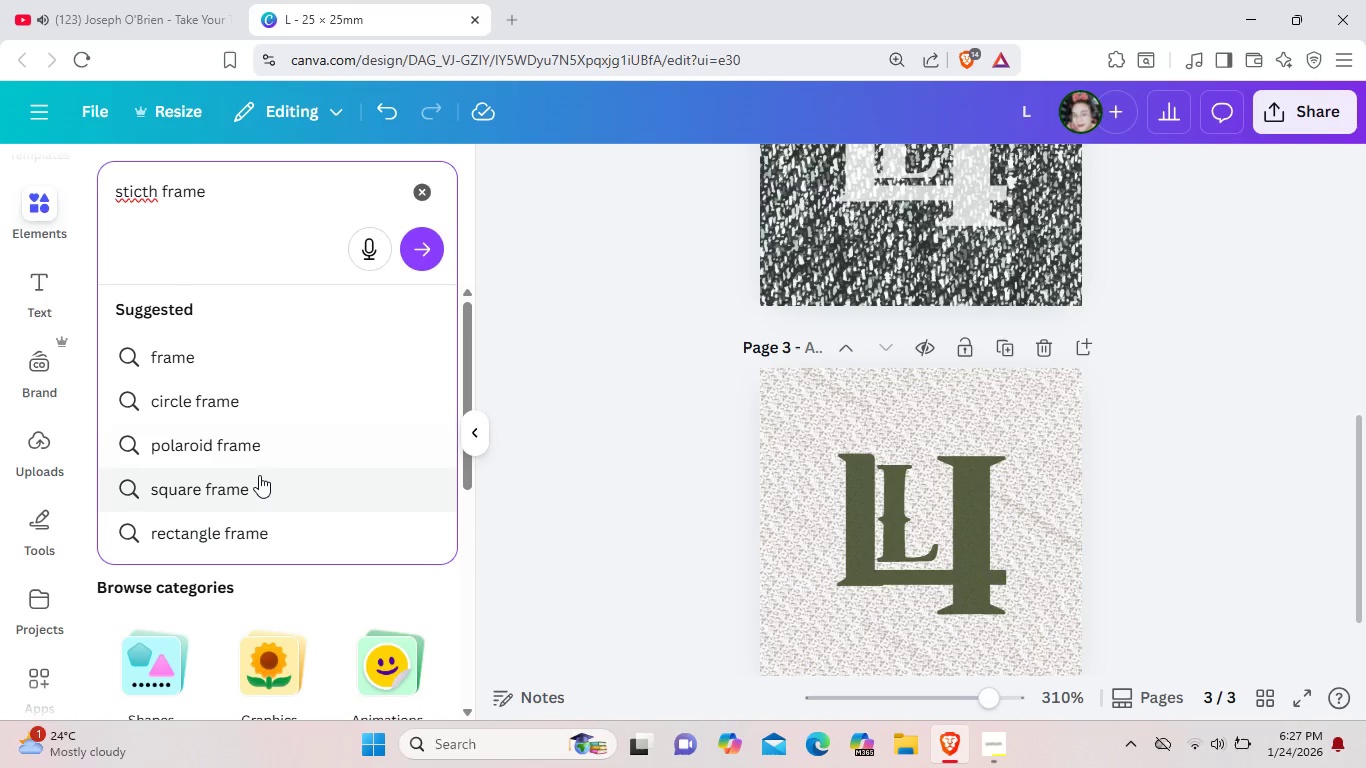 
left_click([256, 486])
 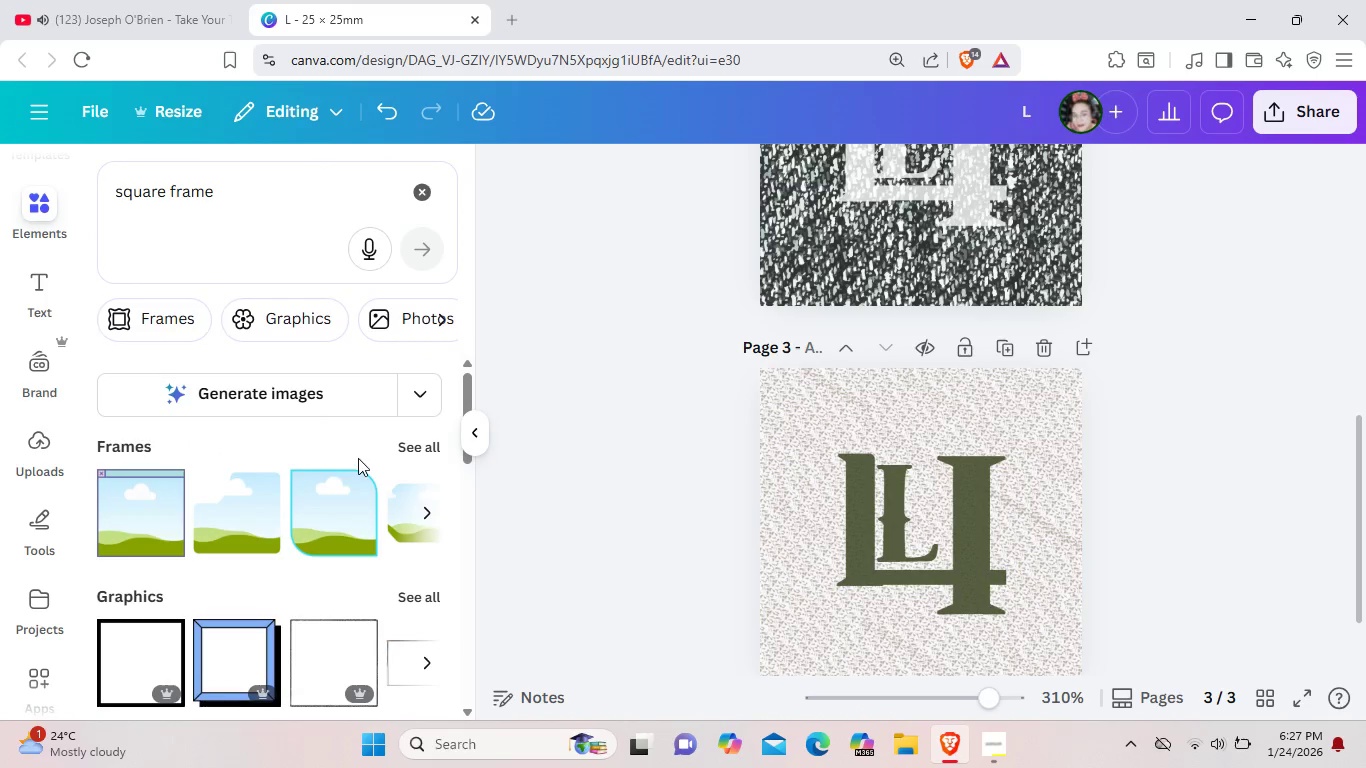 
scroll: coordinate [371, 446], scroll_direction: down, amount: 2.0
 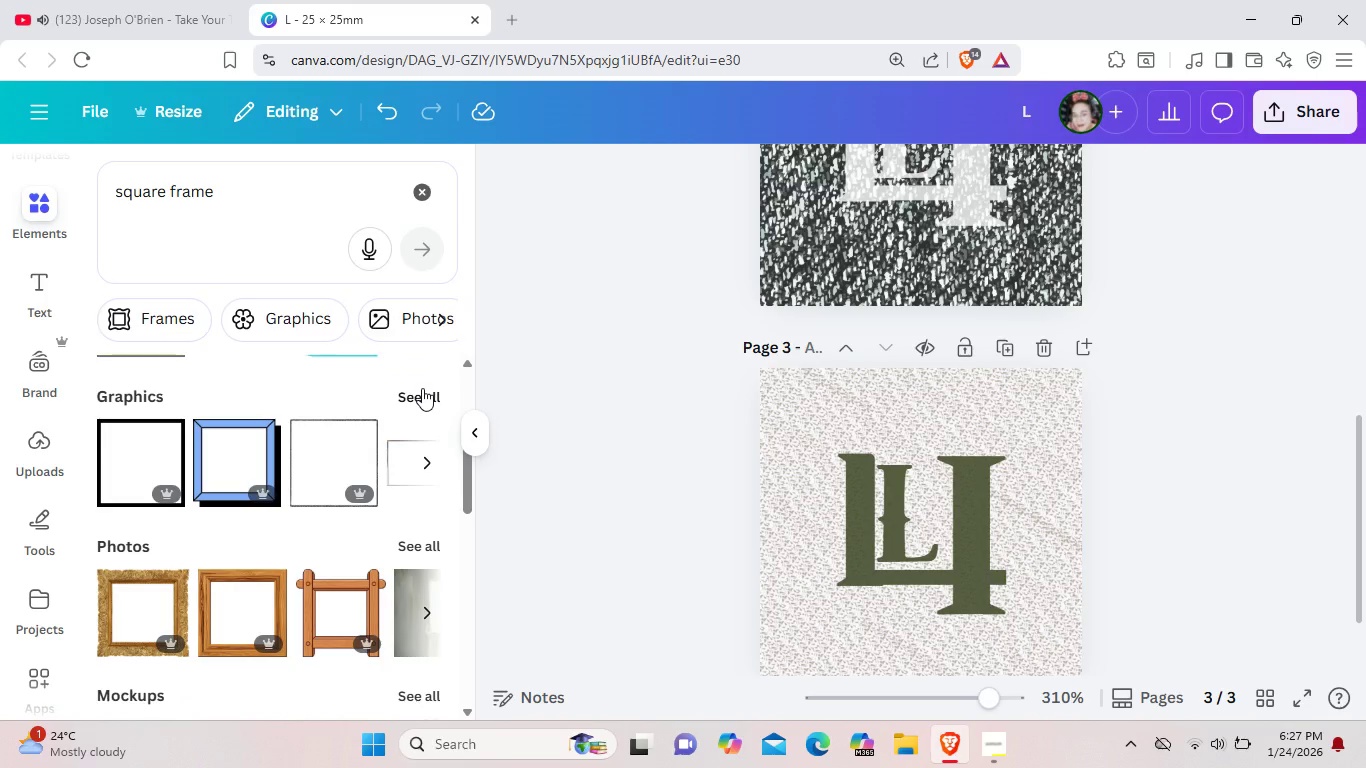 
left_click([422, 388])
 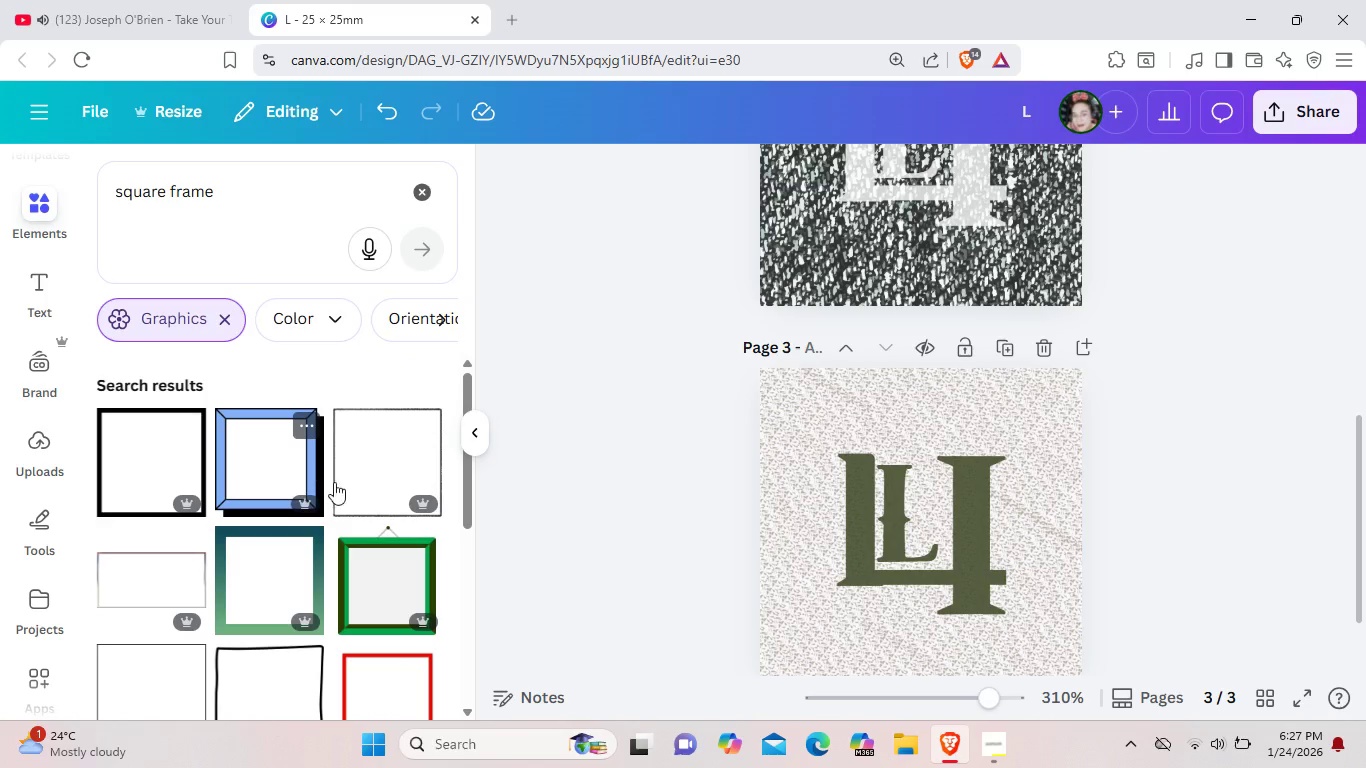 
scroll: coordinate [335, 478], scroll_direction: down, amount: 11.0
 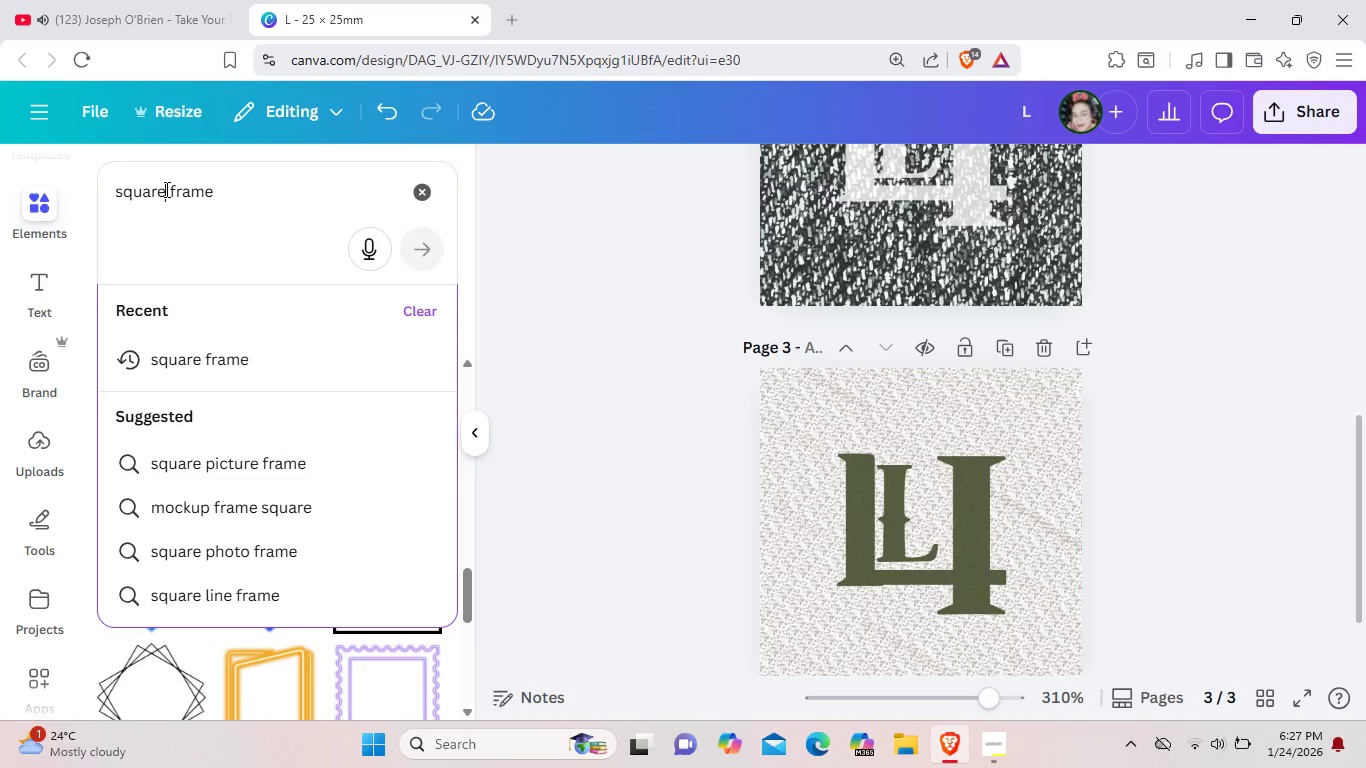 
left_click([165, 189])
 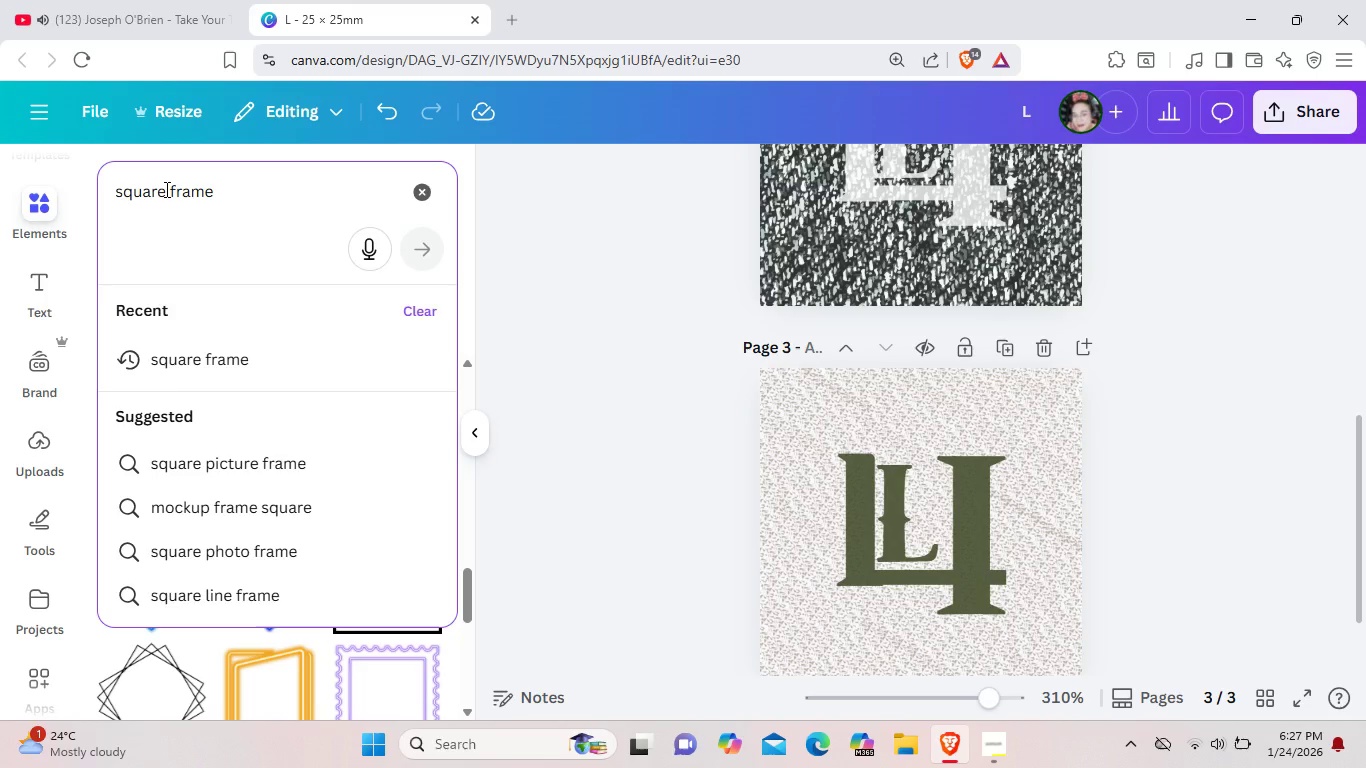 
key(Backspace)
key(Backspace)
key(Backspace)
key(Backspace)
key(Backspace)
key(Backspace)
key(Backspace)
type(stict)
 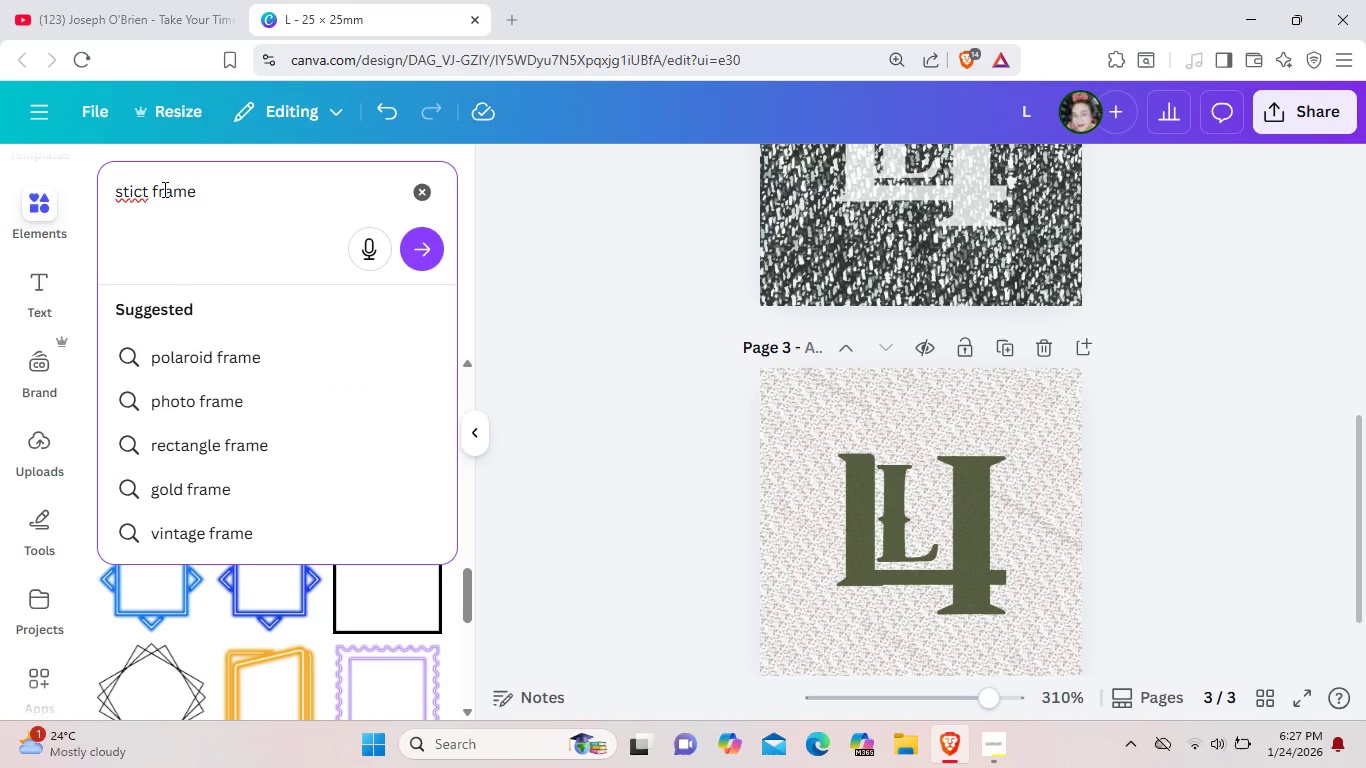 
key(H)
 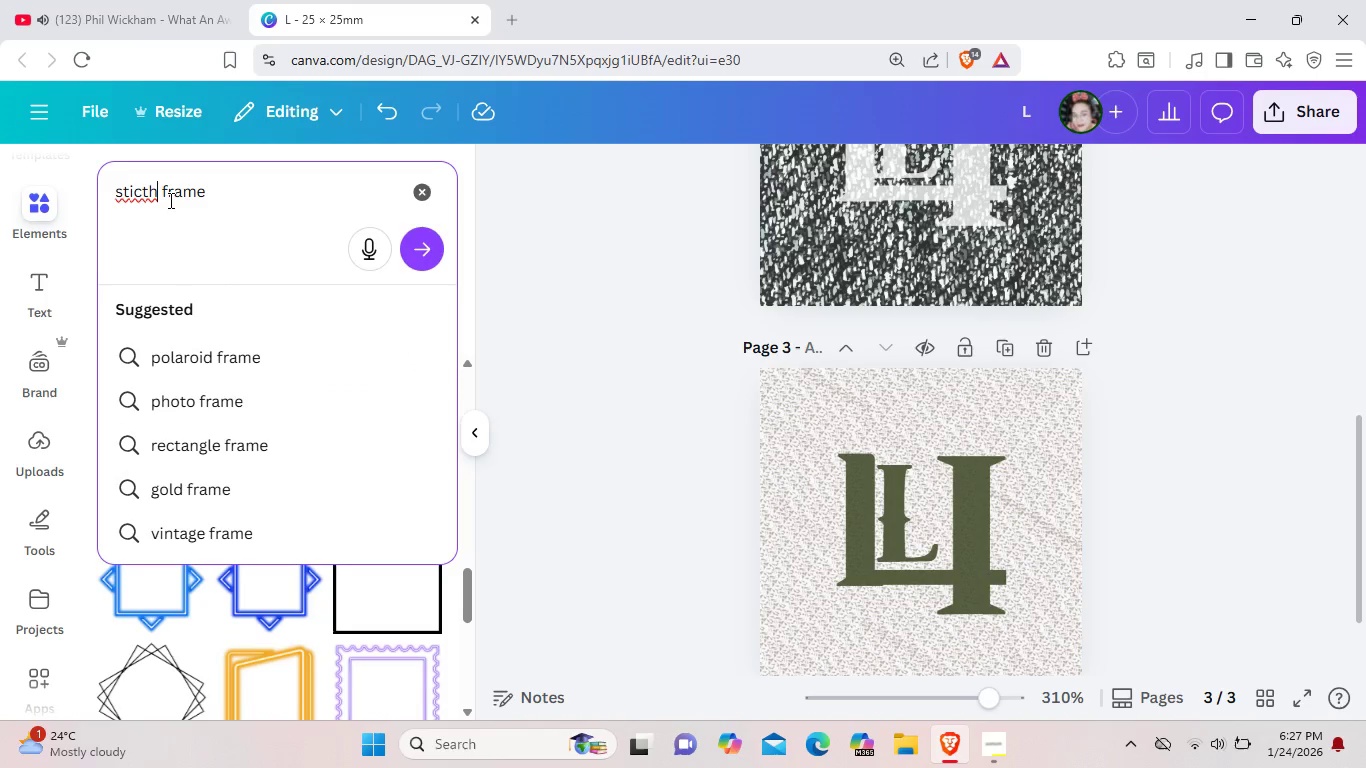 
key(Backspace)
key(Backspace)
type(tch)
 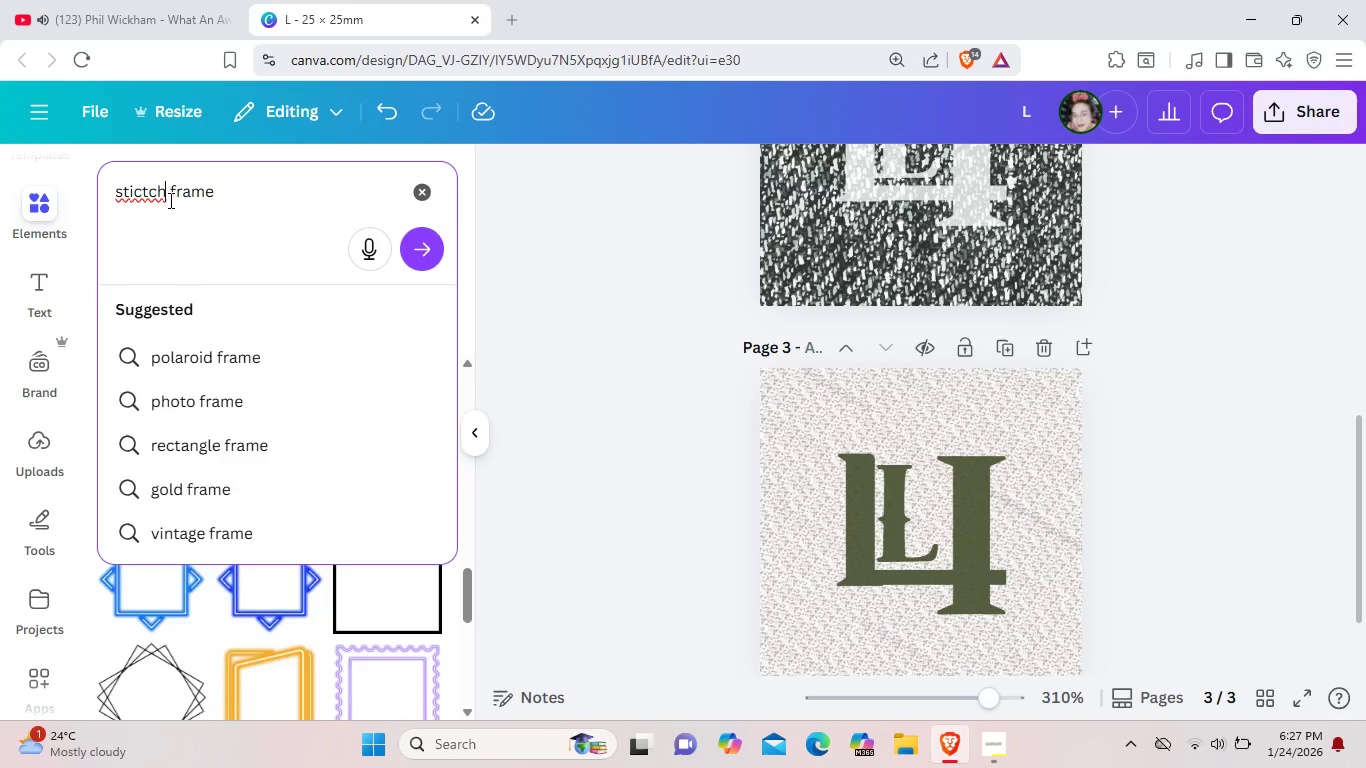 
key(Enter)
 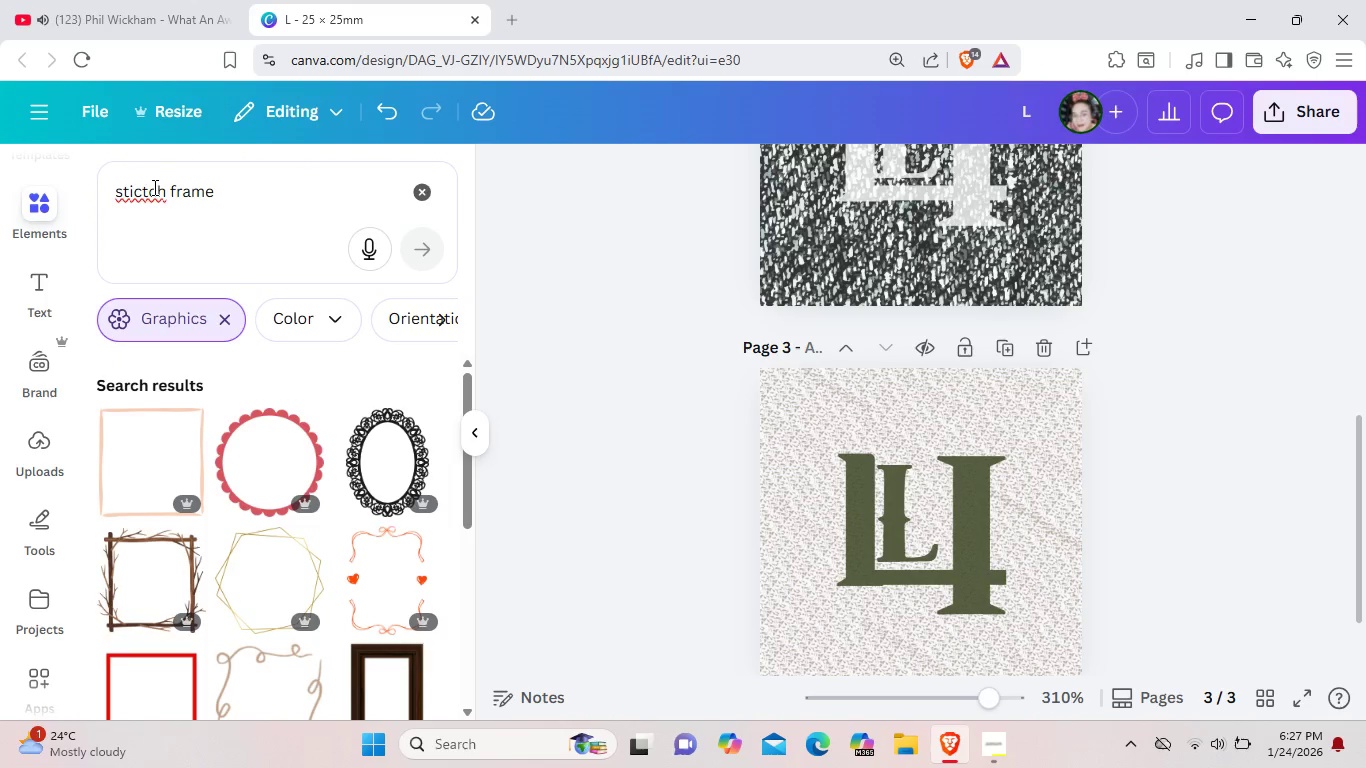 
left_click([145, 191])
 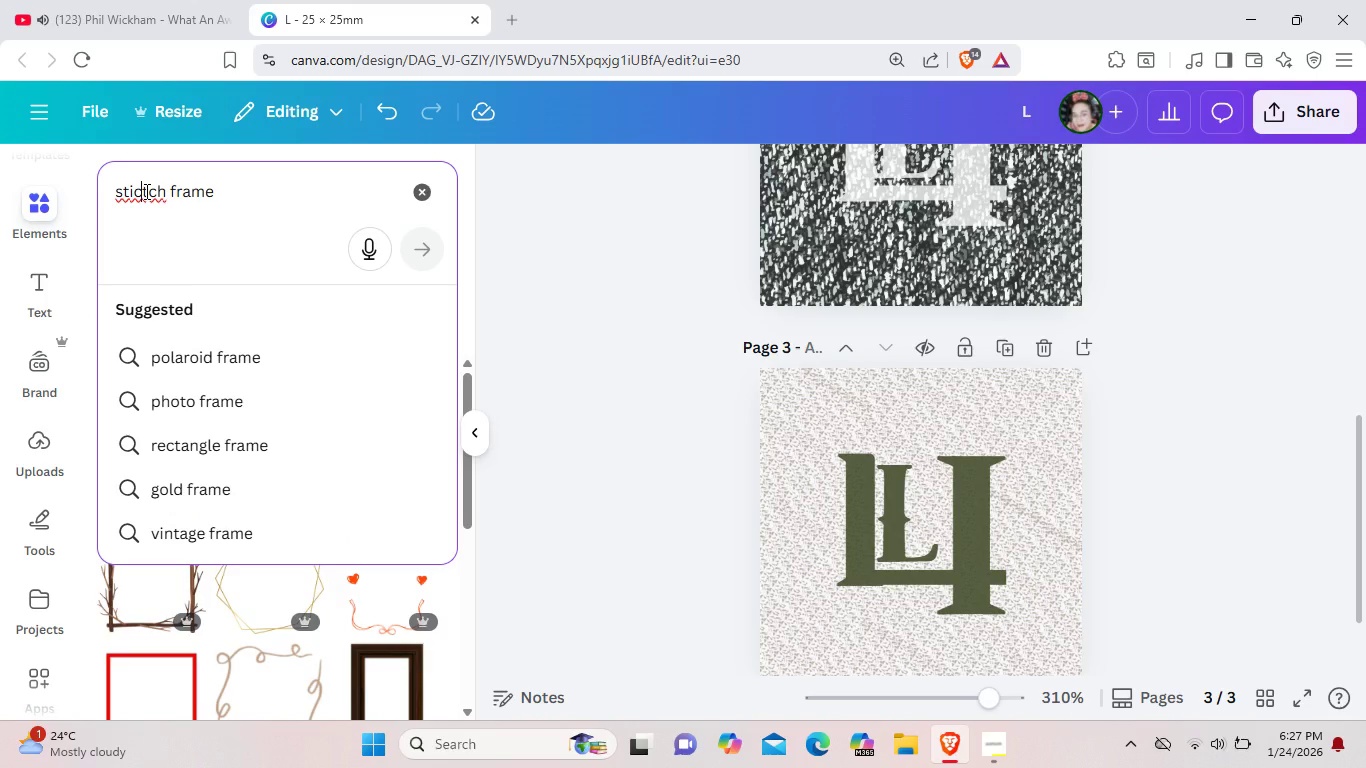 
key(Backspace)
 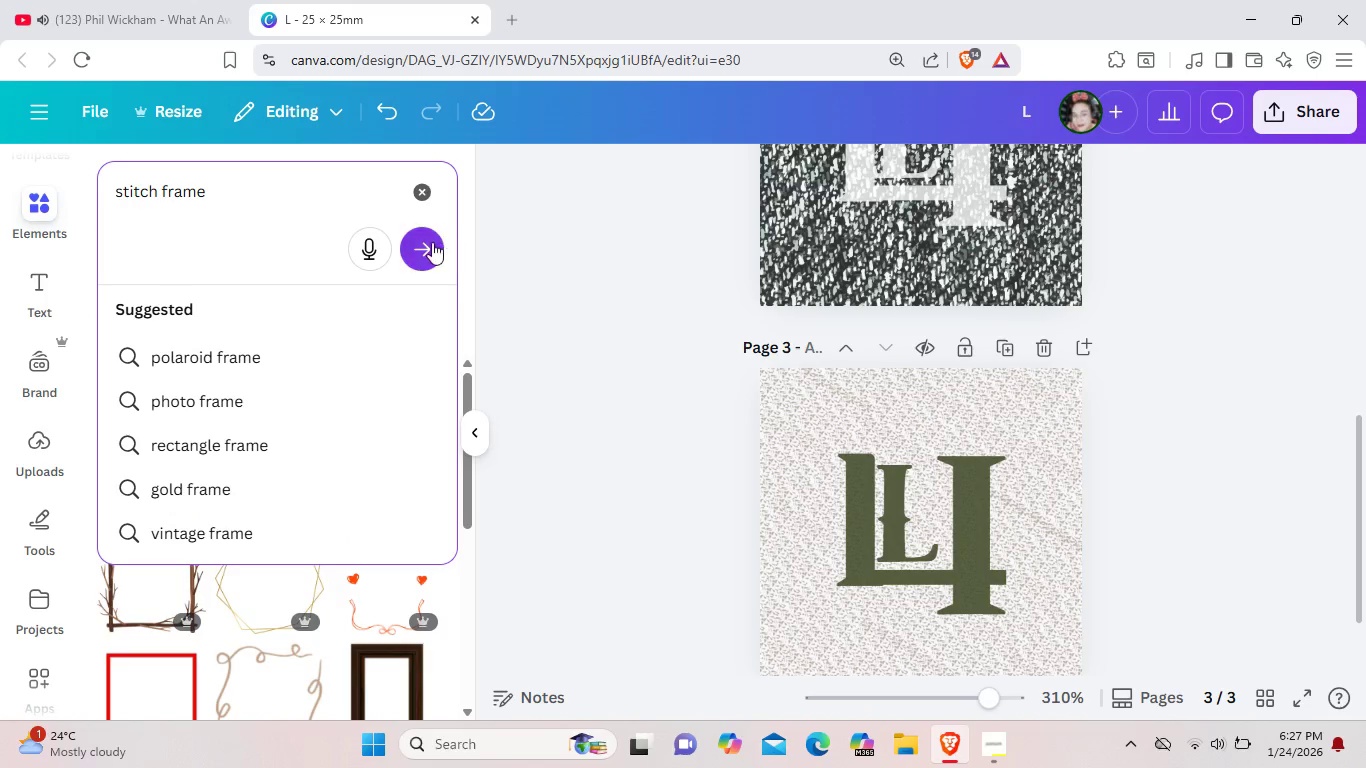 
left_click([431, 242])
 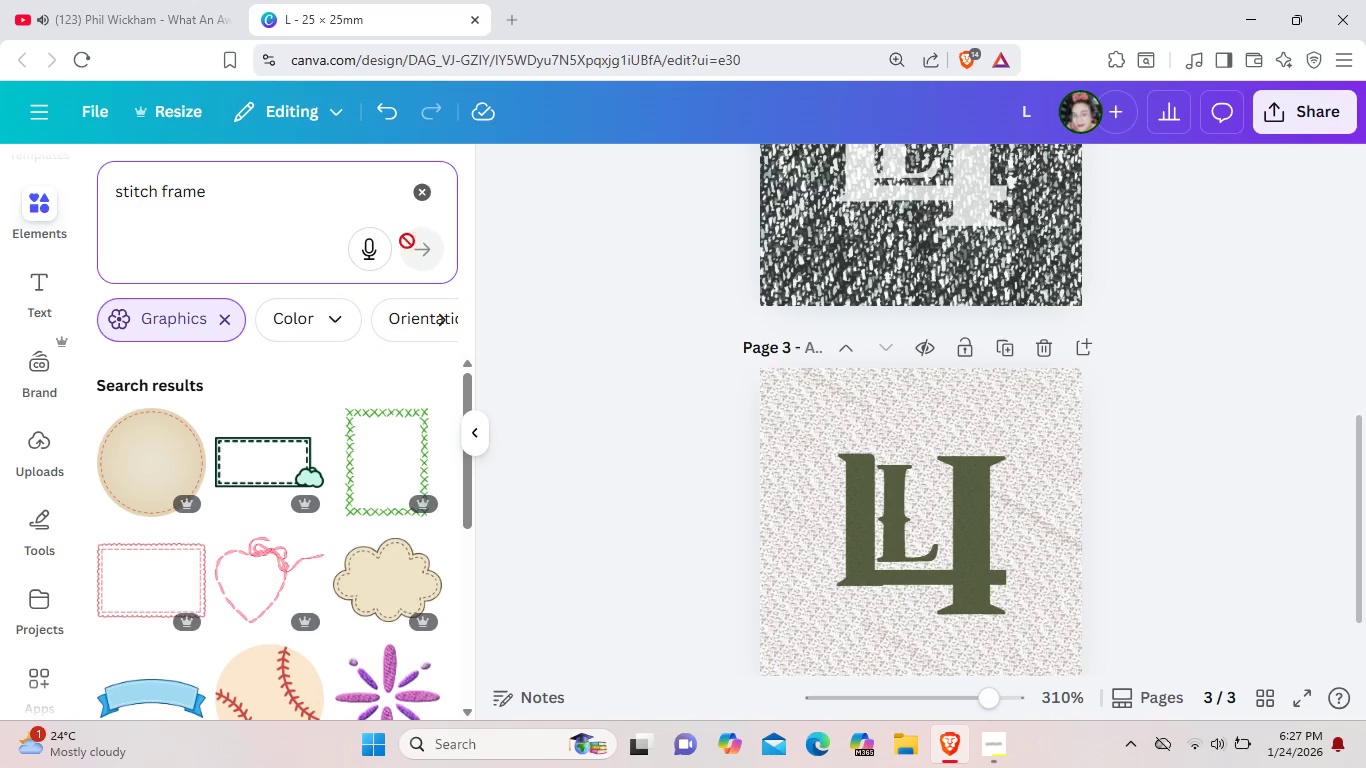 
scroll: coordinate [270, 412], scroll_direction: down, amount: 12.0
 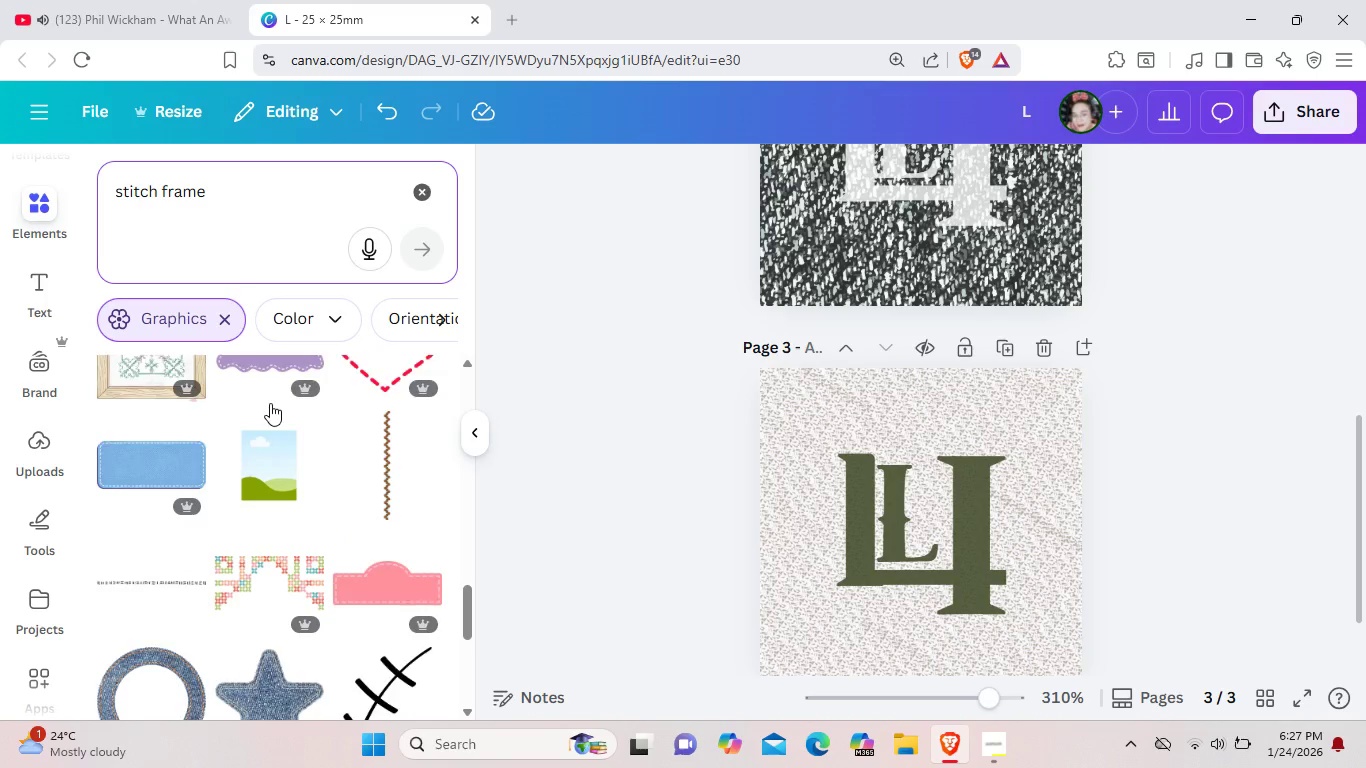 
scroll: coordinate [315, 584], scroll_direction: down, amount: 12.0
 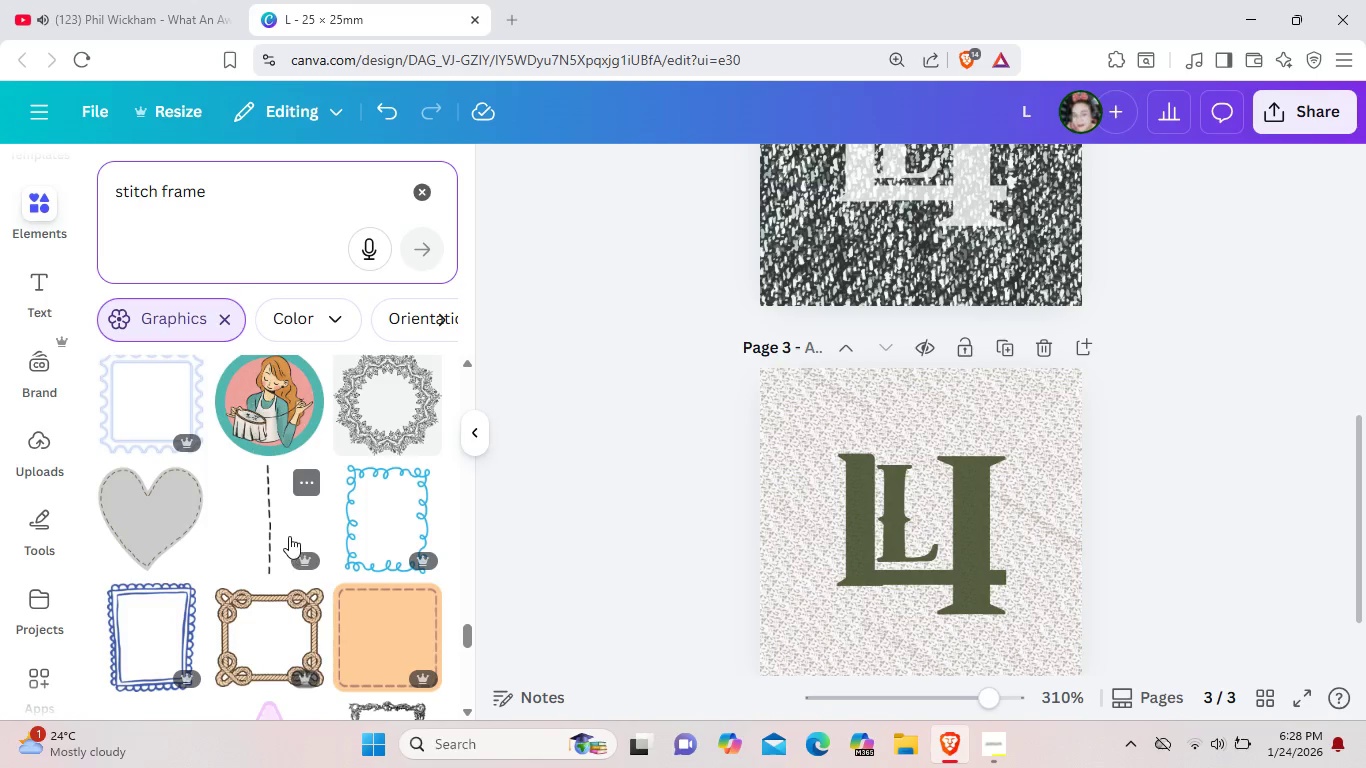 
left_click([278, 532])
 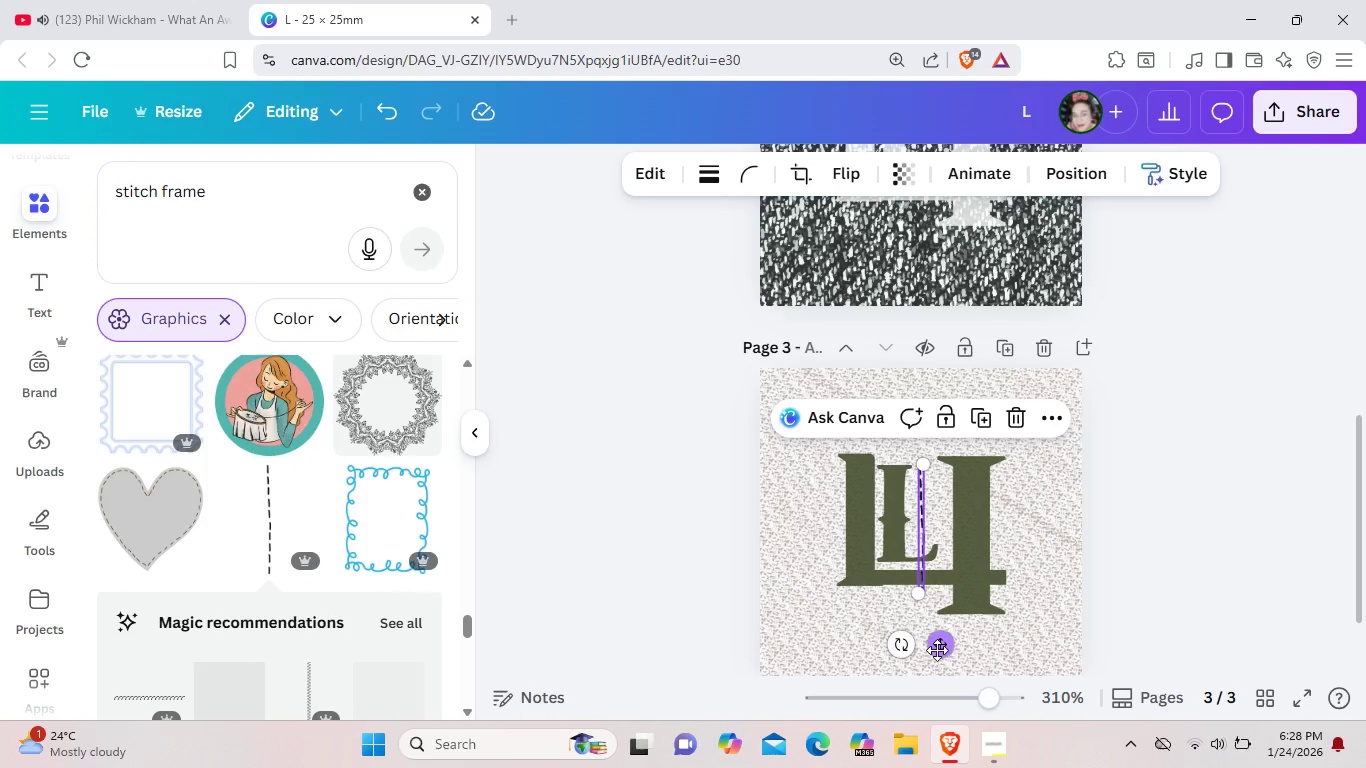 
left_click_drag(start_coordinate=[938, 650], to_coordinate=[801, 567])
 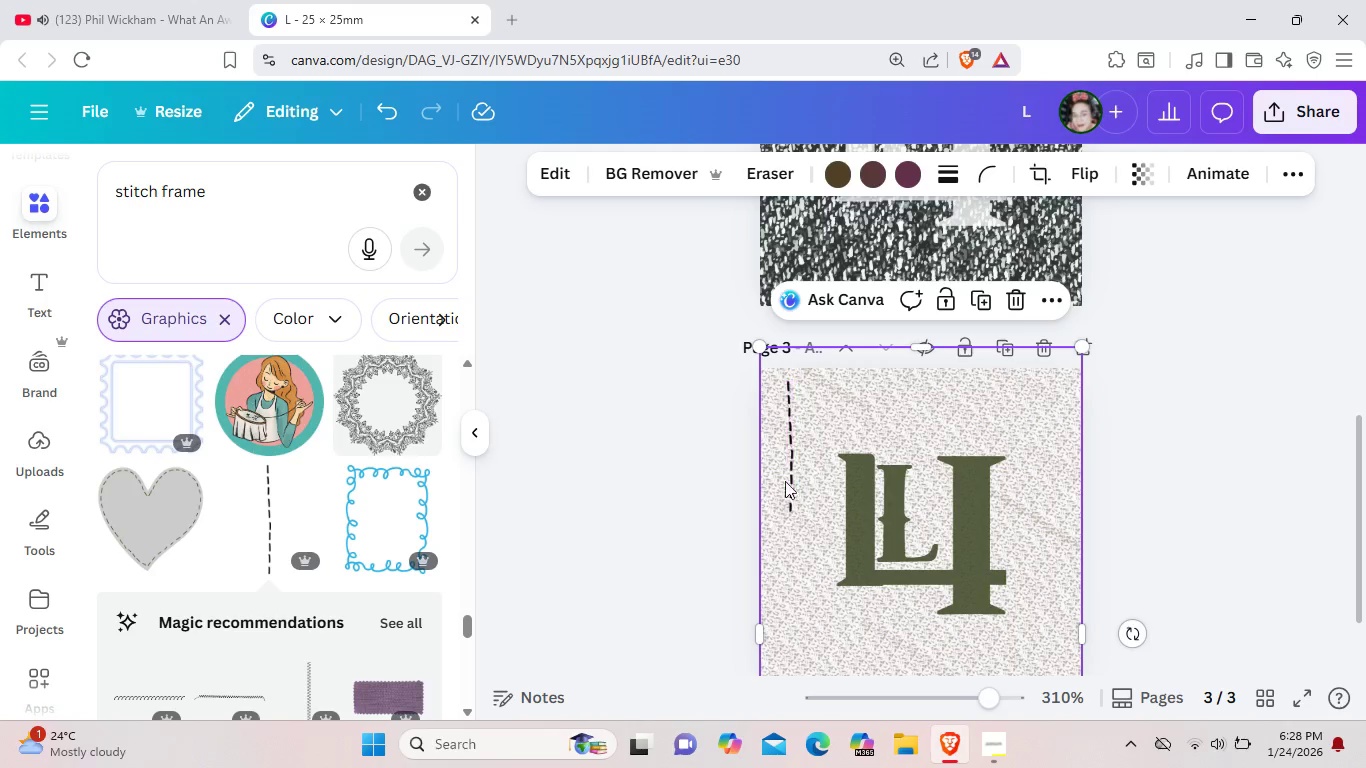 
left_click([1014, 295])
 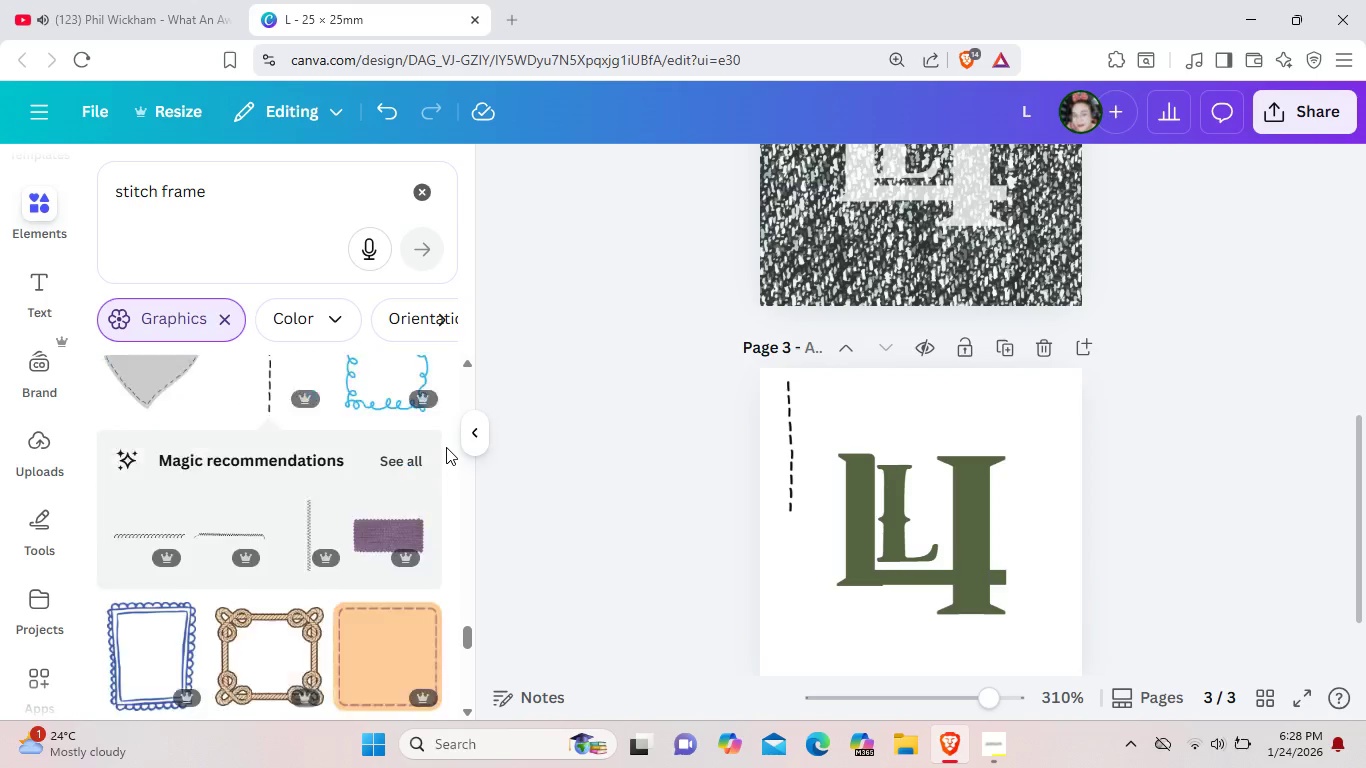 
scroll: coordinate [446, 447], scroll_direction: down, amount: 5.0
 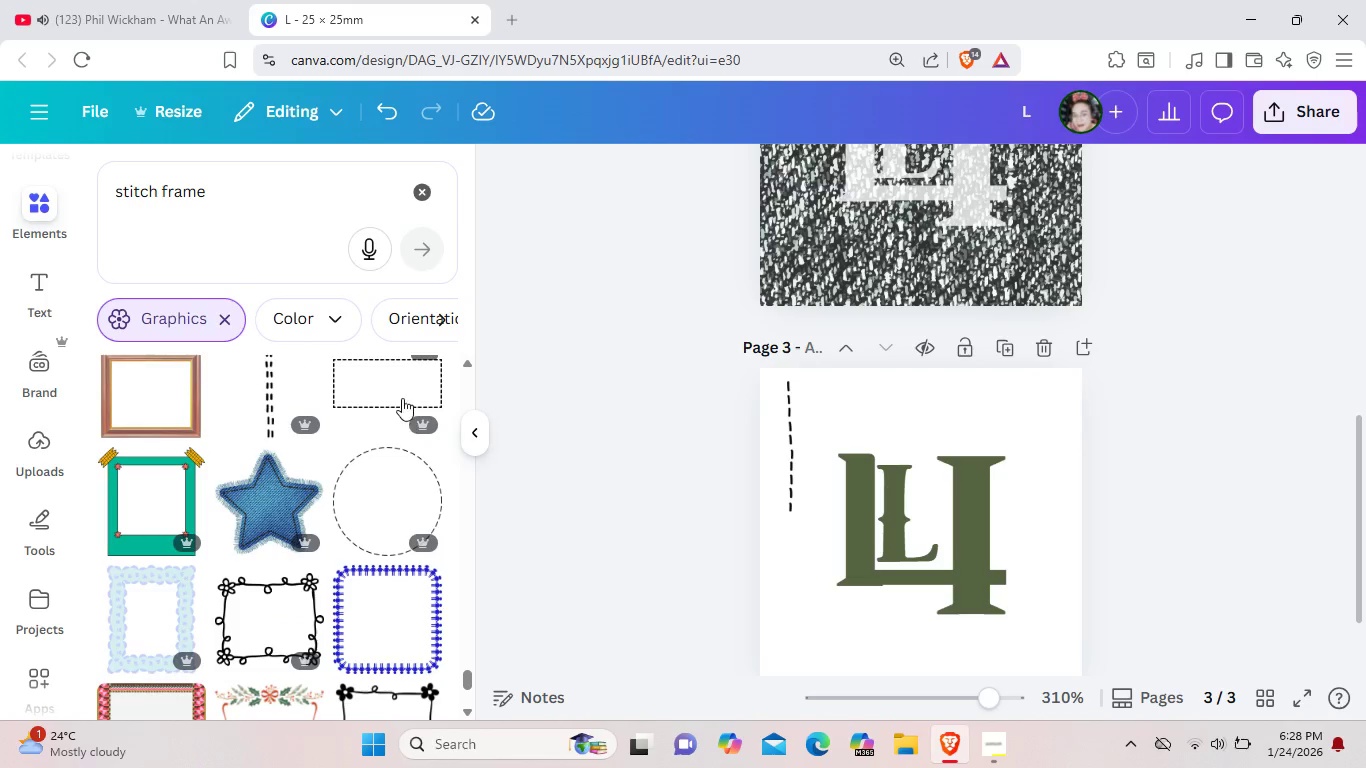 
left_click([401, 391])
 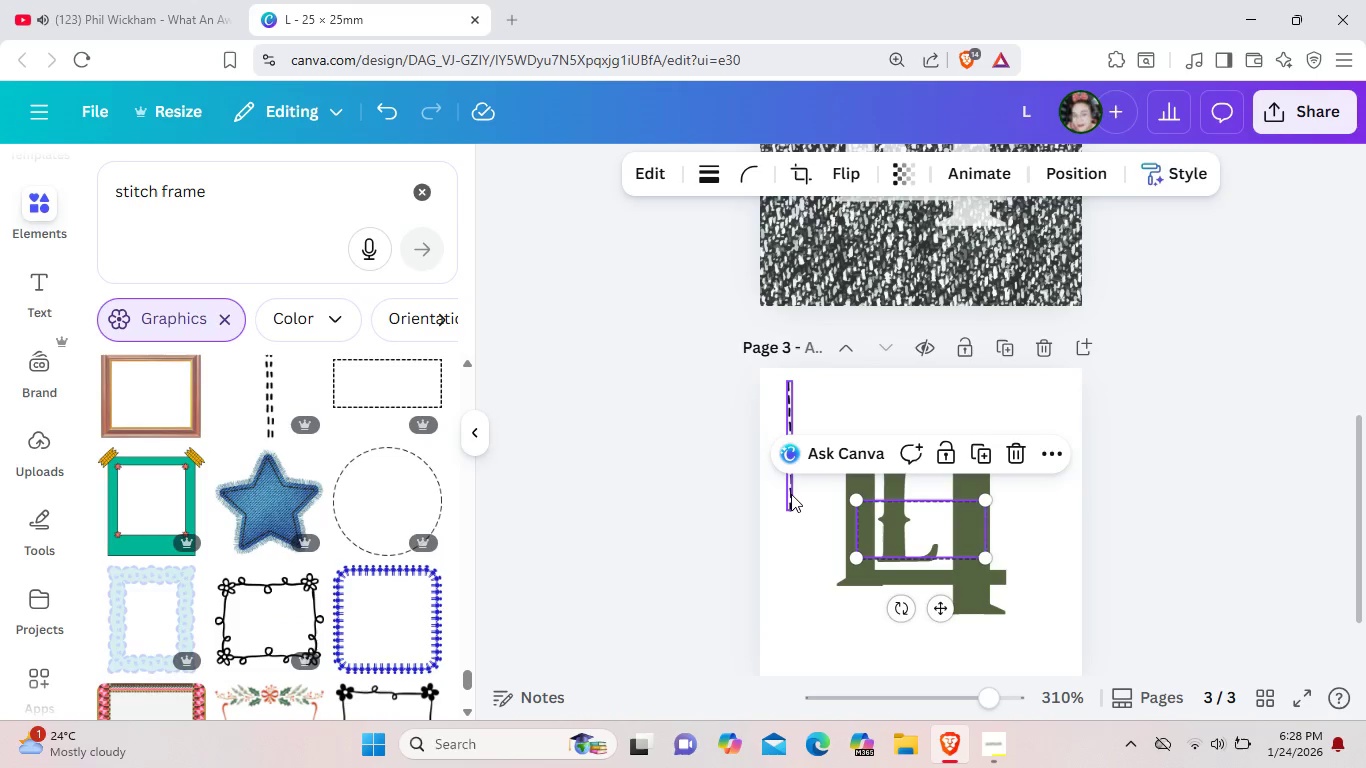 
left_click([791, 494])
 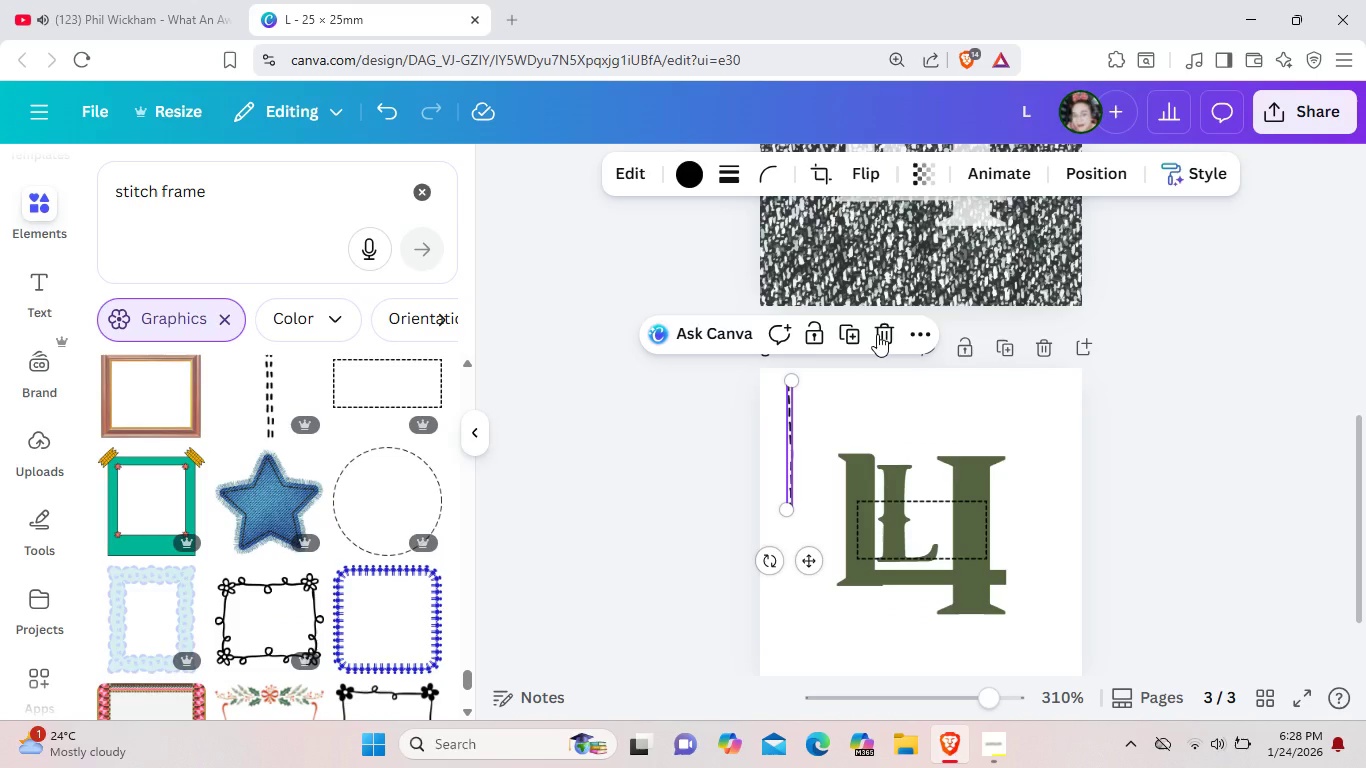 
left_click([877, 334])
 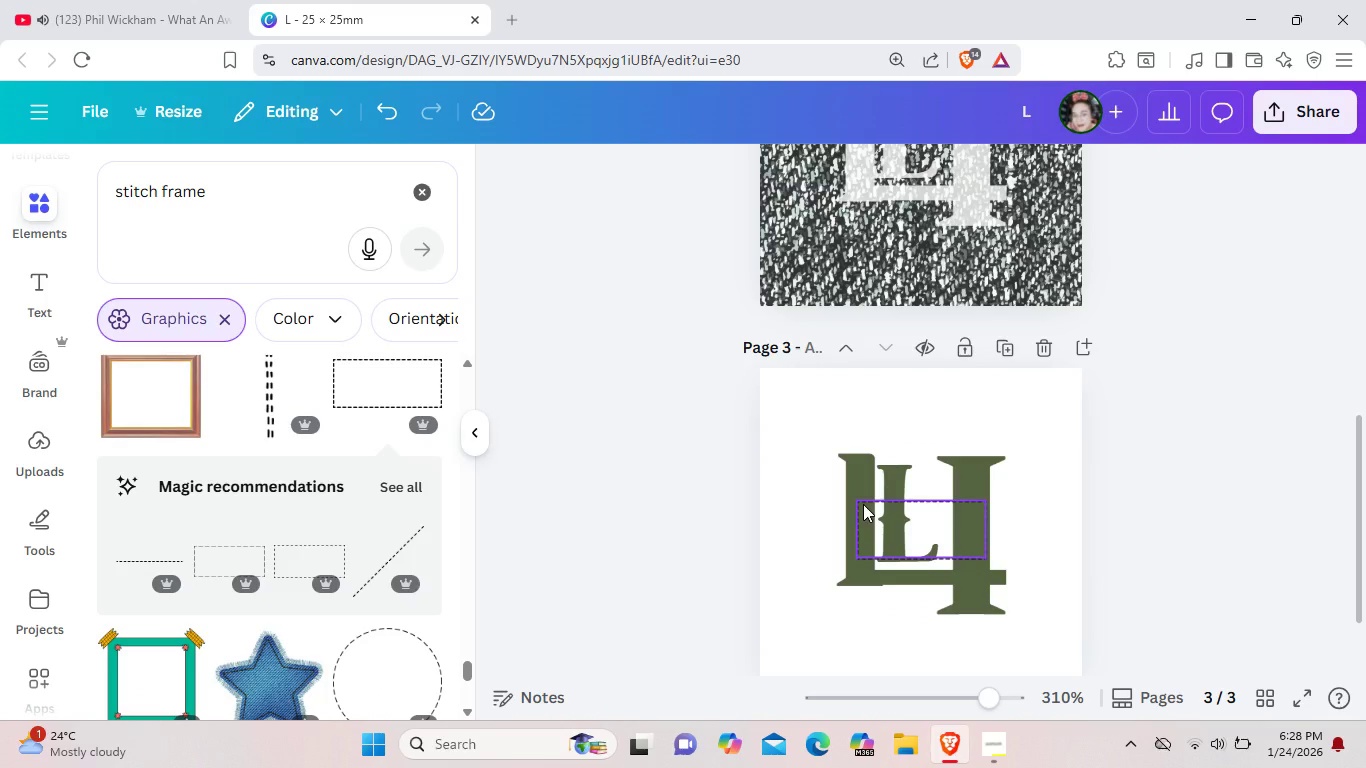 
left_click_drag(start_coordinate=[863, 504], to_coordinate=[804, 400])
 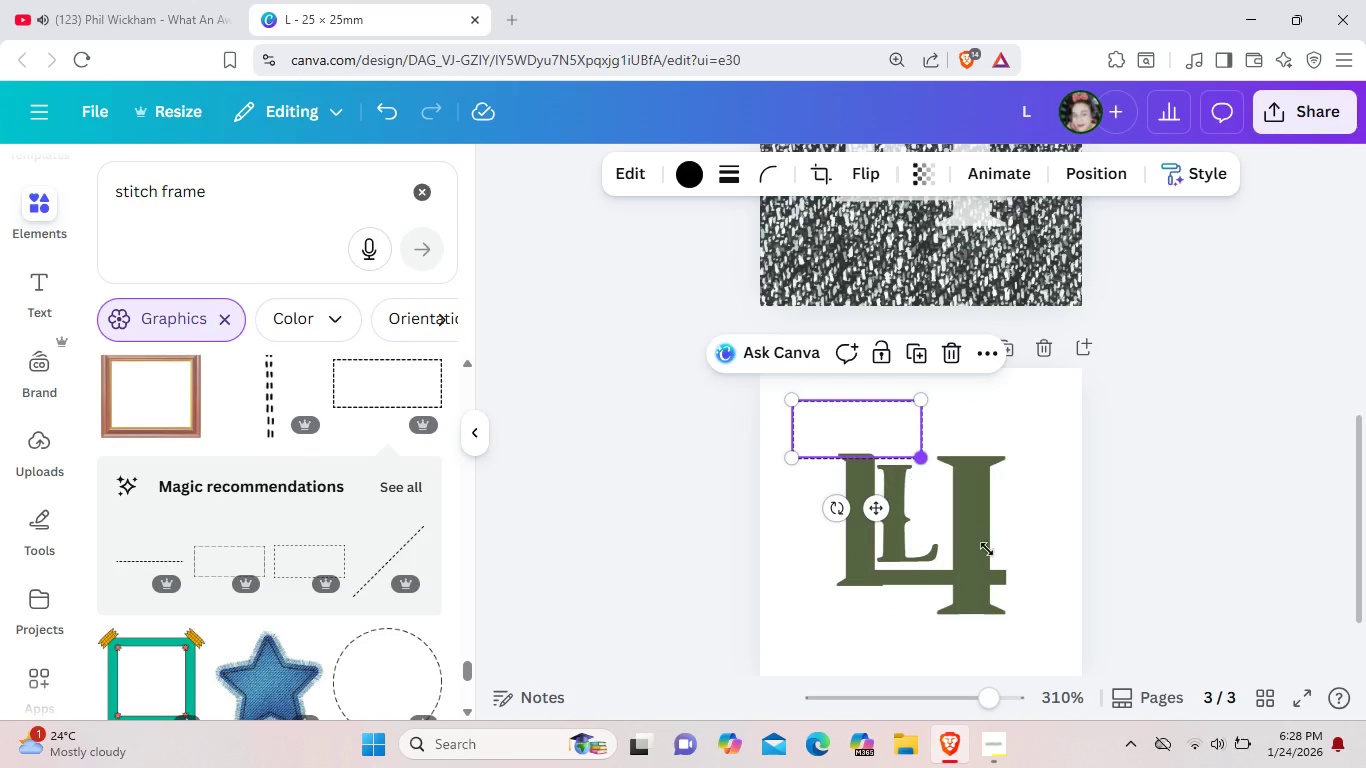 
left_click_drag(start_coordinate=[918, 457], to_coordinate=[1022, 630])
 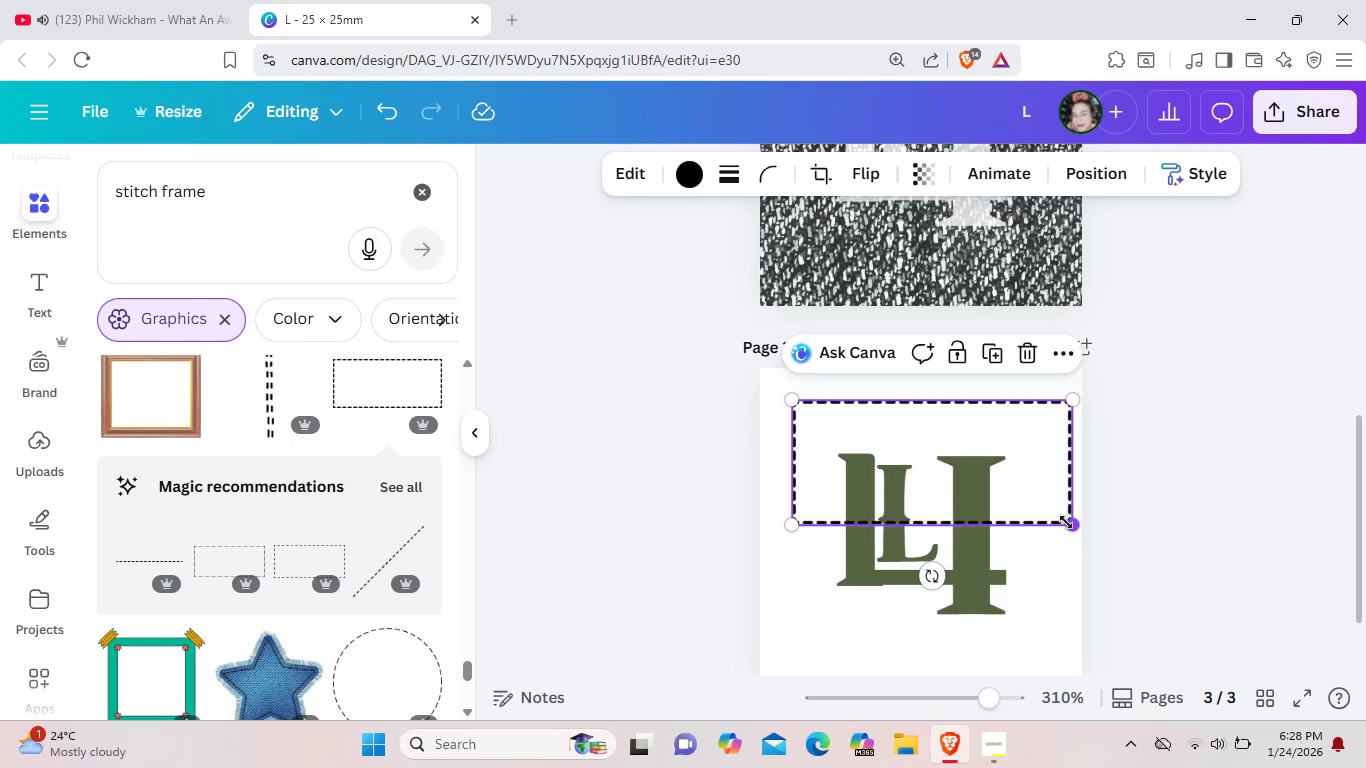 
left_click_drag(start_coordinate=[1070, 521], to_coordinate=[978, 495])
 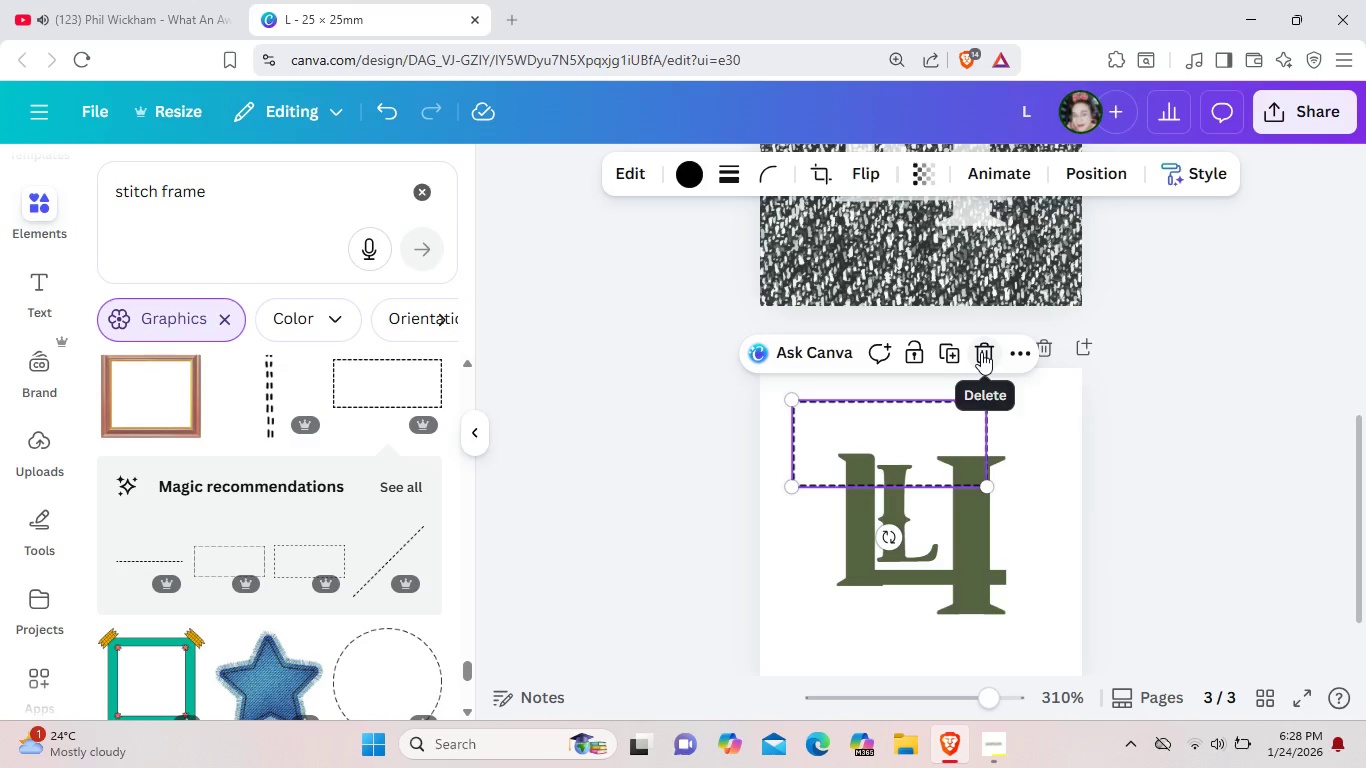 
left_click([981, 352])
 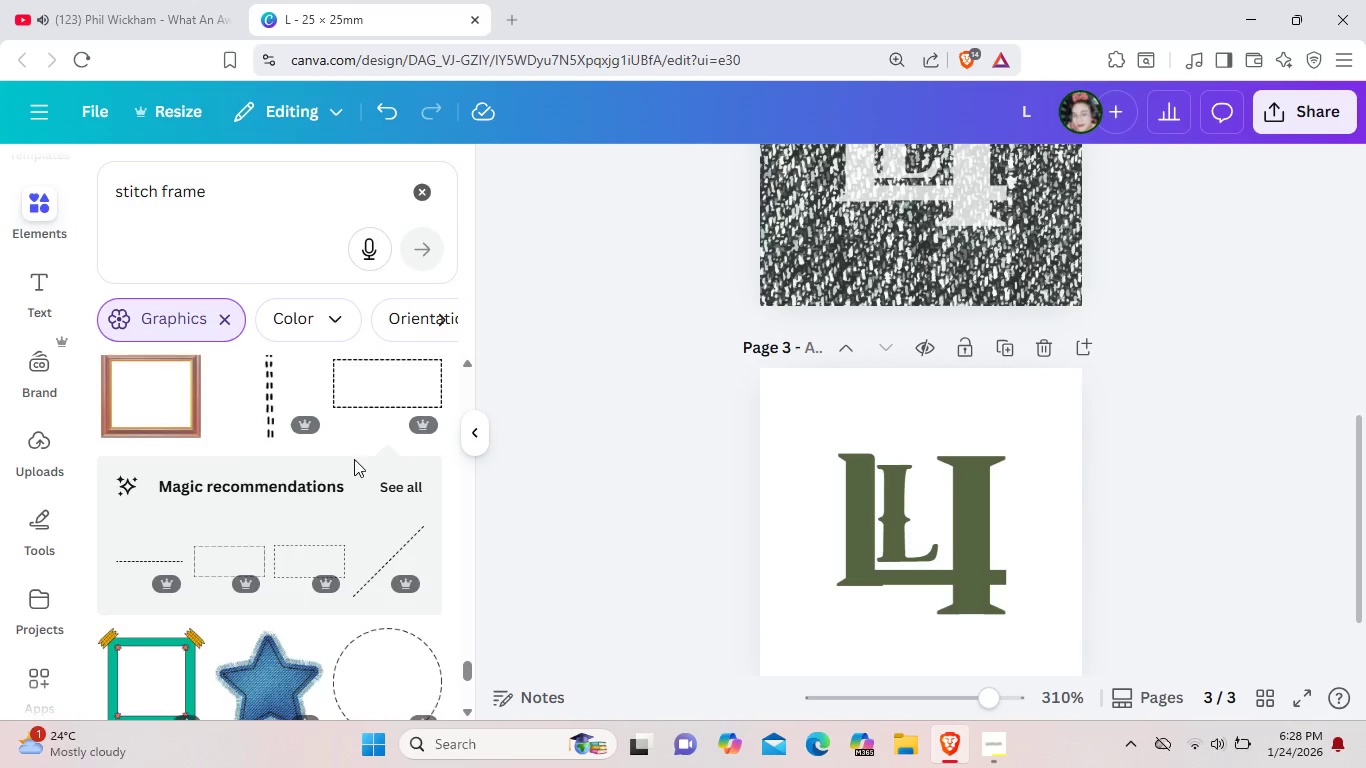 
scroll: coordinate [353, 459], scroll_direction: down, amount: 2.0
 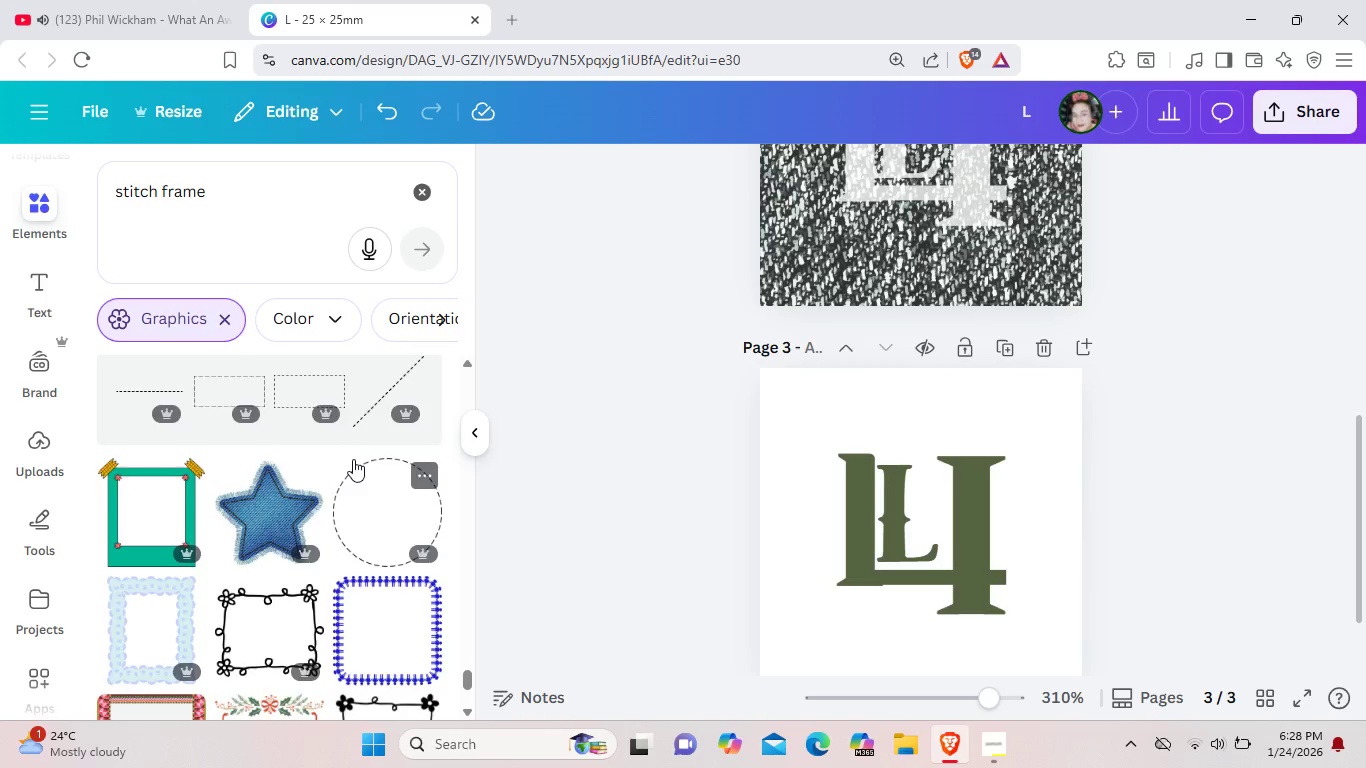 
scroll: coordinate [398, 470], scroll_direction: up, amount: 7.0
 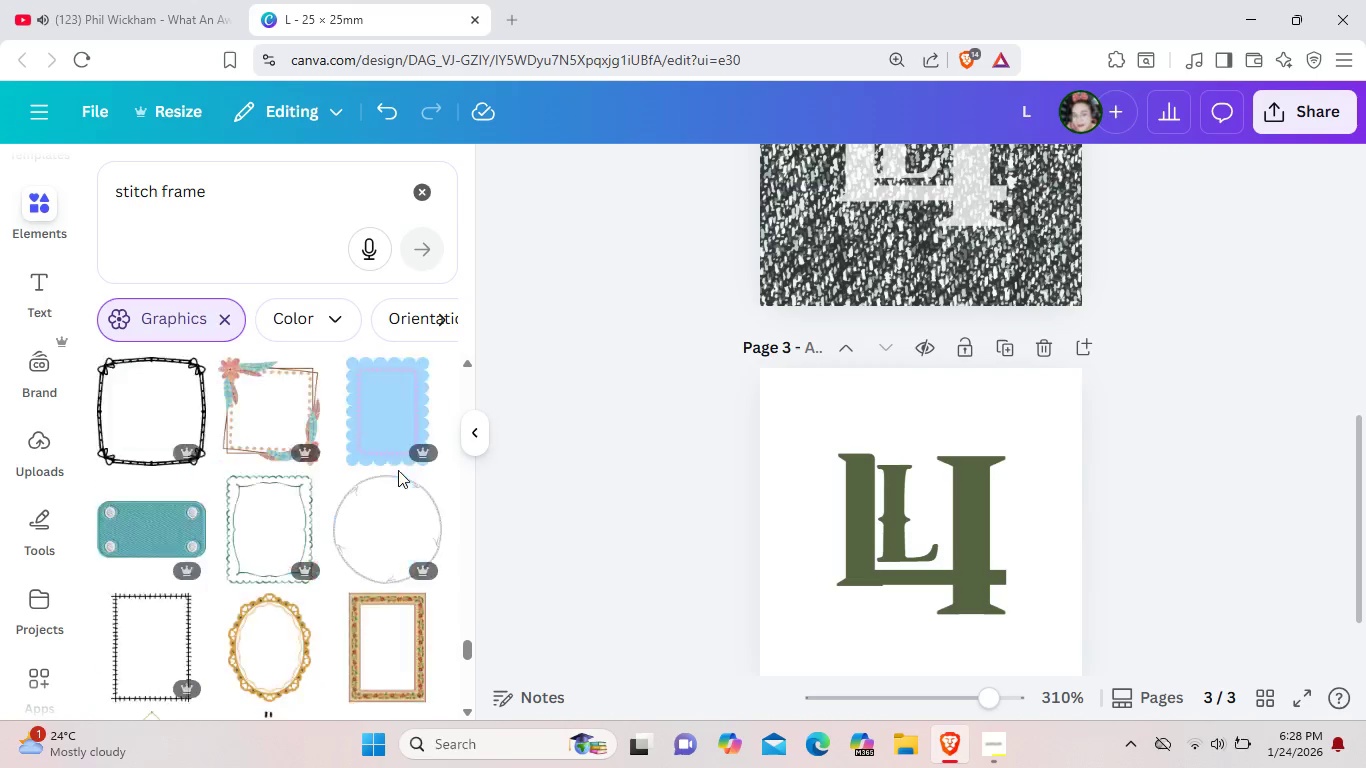 
scroll: coordinate [399, 470], scroll_direction: down, amount: 6.0
 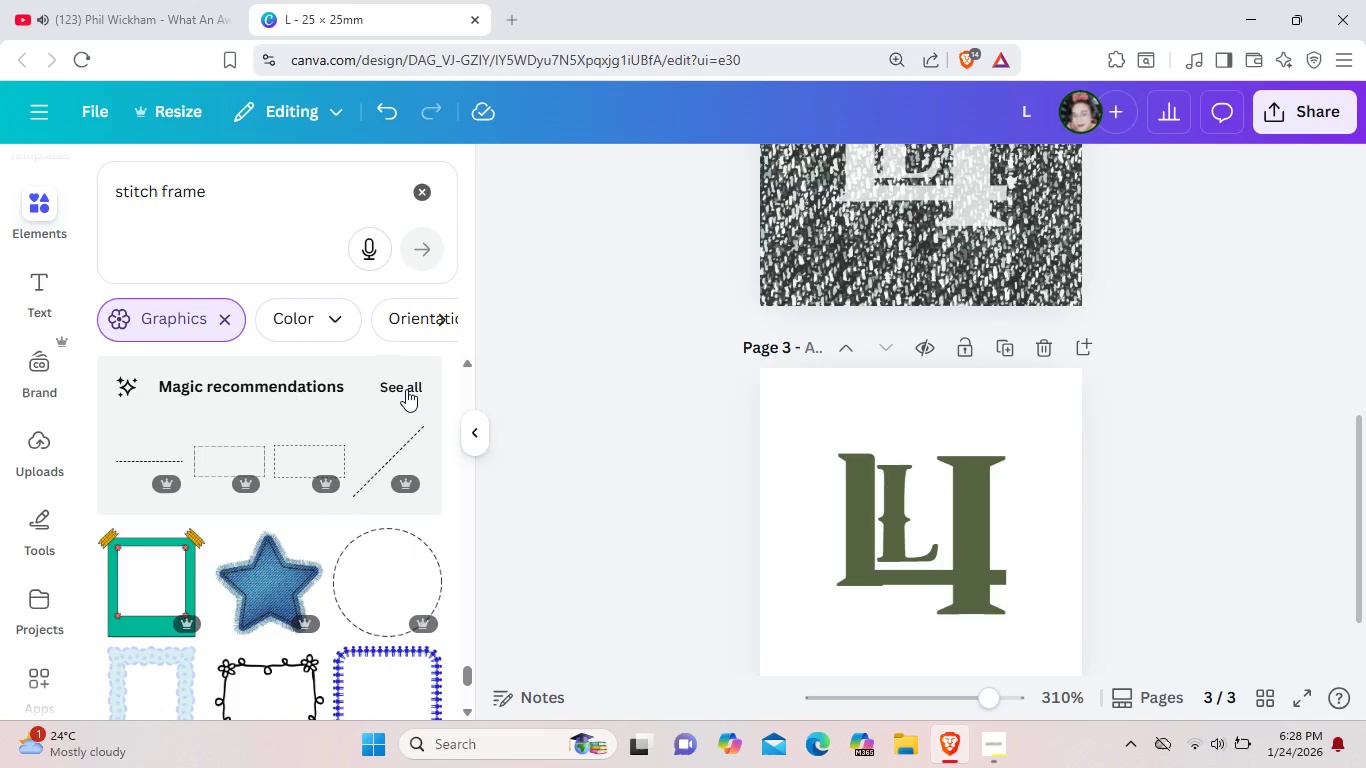 
left_click([406, 389])
 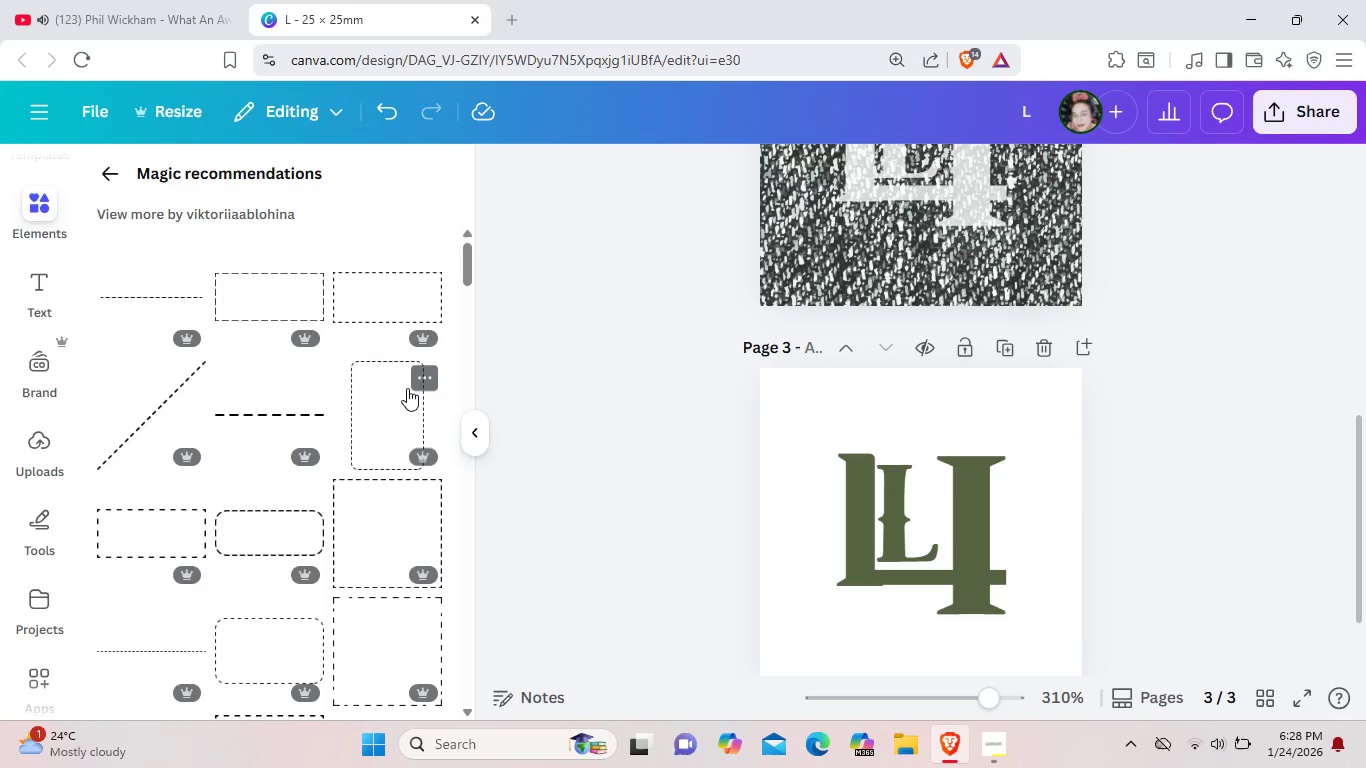 
scroll: coordinate [407, 388], scroll_direction: down, amount: 2.0
 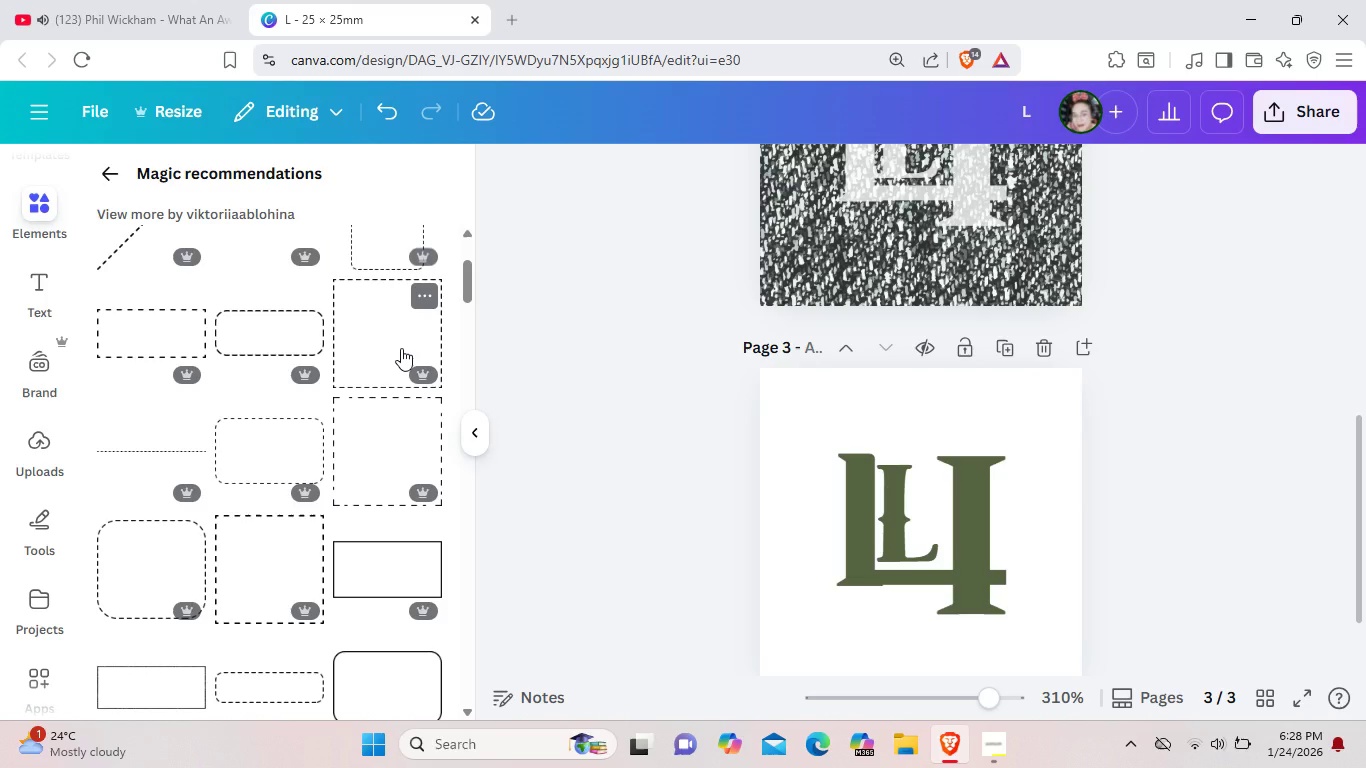 
left_click([401, 348])
 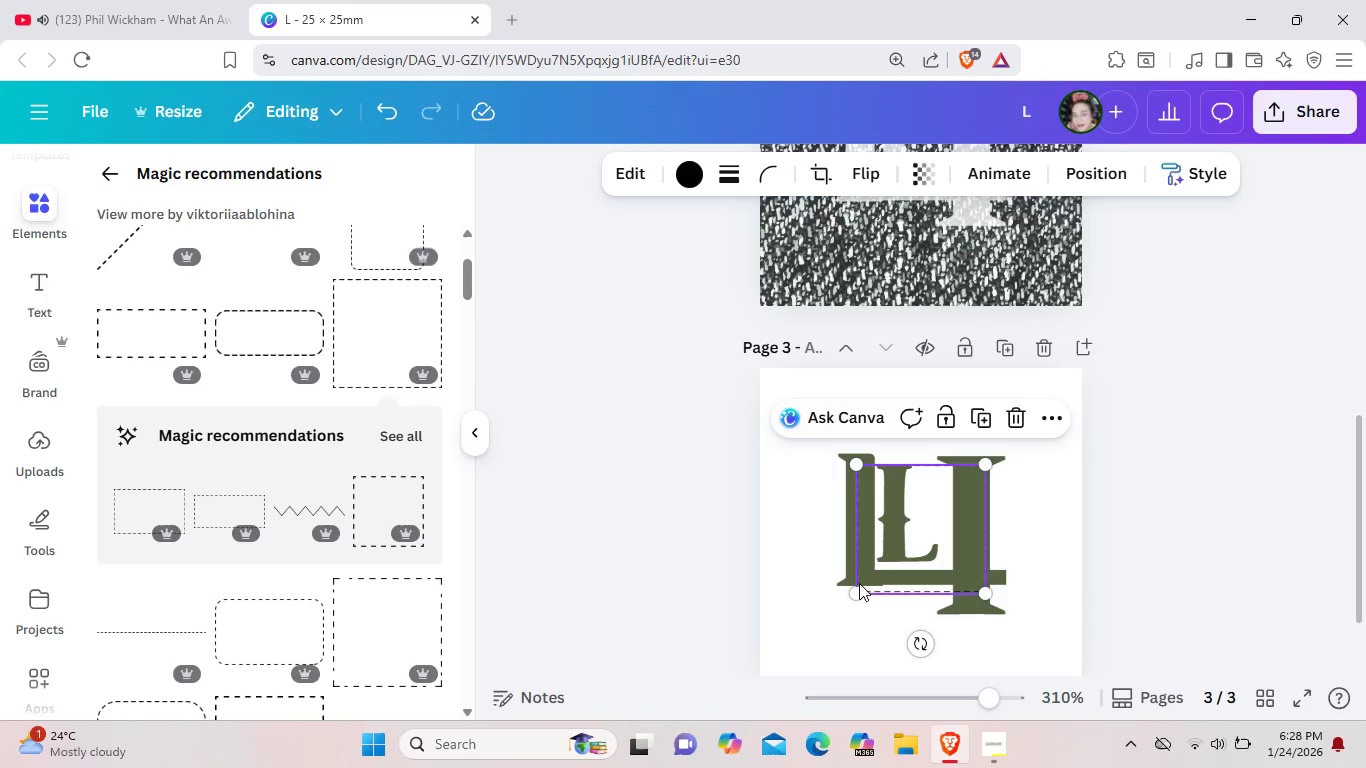 
left_click_drag(start_coordinate=[857, 591], to_coordinate=[766, 662])
 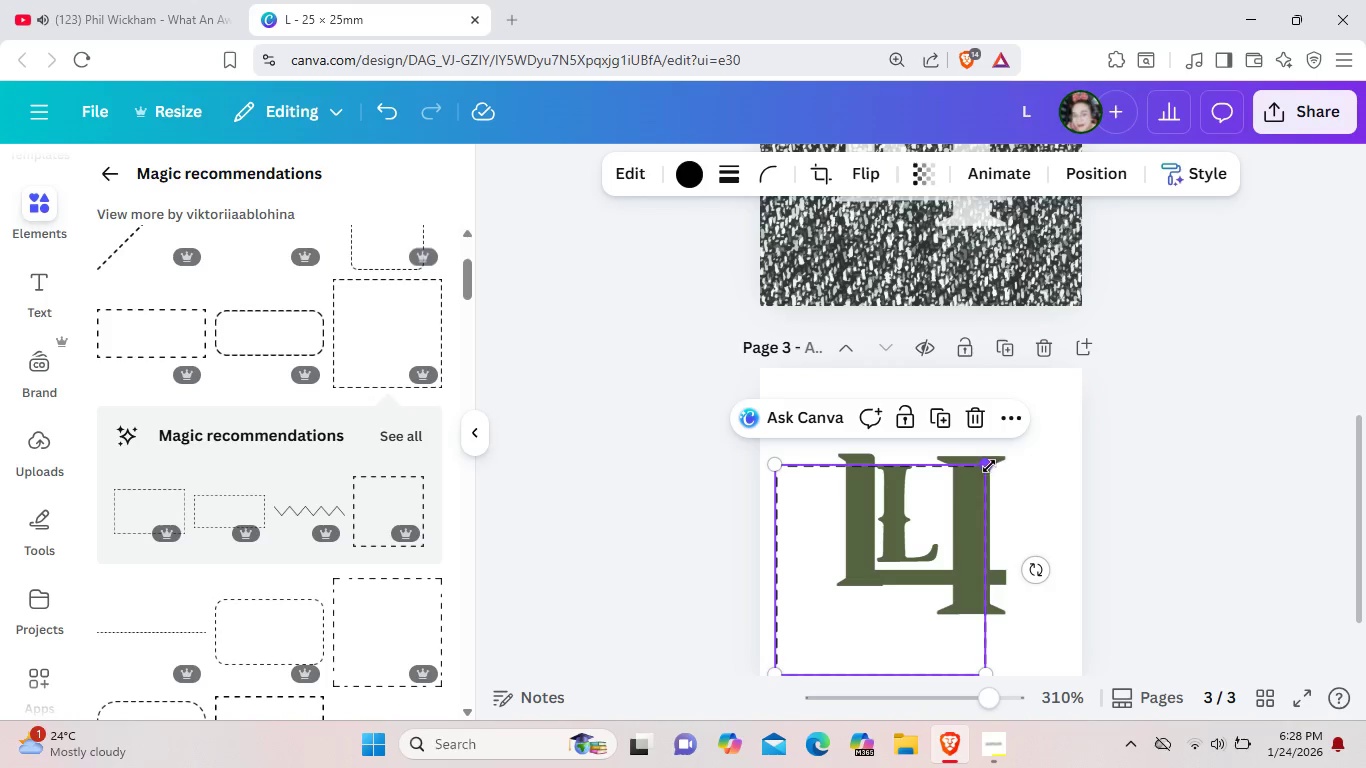 
left_click_drag(start_coordinate=[988, 467], to_coordinate=[1068, 384])
 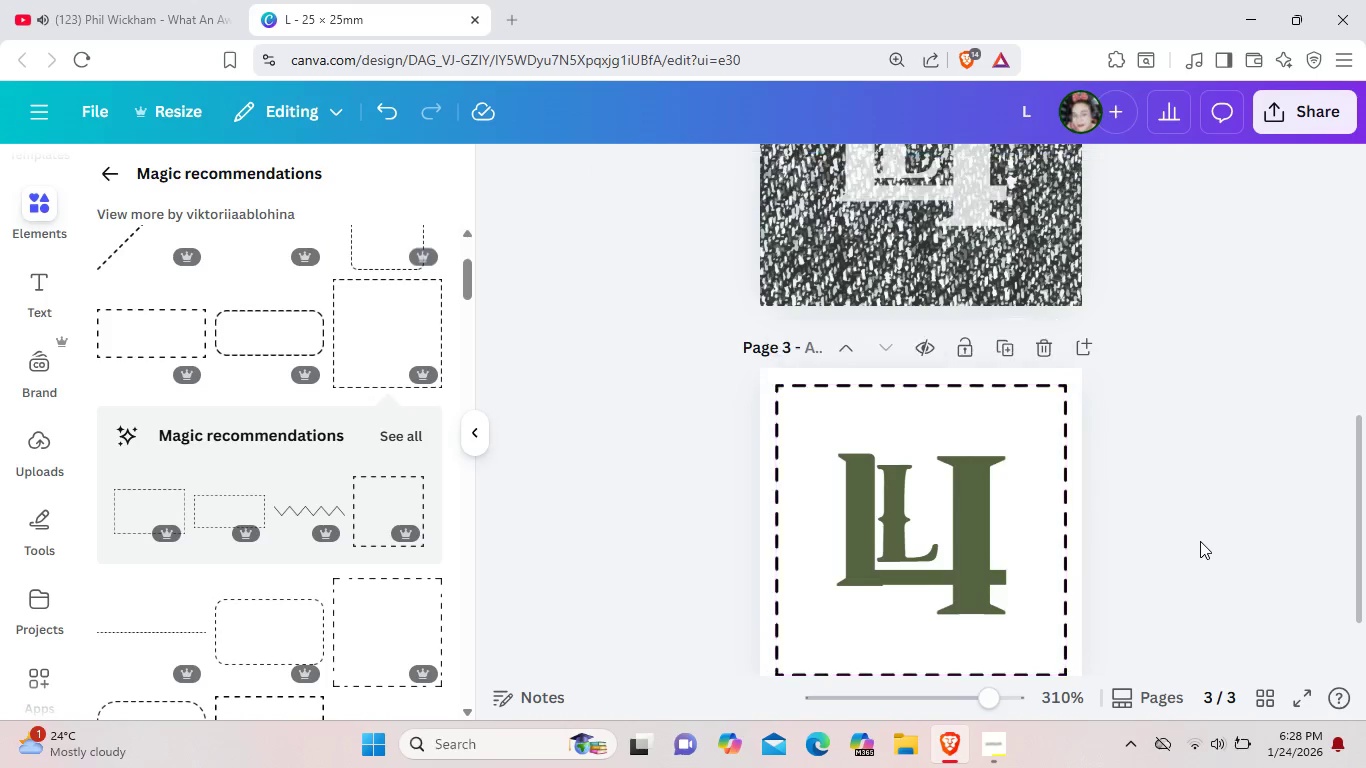 
left_click([1200, 541])
 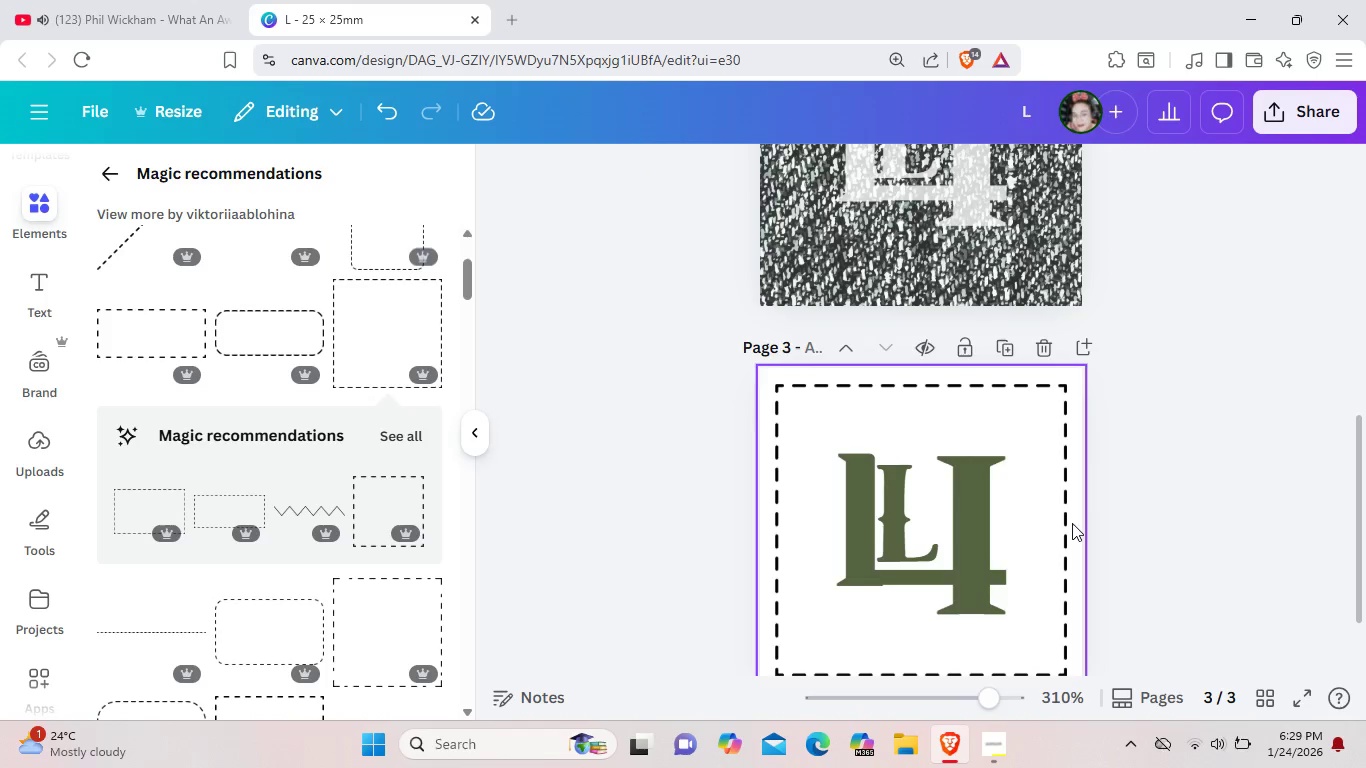 
left_click([1072, 523])
 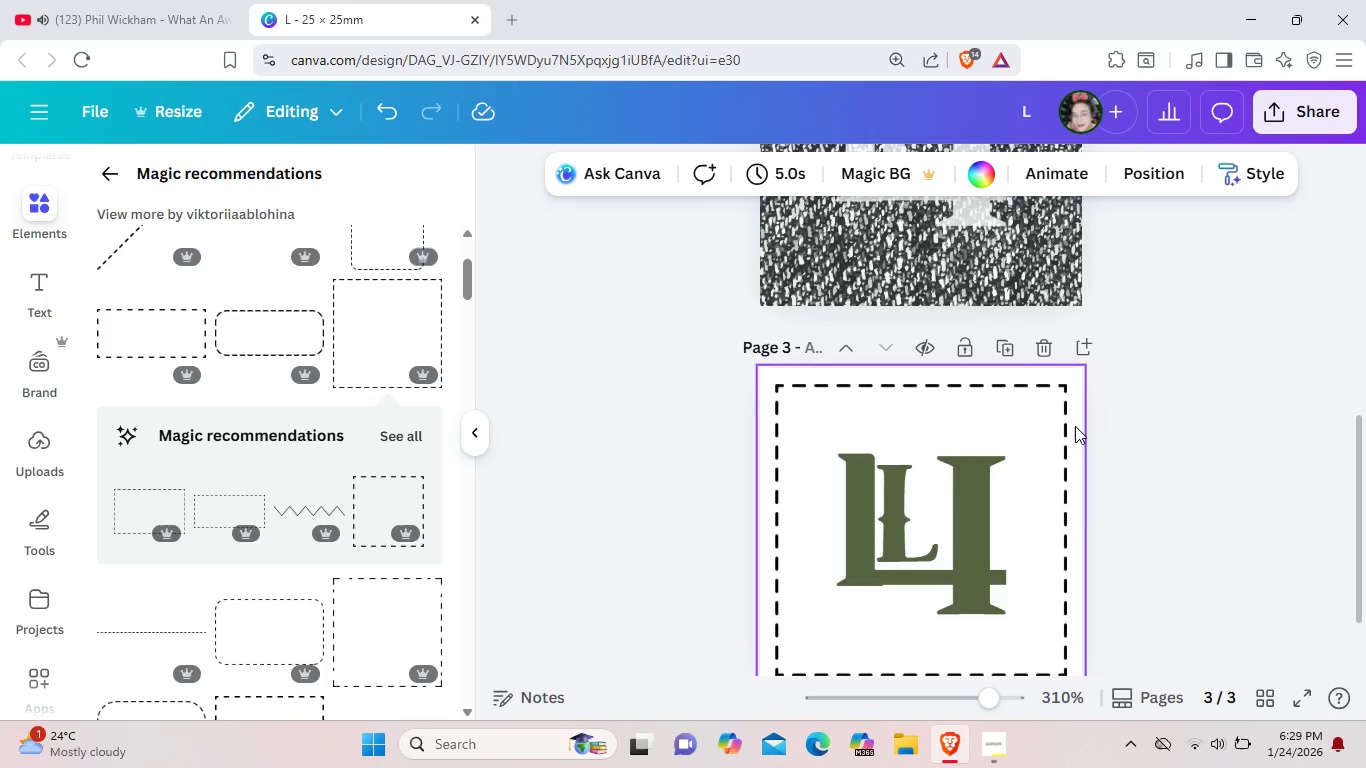 
mouse_move([1065, 408])
 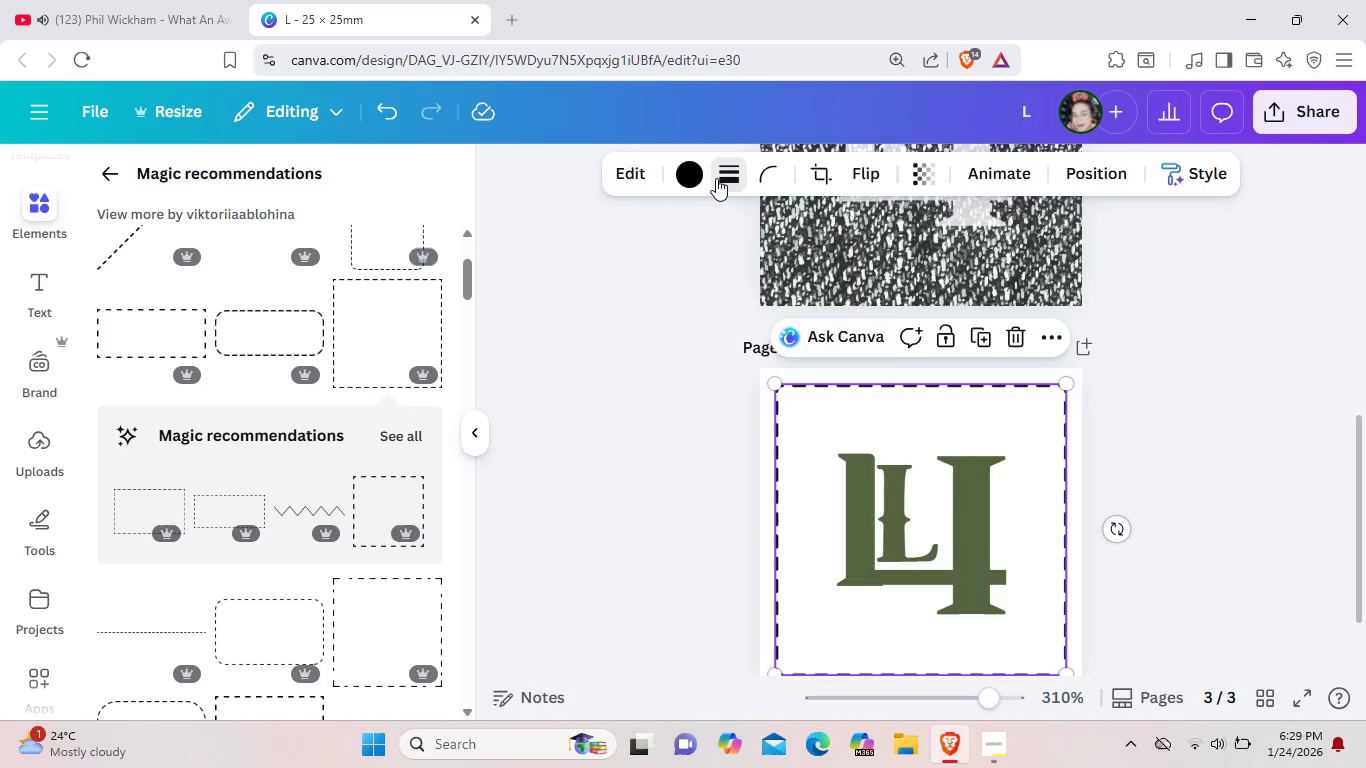 
left_click([716, 178])
 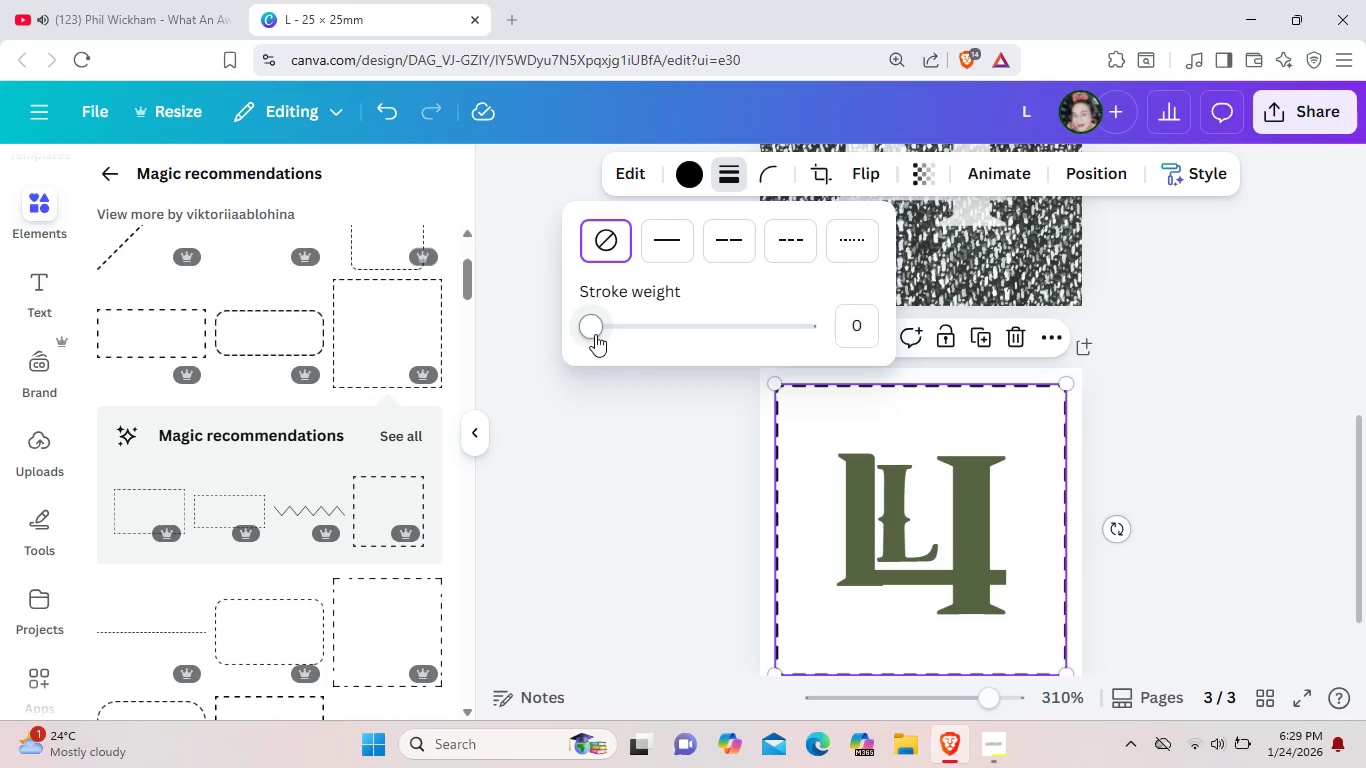 
left_click_drag(start_coordinate=[595, 334], to_coordinate=[585, 336])
 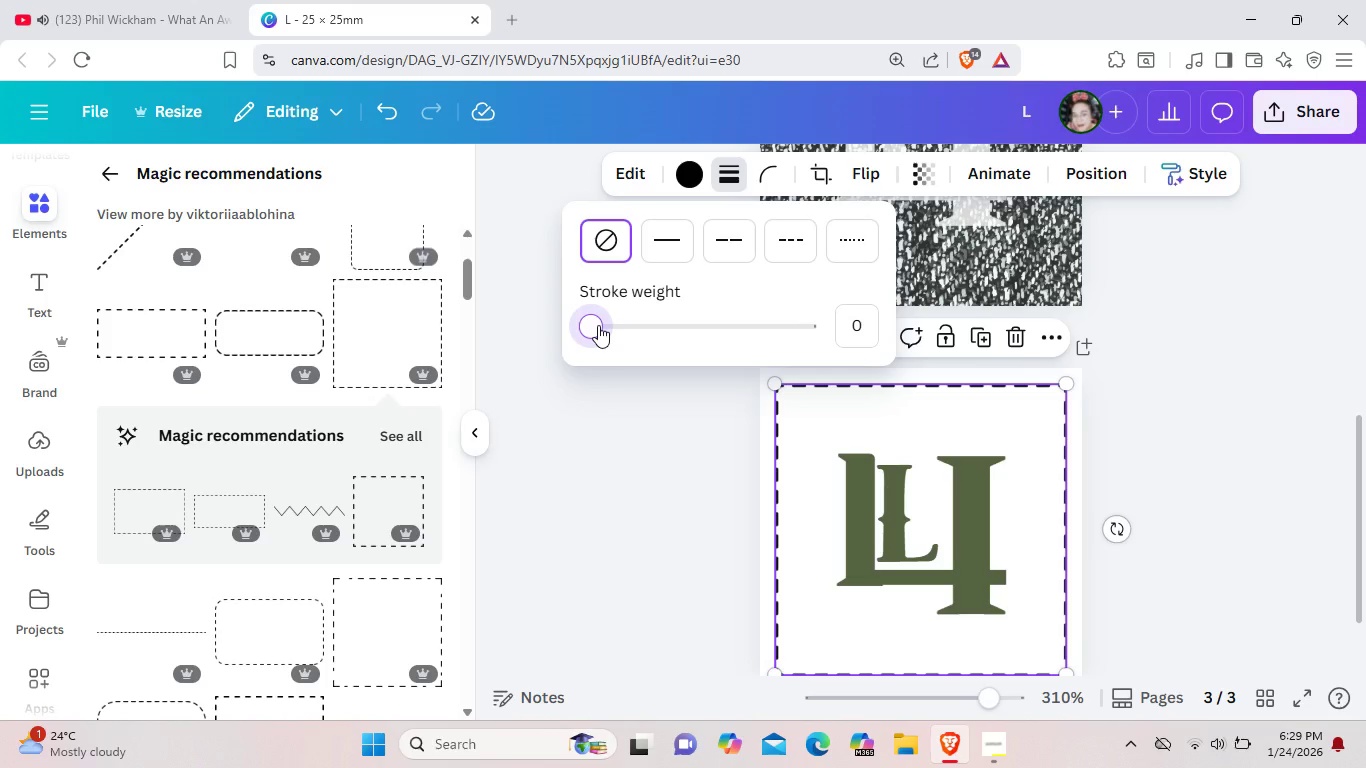 
left_click_drag(start_coordinate=[598, 325], to_coordinate=[568, 330])
 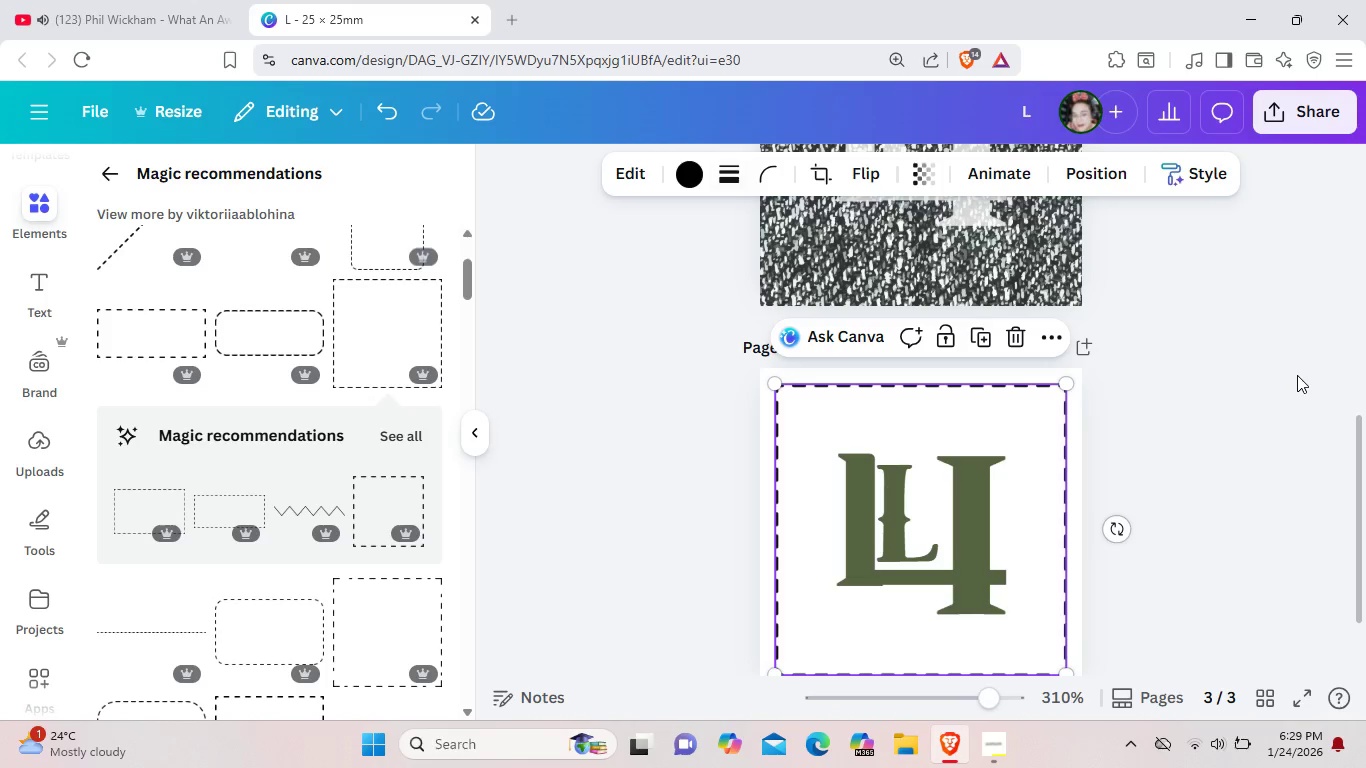 
left_click([1297, 375])
 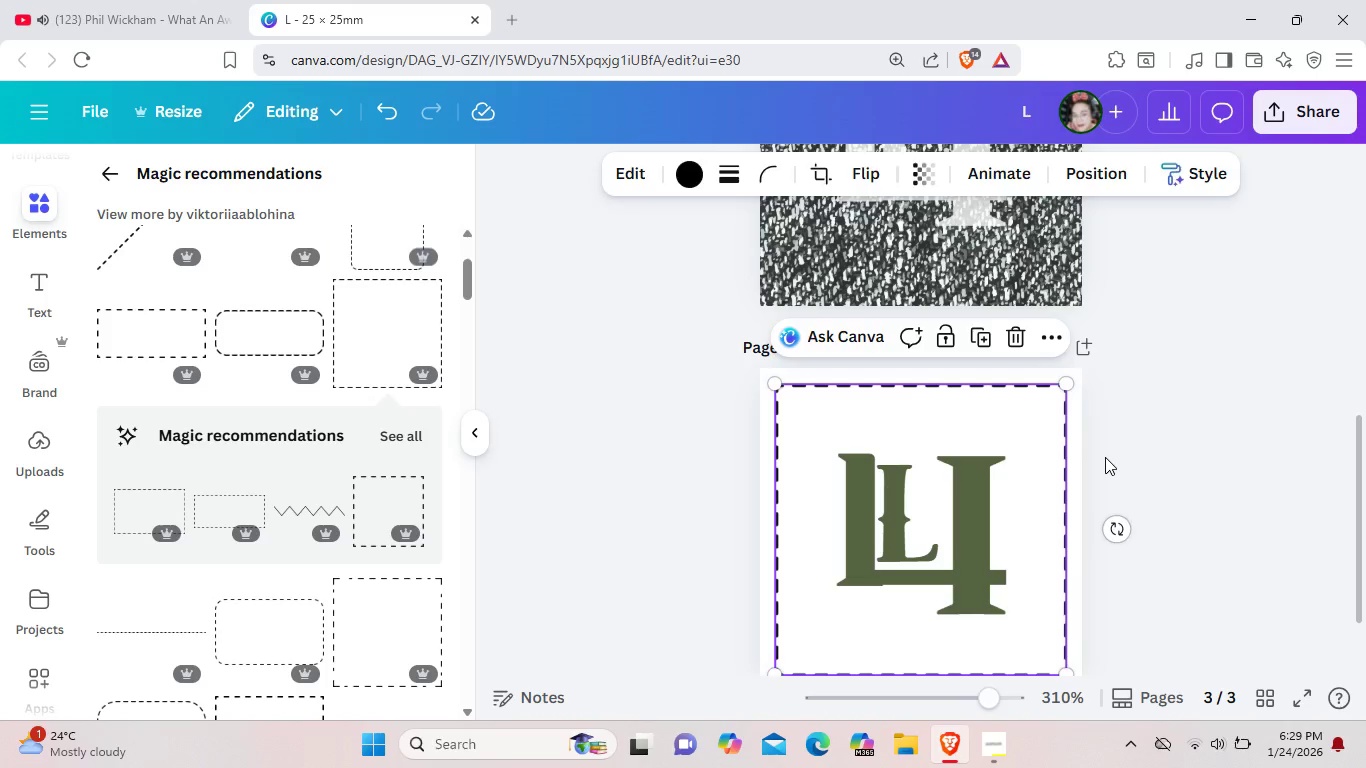 
left_click([1105, 457])
 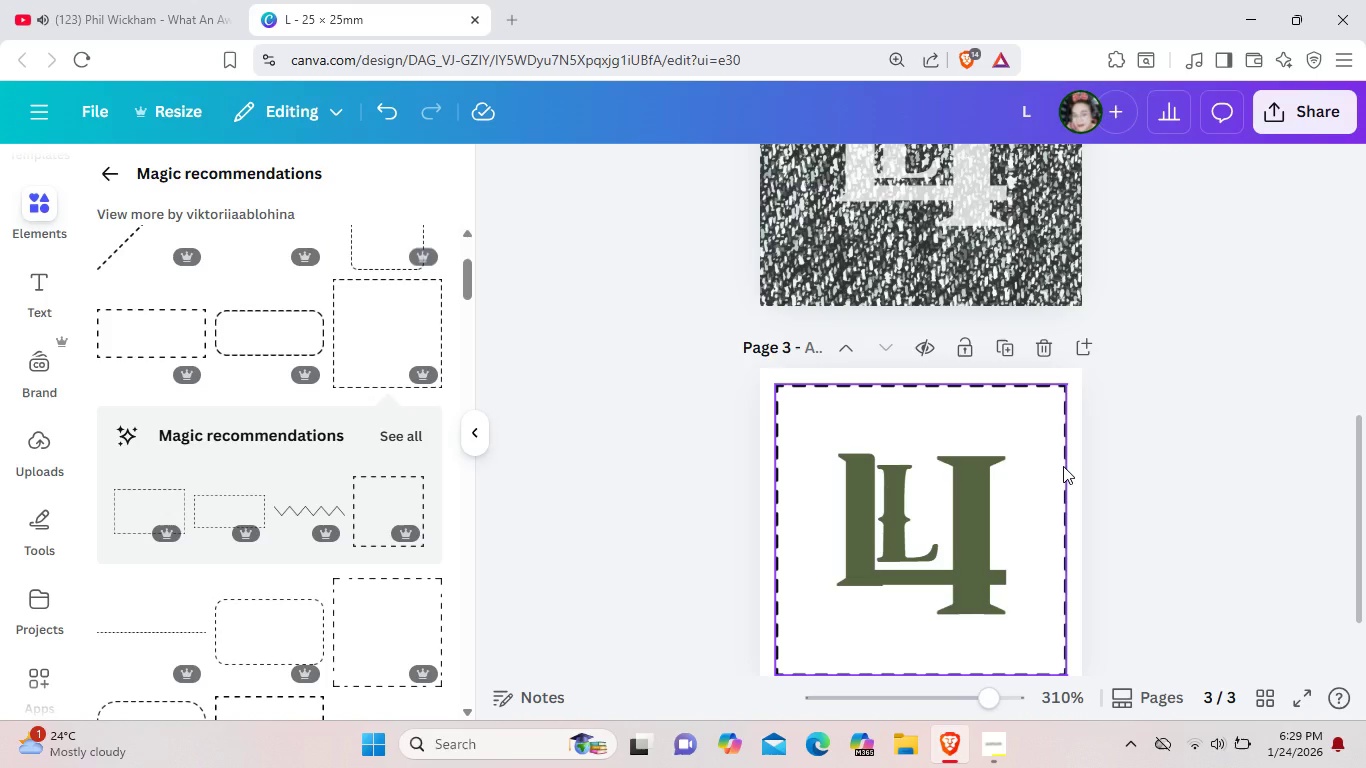 
left_click([1063, 466])
 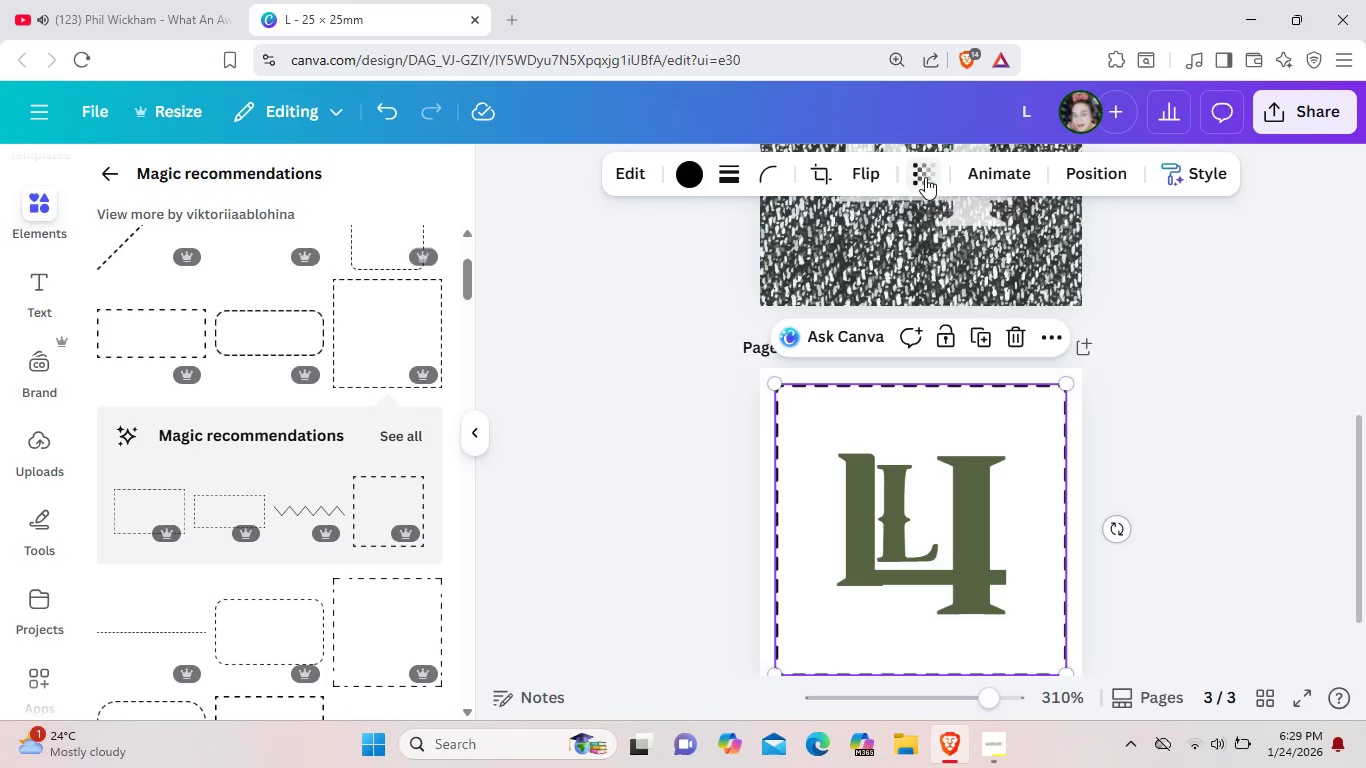 
left_click([925, 177])
 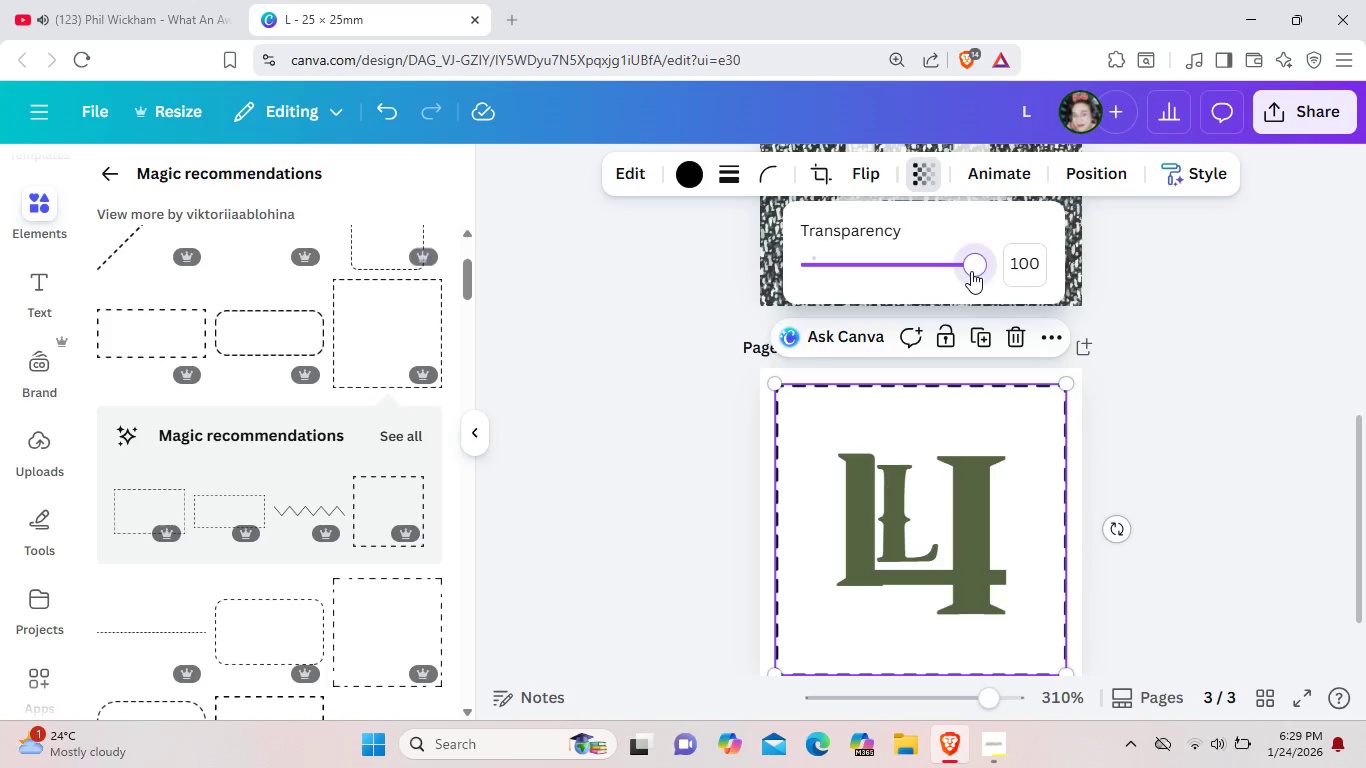 
left_click_drag(start_coordinate=[973, 271], to_coordinate=[915, 276])
 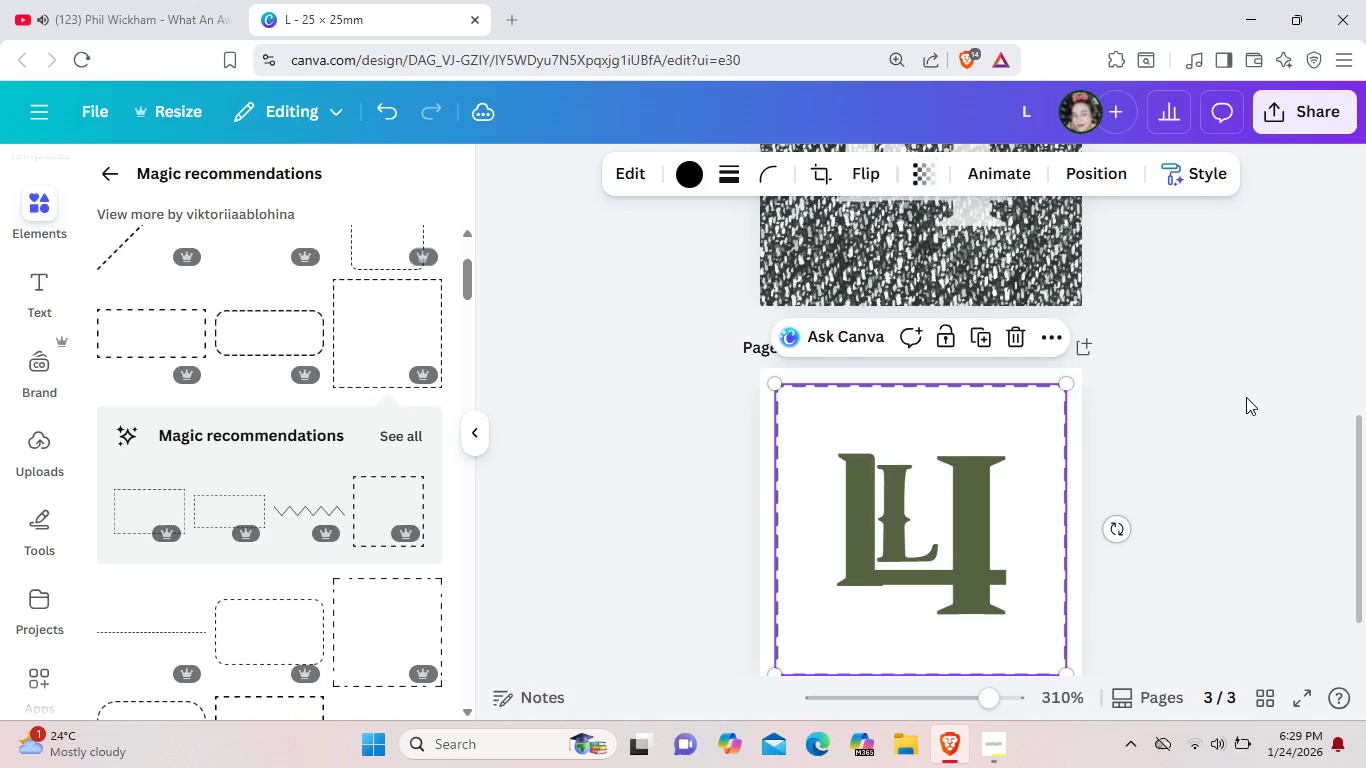 
left_click([1246, 397])
 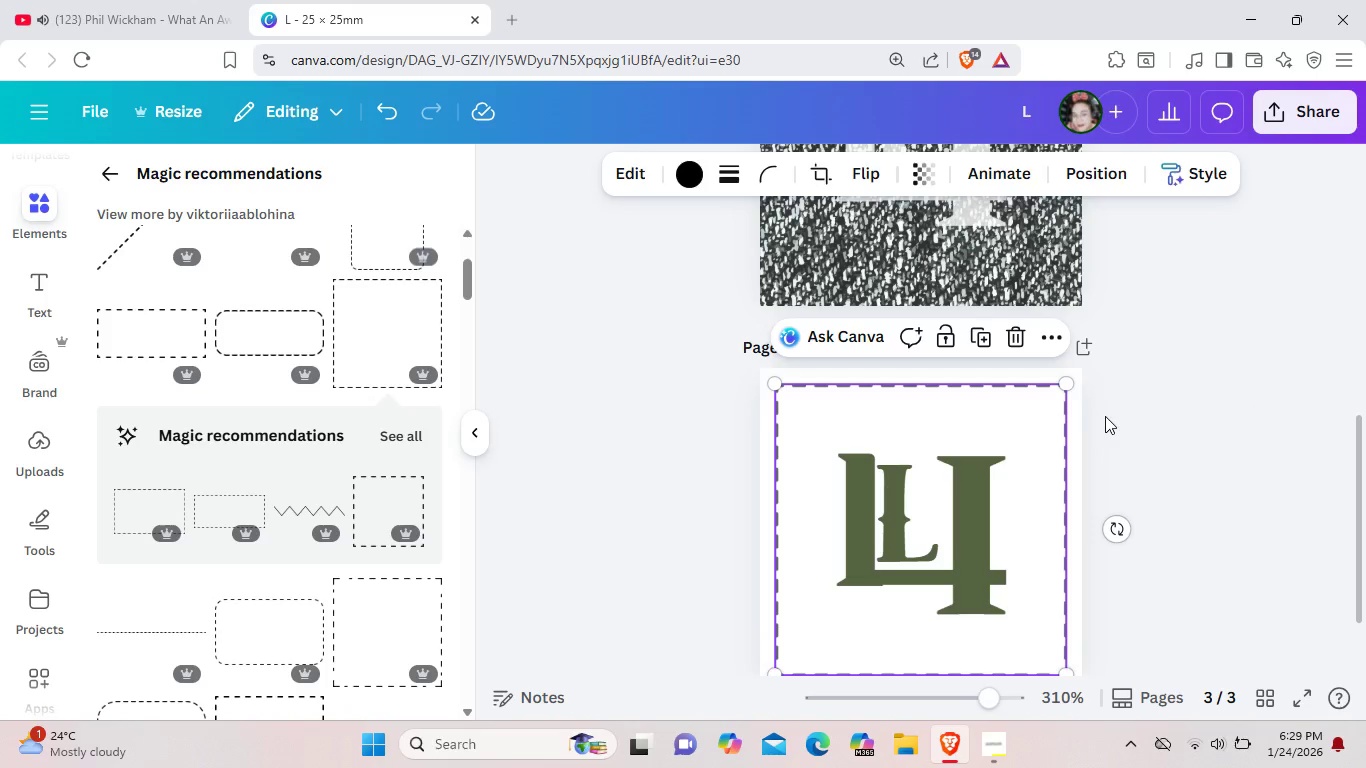 
left_click([1105, 416])
 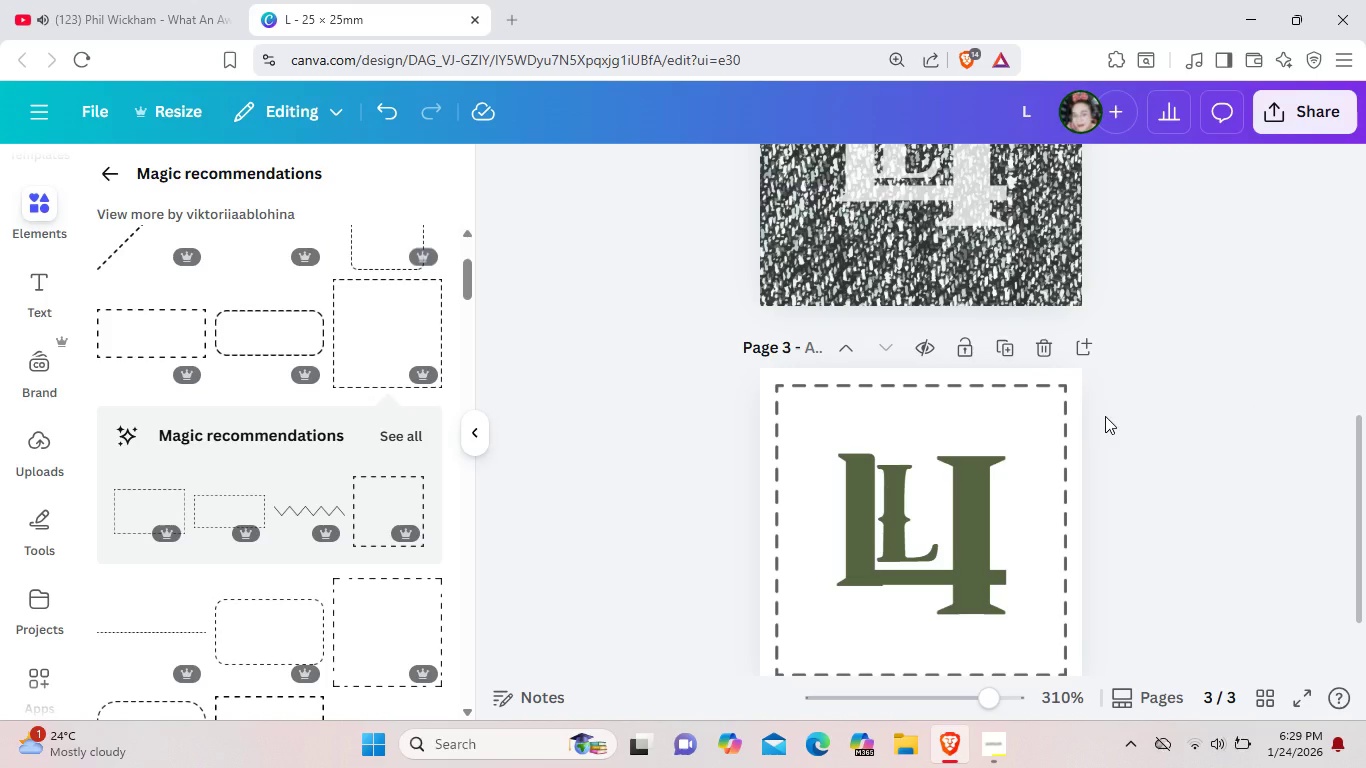 
scroll: coordinate [1105, 416], scroll_direction: up, amount: 3.0
 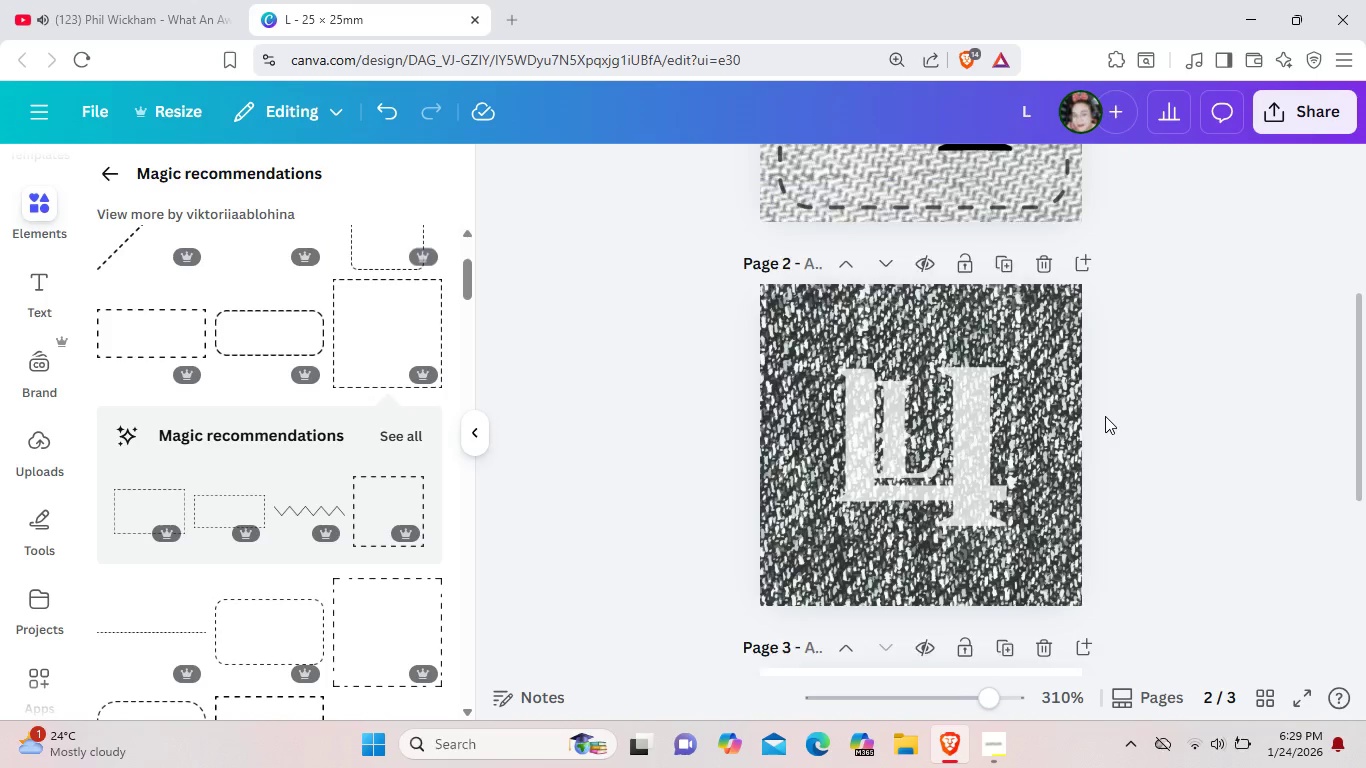 
scroll: coordinate [1105, 416], scroll_direction: down, amount: 3.0
 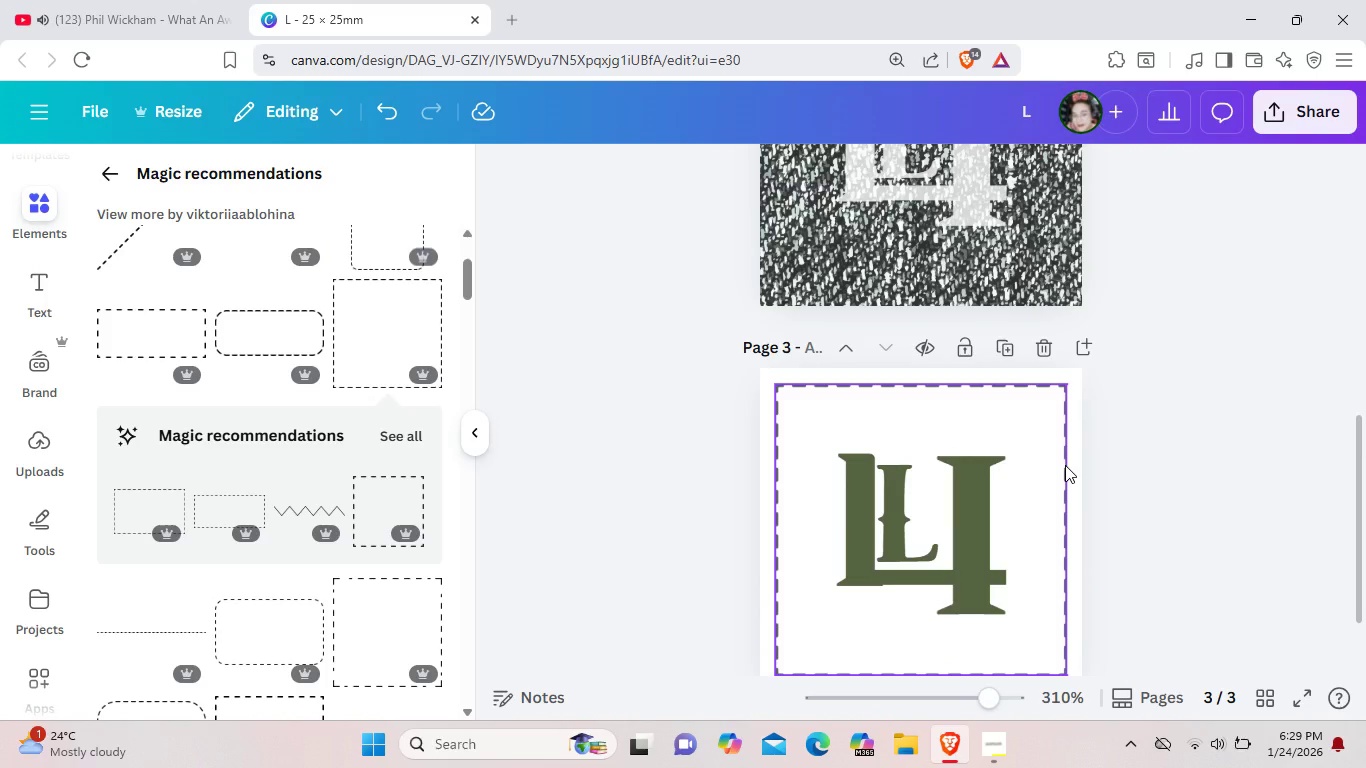 
left_click([1065, 465])
 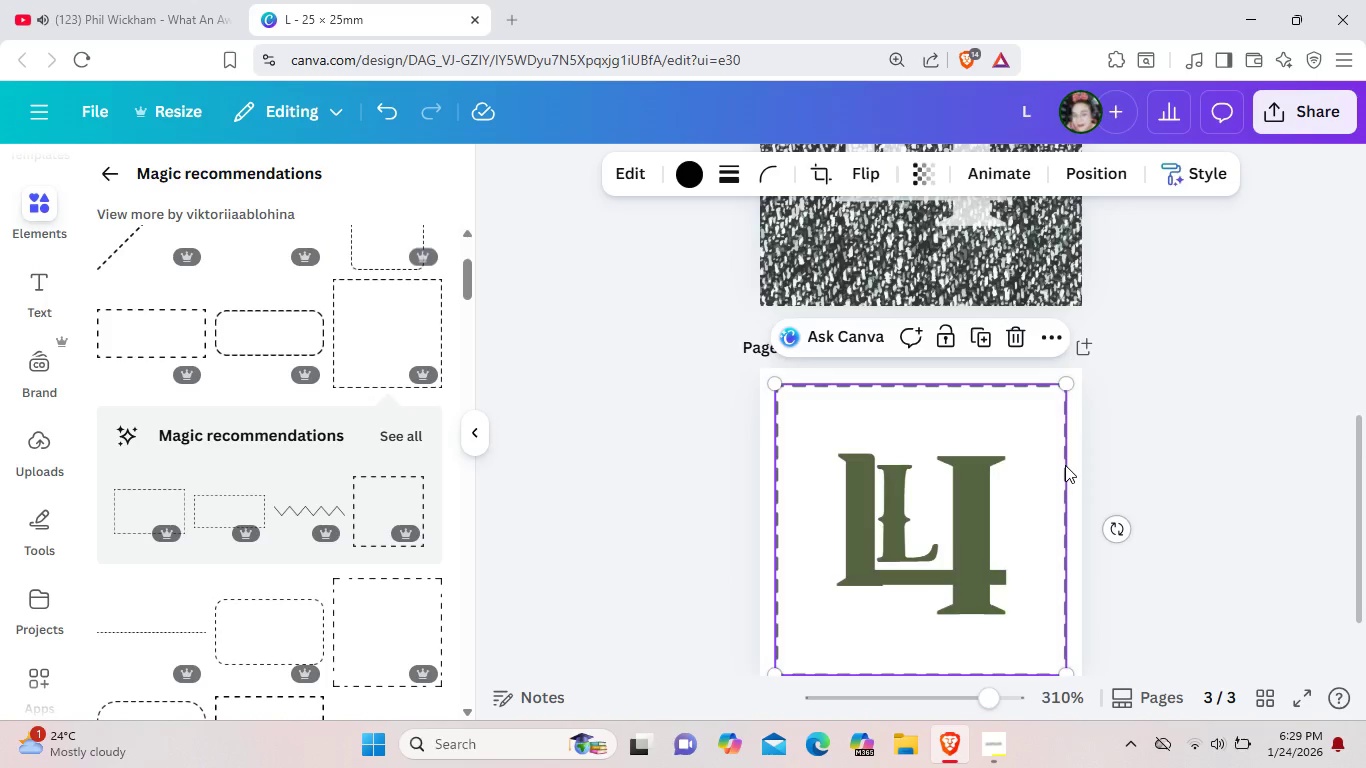 
right_click([1065, 465])
 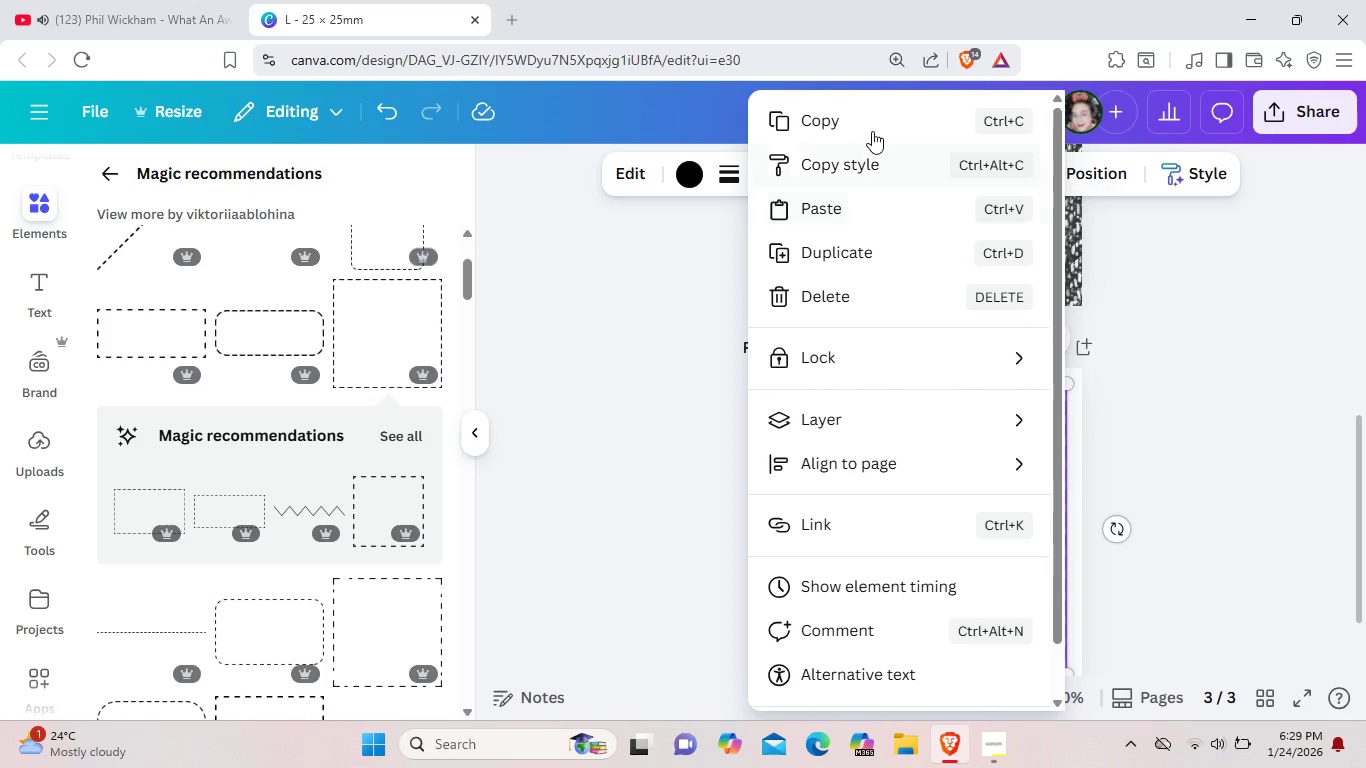 
left_click([871, 126])
 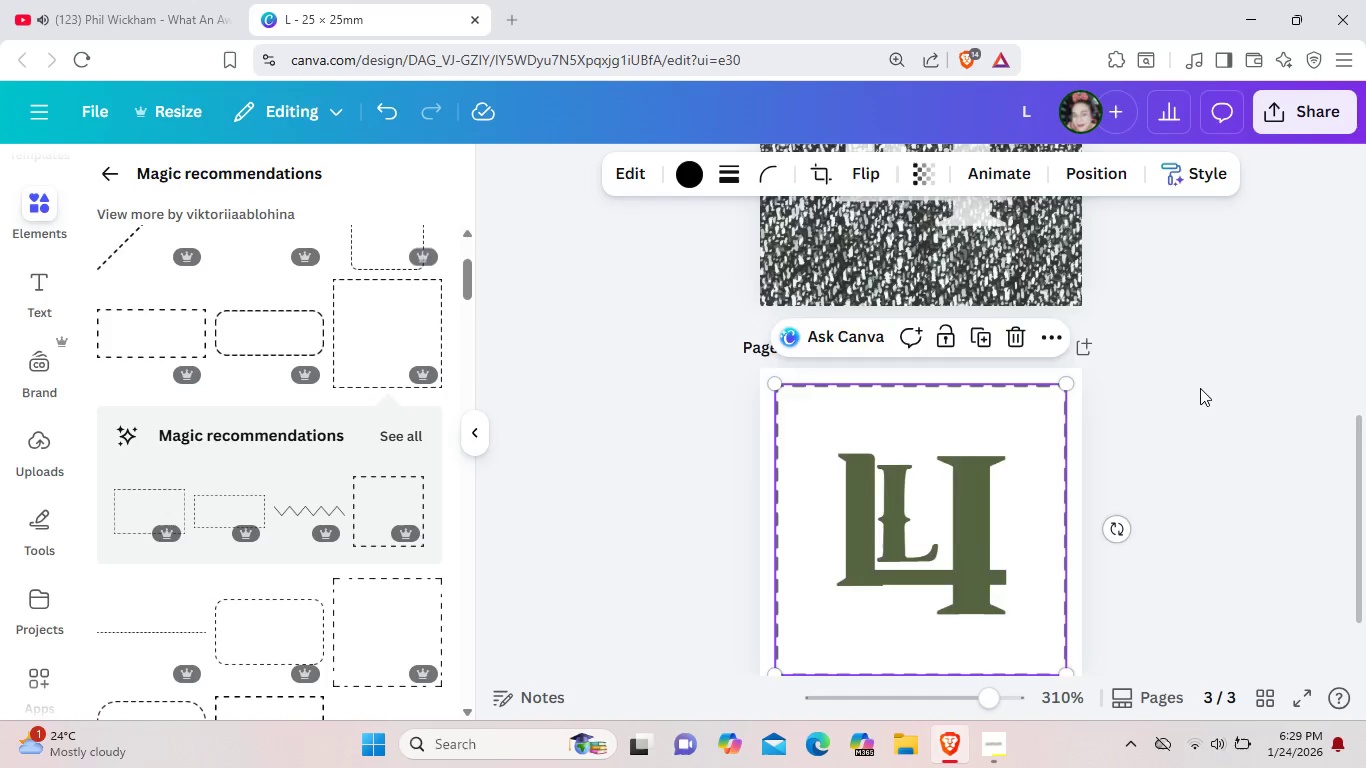 
scroll: coordinate [1200, 388], scroll_direction: up, amount: 2.0
 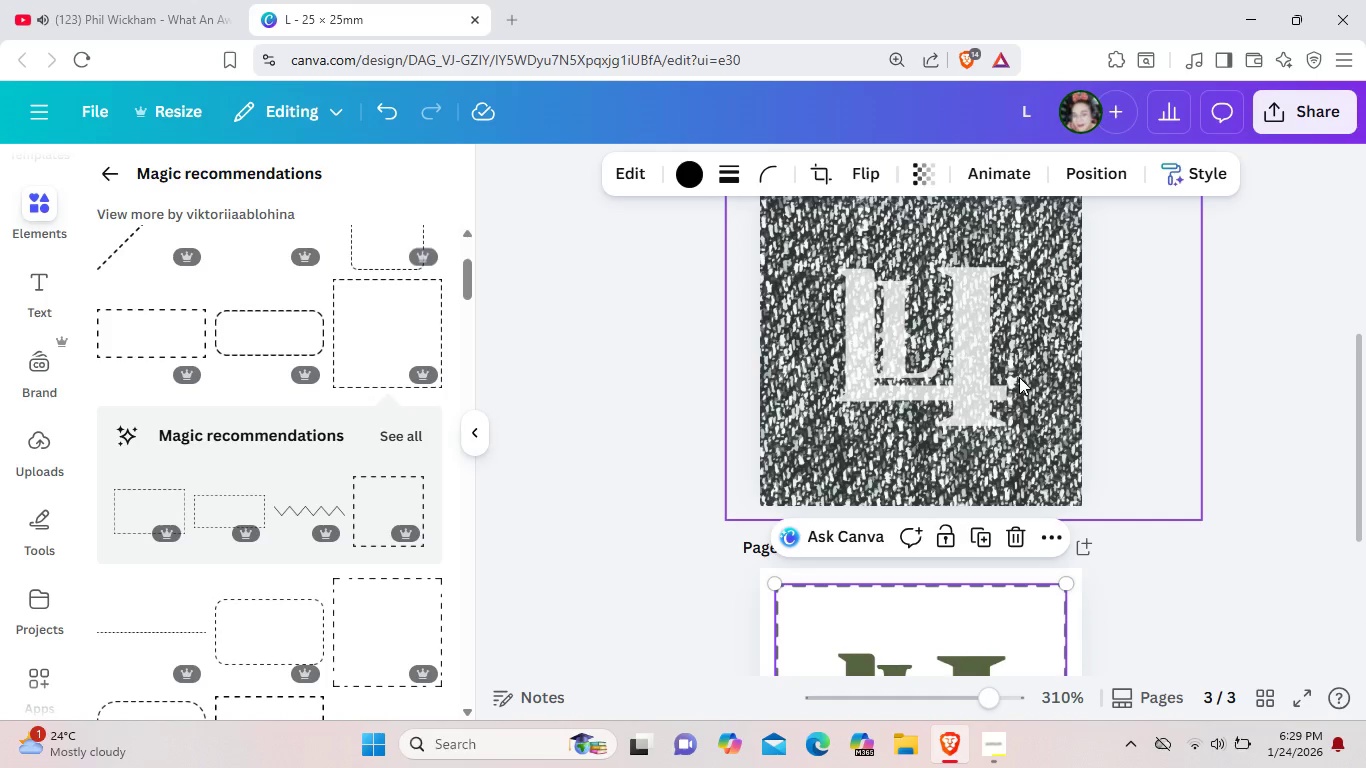 
key(Control+V)
 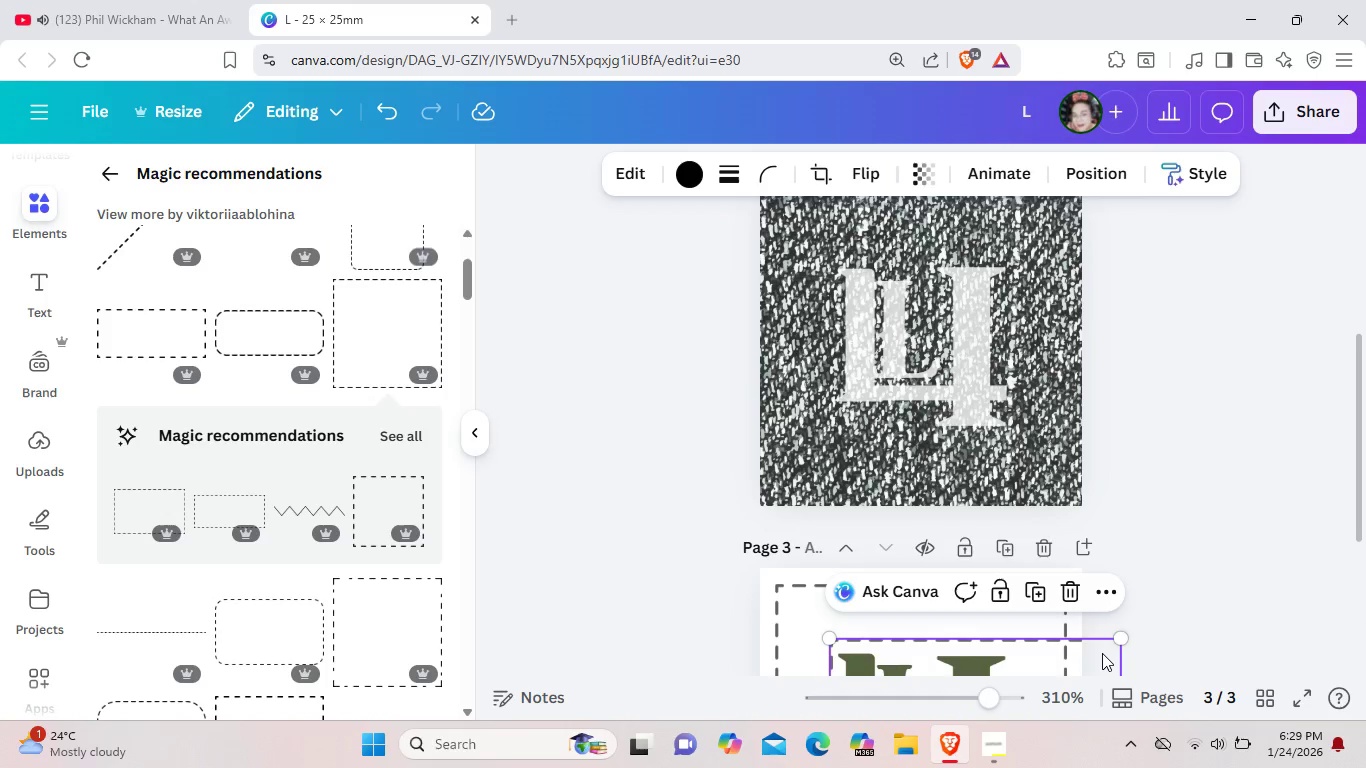 
left_click_drag(start_coordinate=[1102, 653], to_coordinate=[1033, 284])
 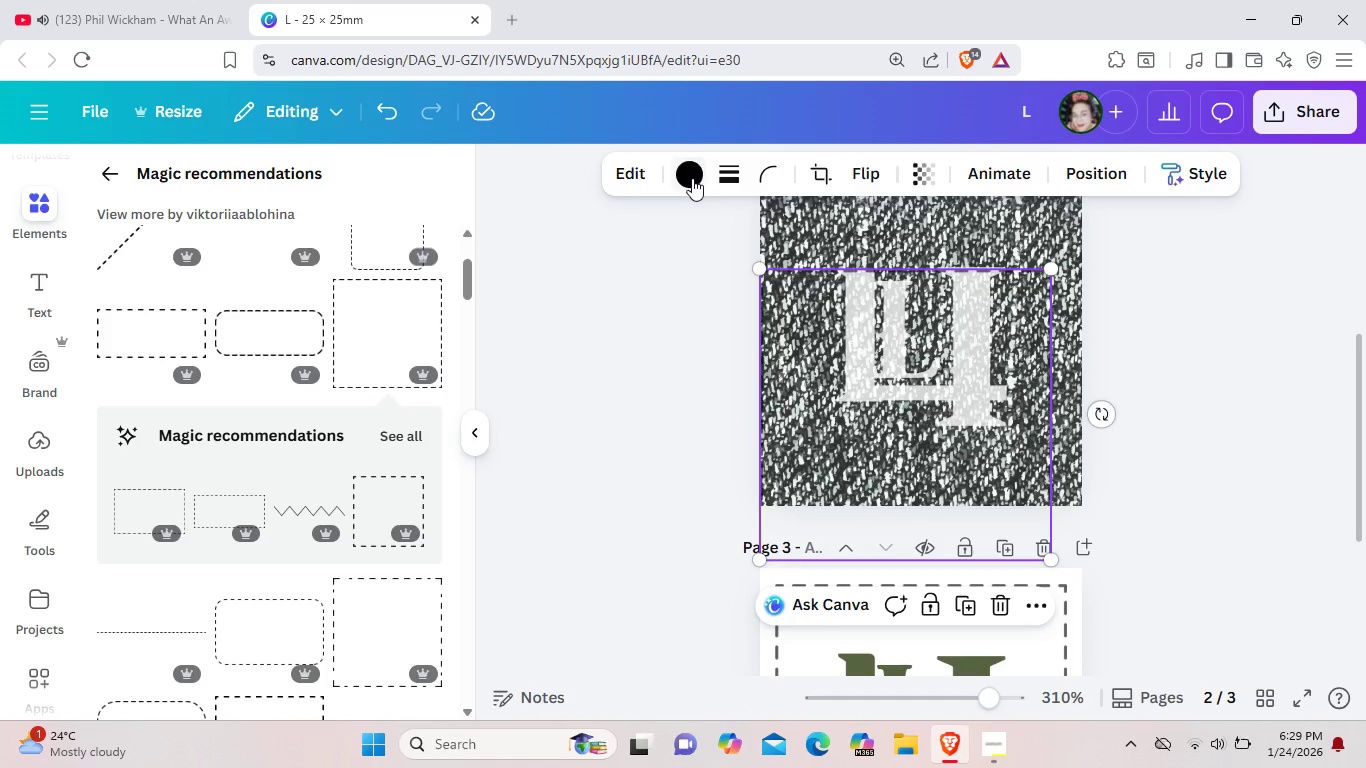 
left_click([692, 178])
 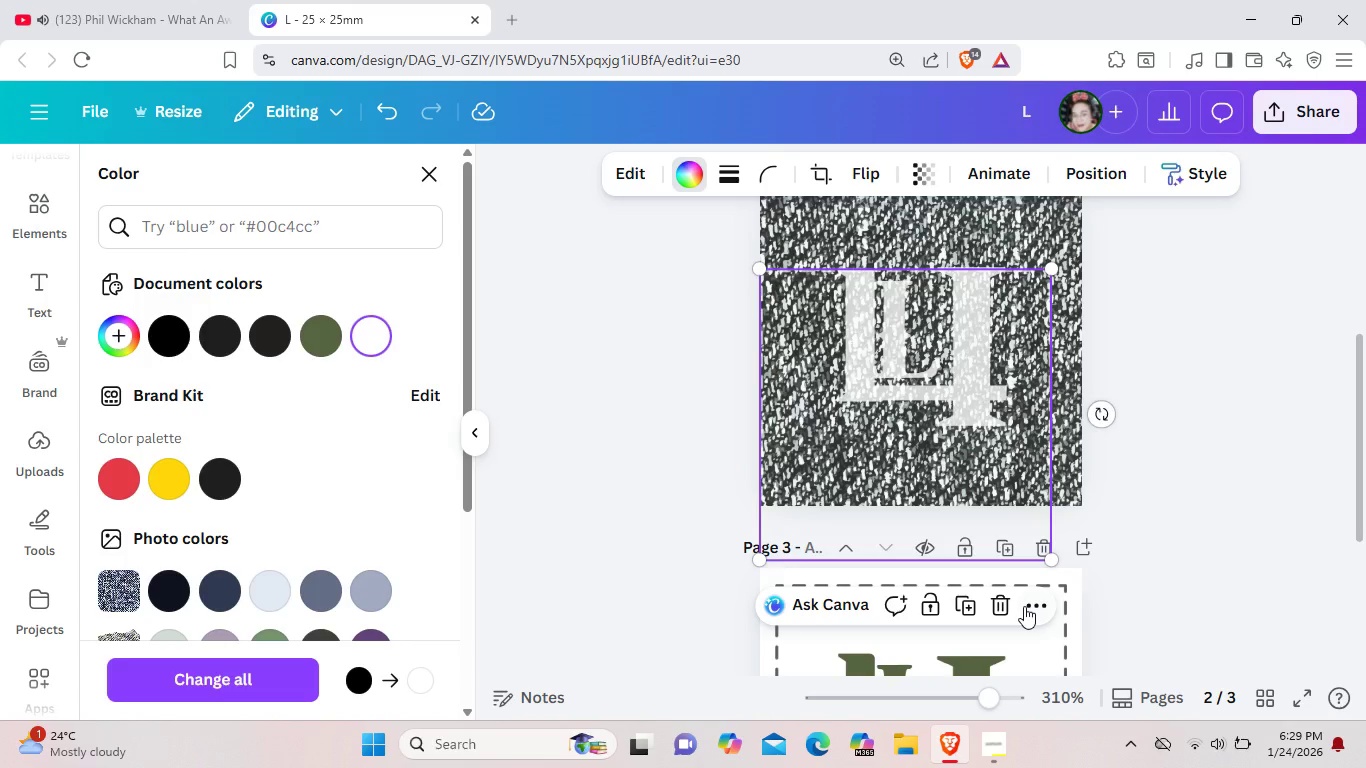 
wait(5.64)
 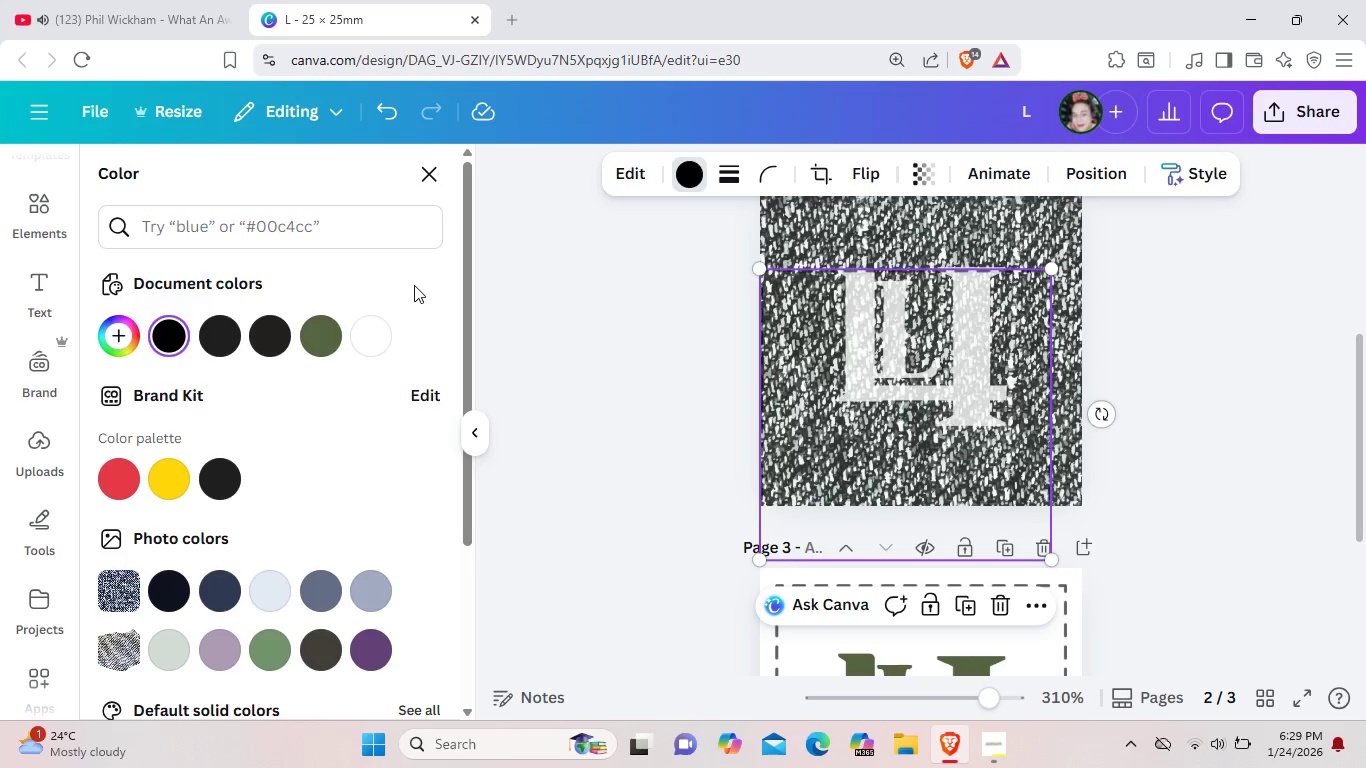 
left_click_drag(start_coordinate=[1037, 476], to_coordinate=[1047, 392])
 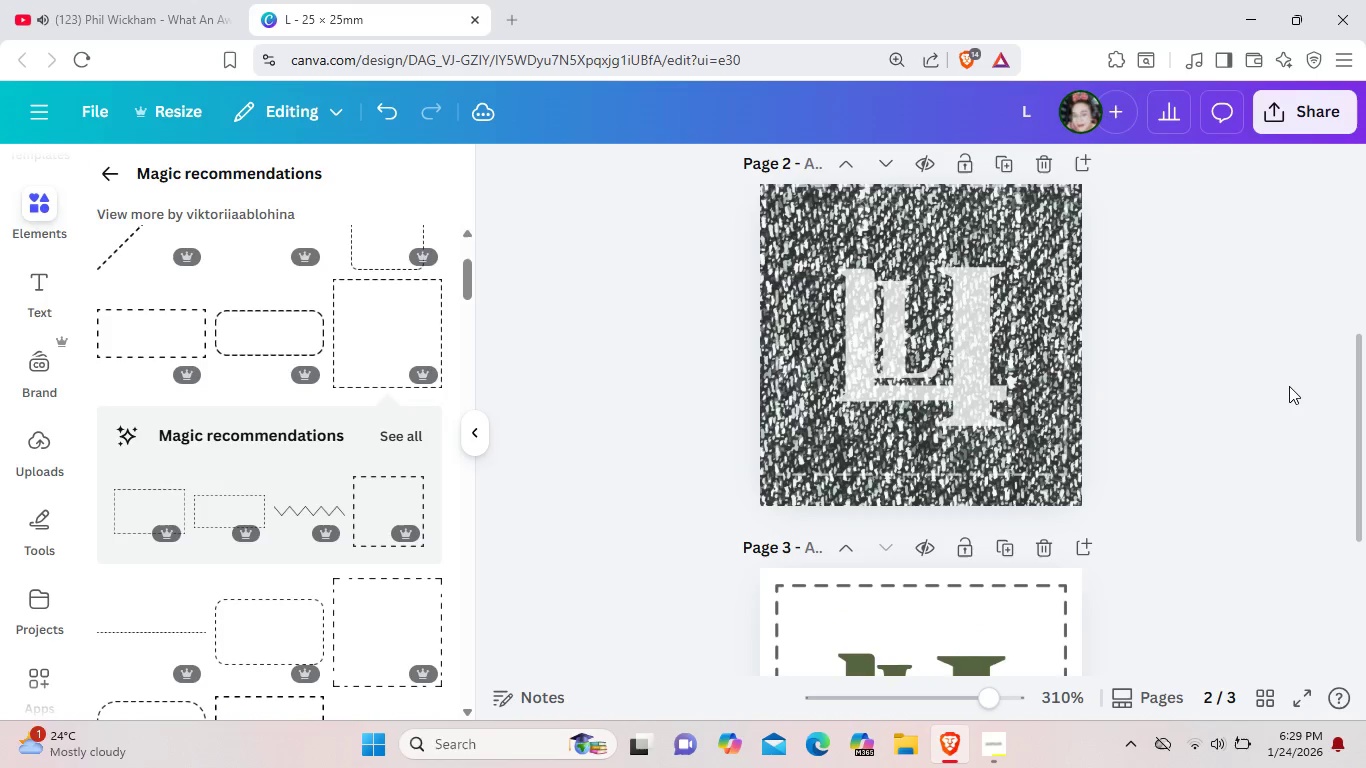 
left_click([1289, 390])
 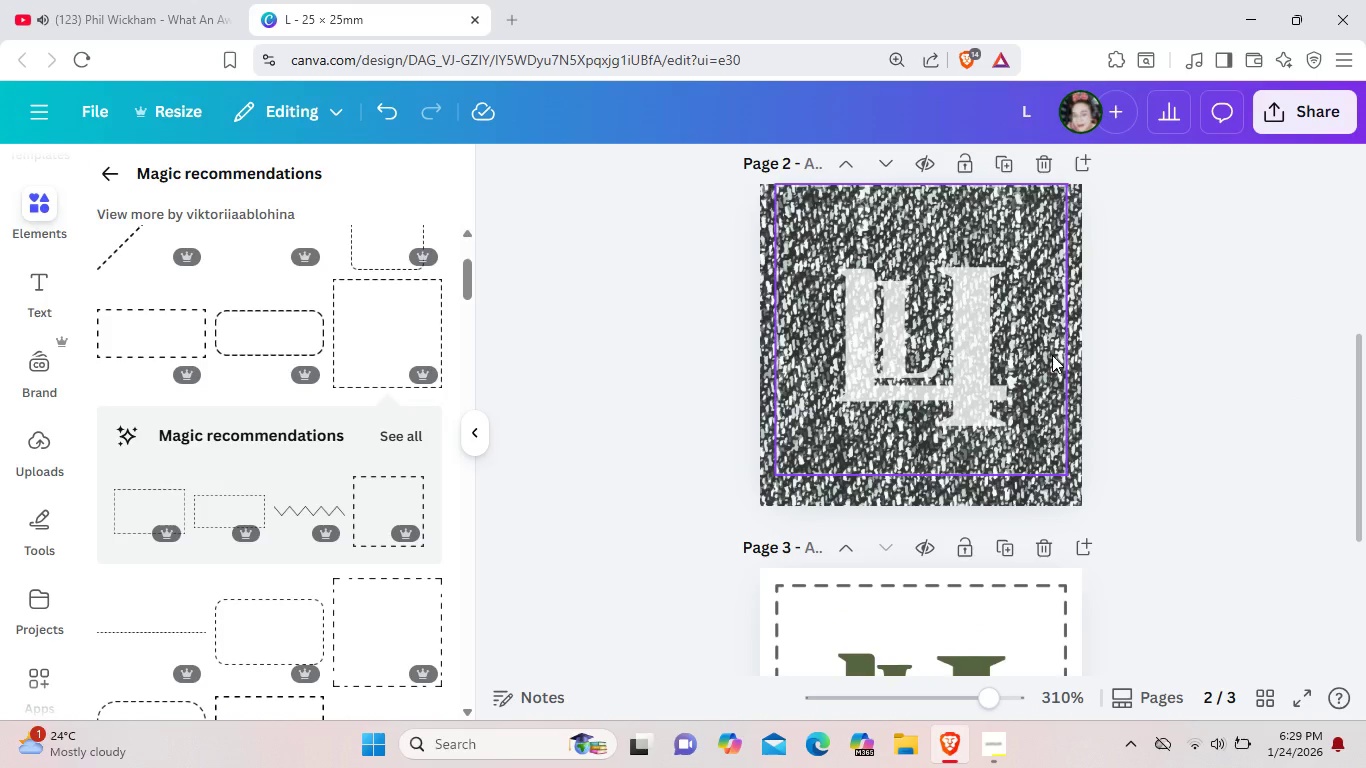 
left_click_drag(start_coordinate=[1052, 355], to_coordinate=[1051, 374])
 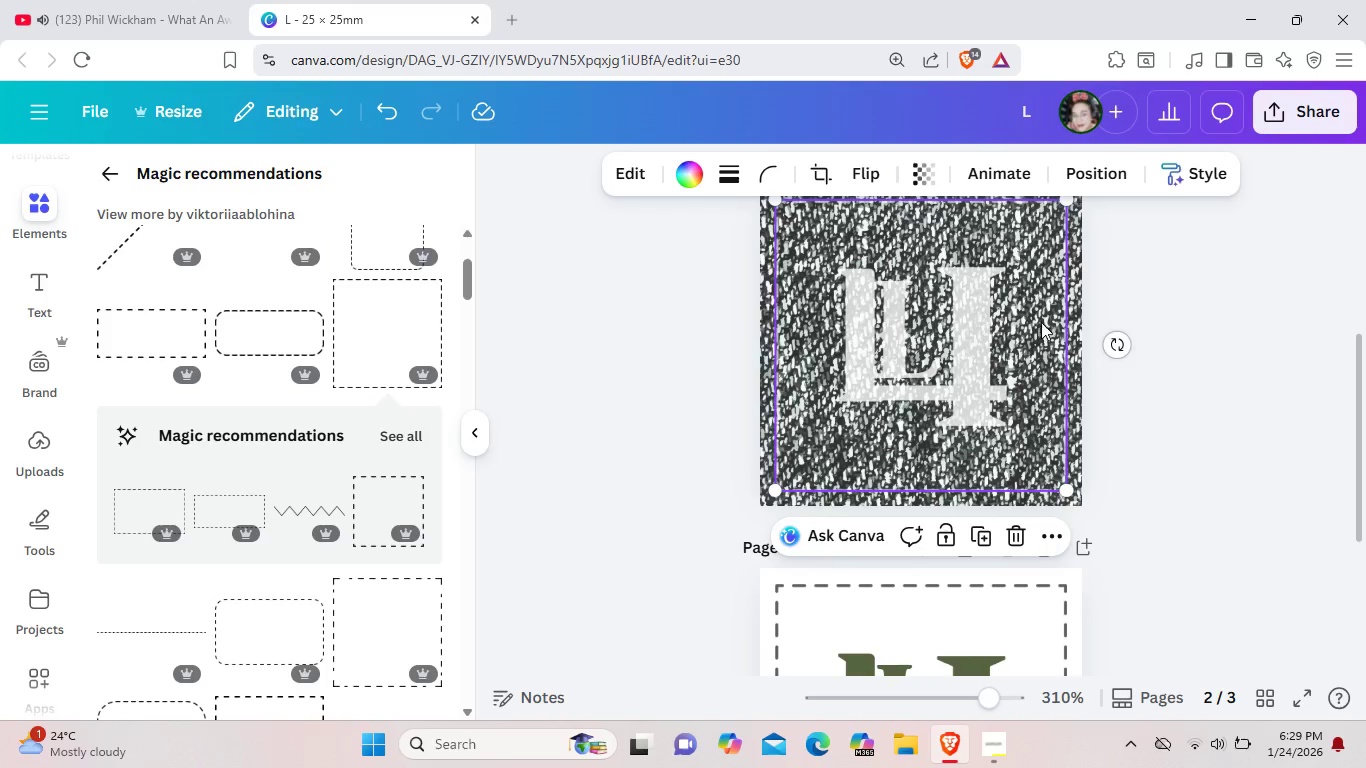 
left_click([1234, 357])
 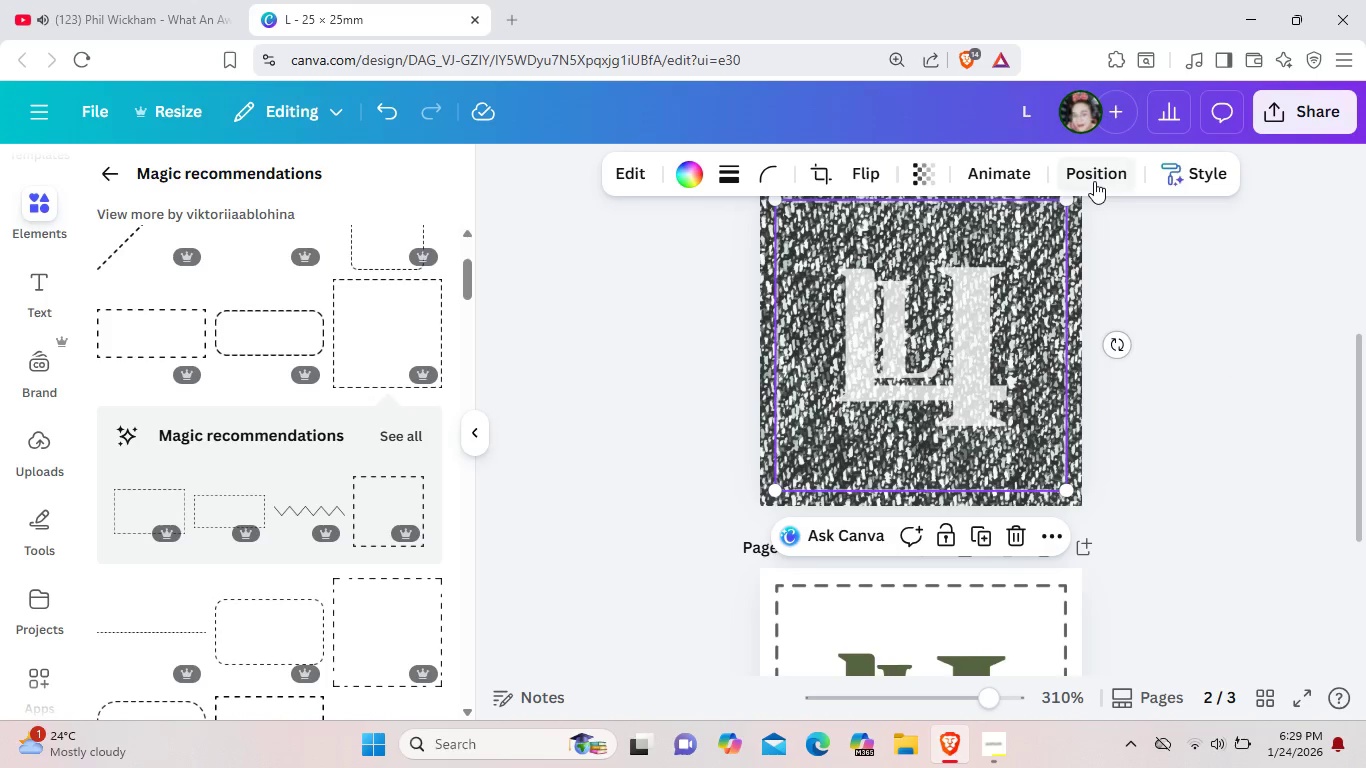 
left_click([1094, 181])
 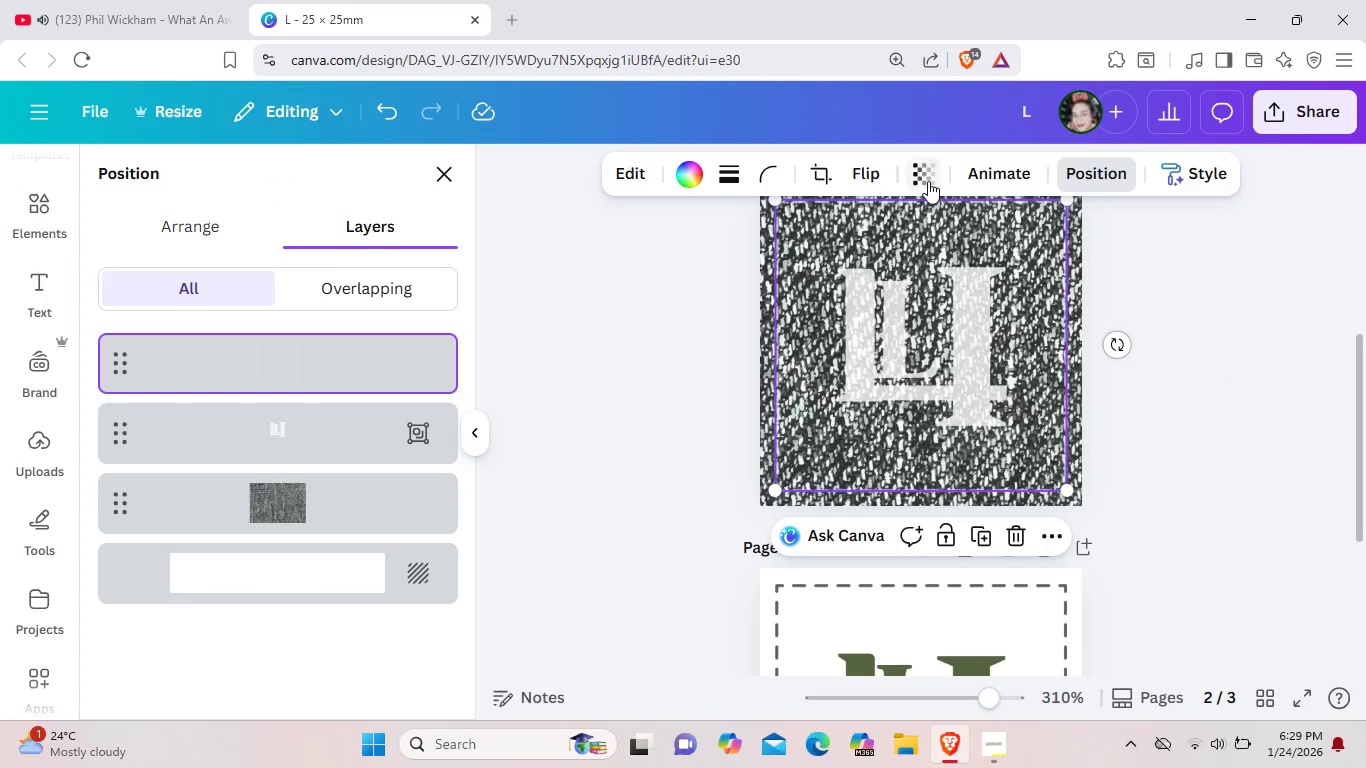 
left_click([928, 181])
 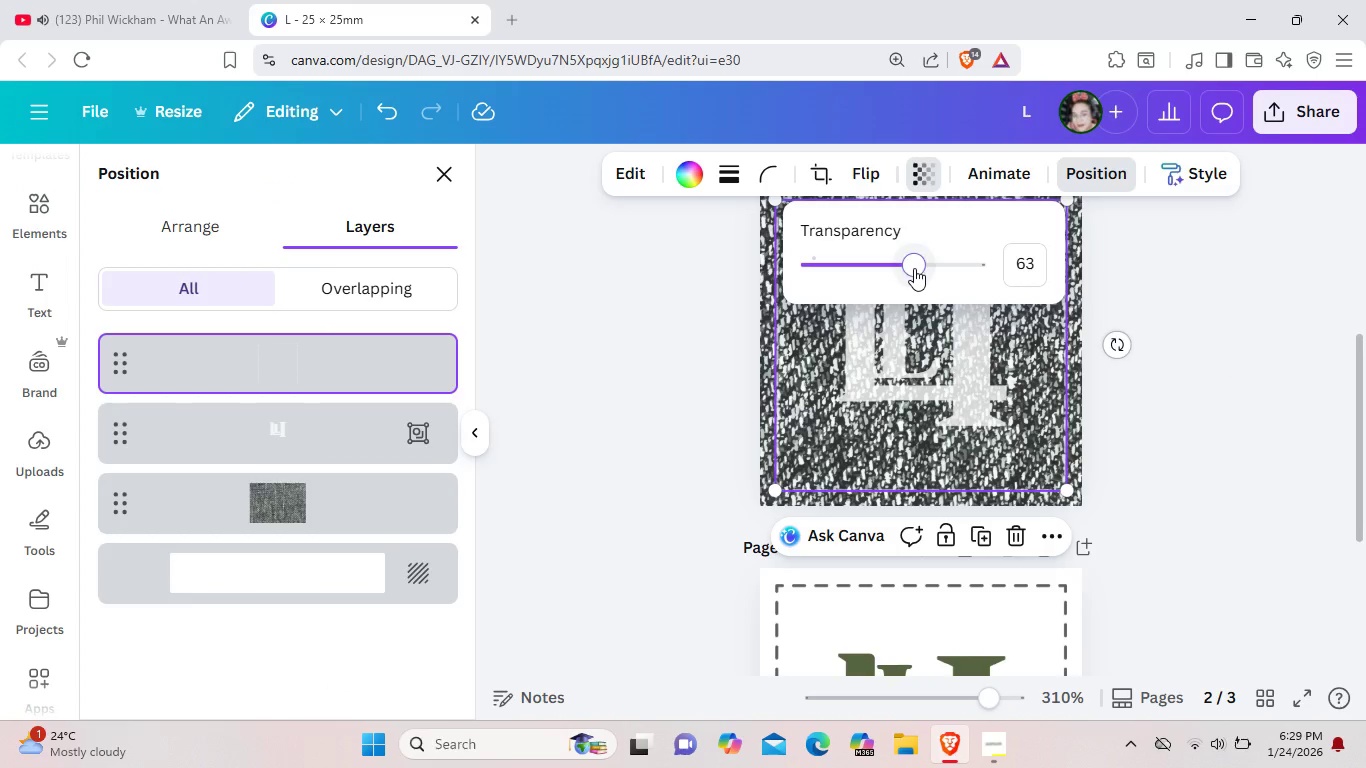 
left_click_drag(start_coordinate=[914, 268], to_coordinate=[949, 273])
 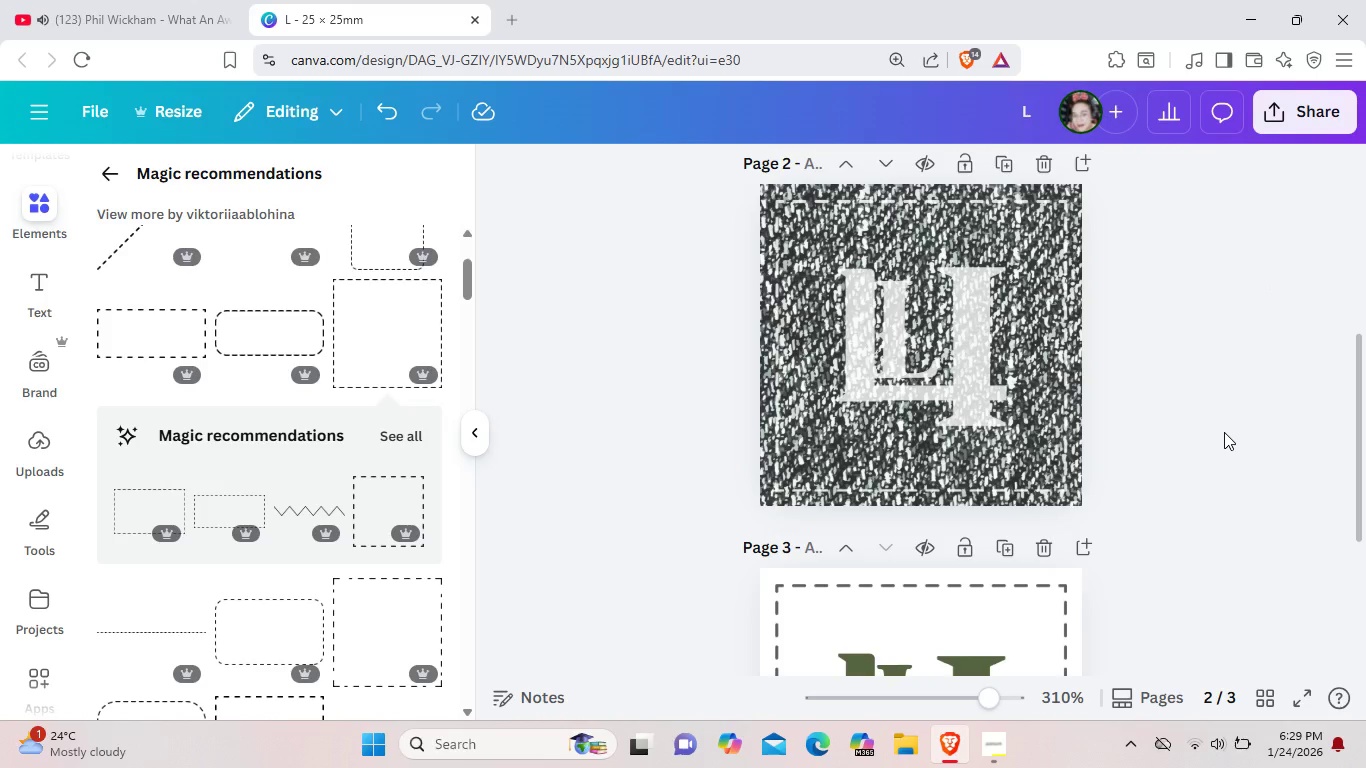 
scroll: coordinate [1224, 432], scroll_direction: up, amount: 3.0
 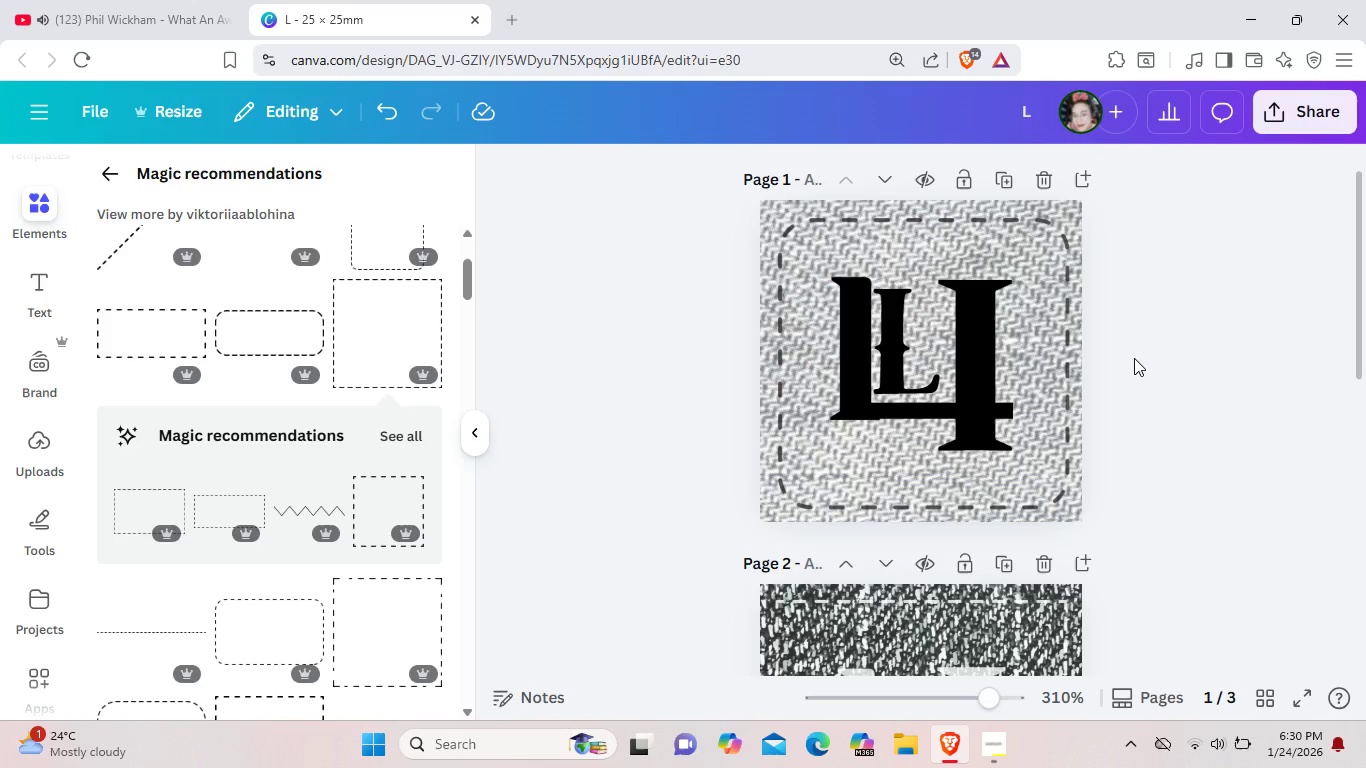 
left_click([1063, 336])
 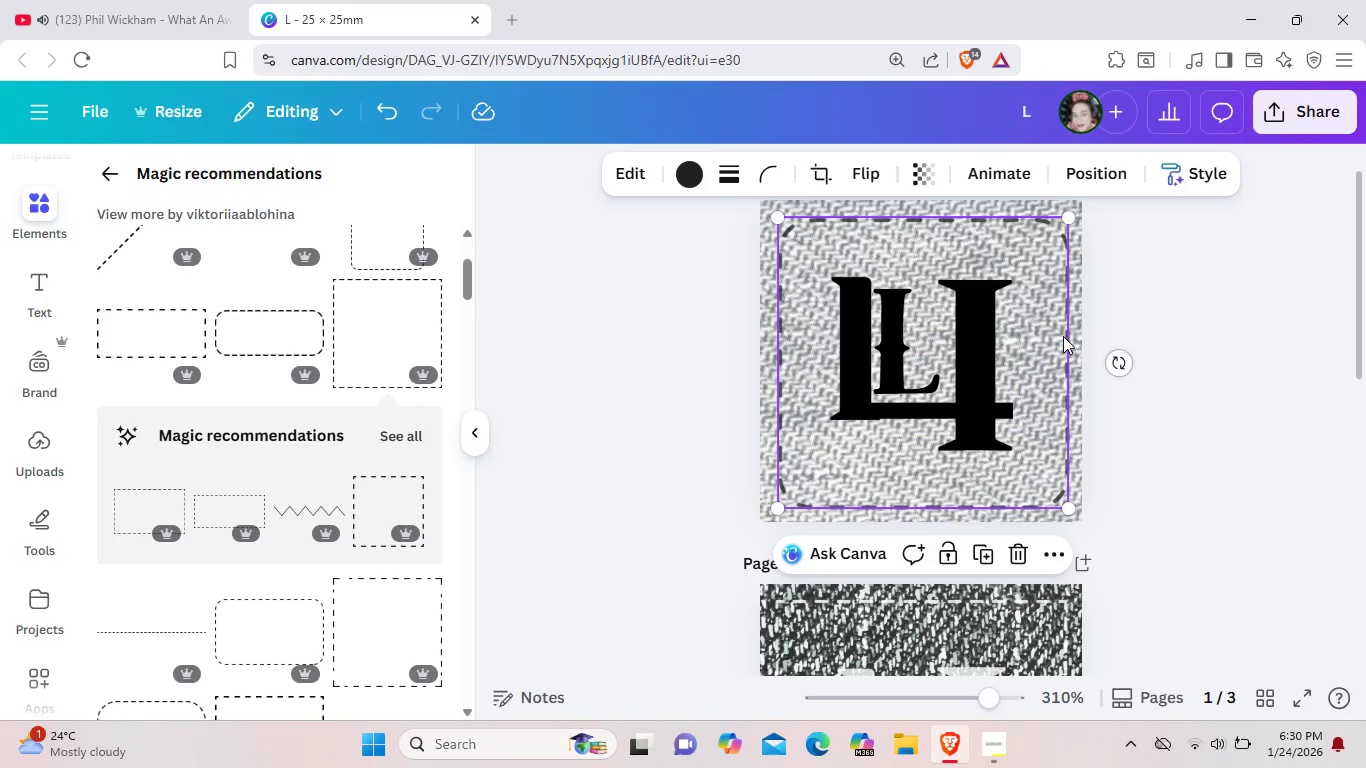 
key(Backspace)
 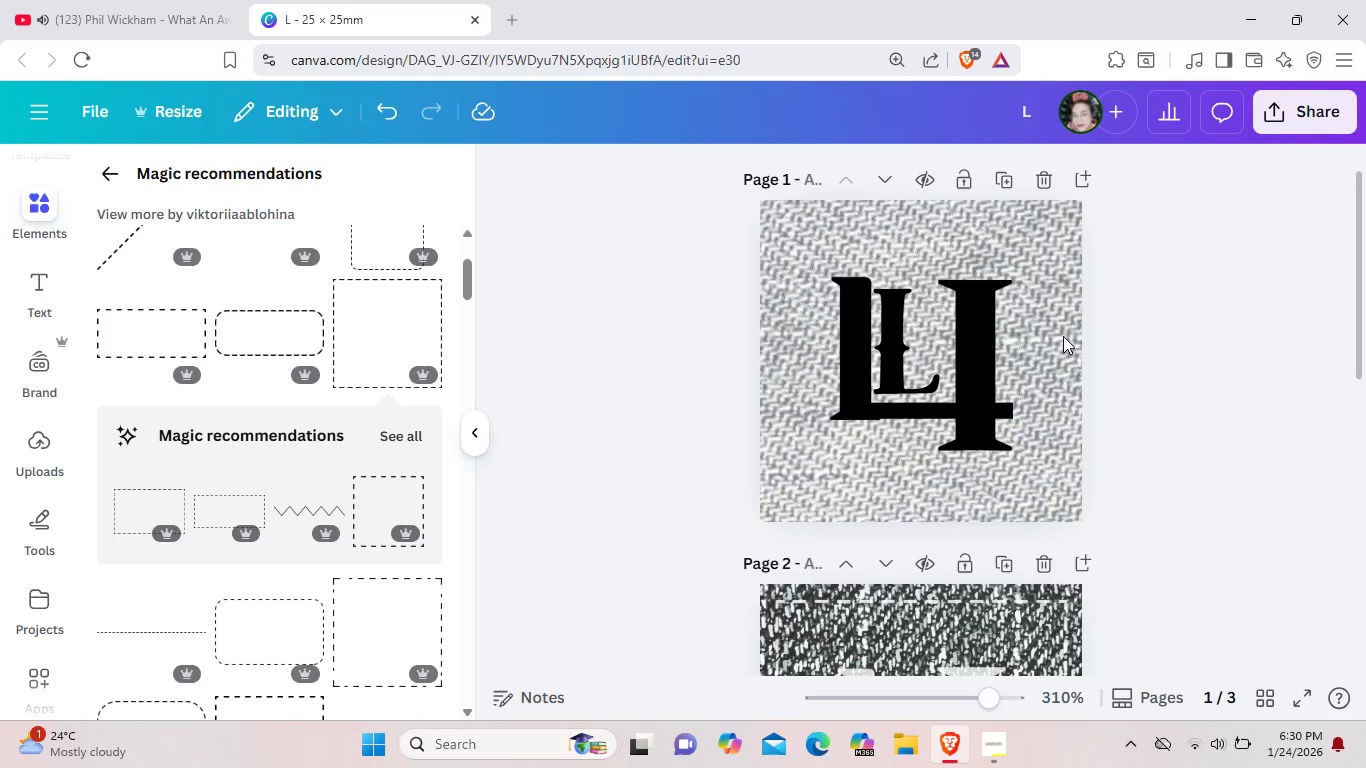 
scroll: coordinate [1138, 403], scroll_direction: down, amount: 7.0
 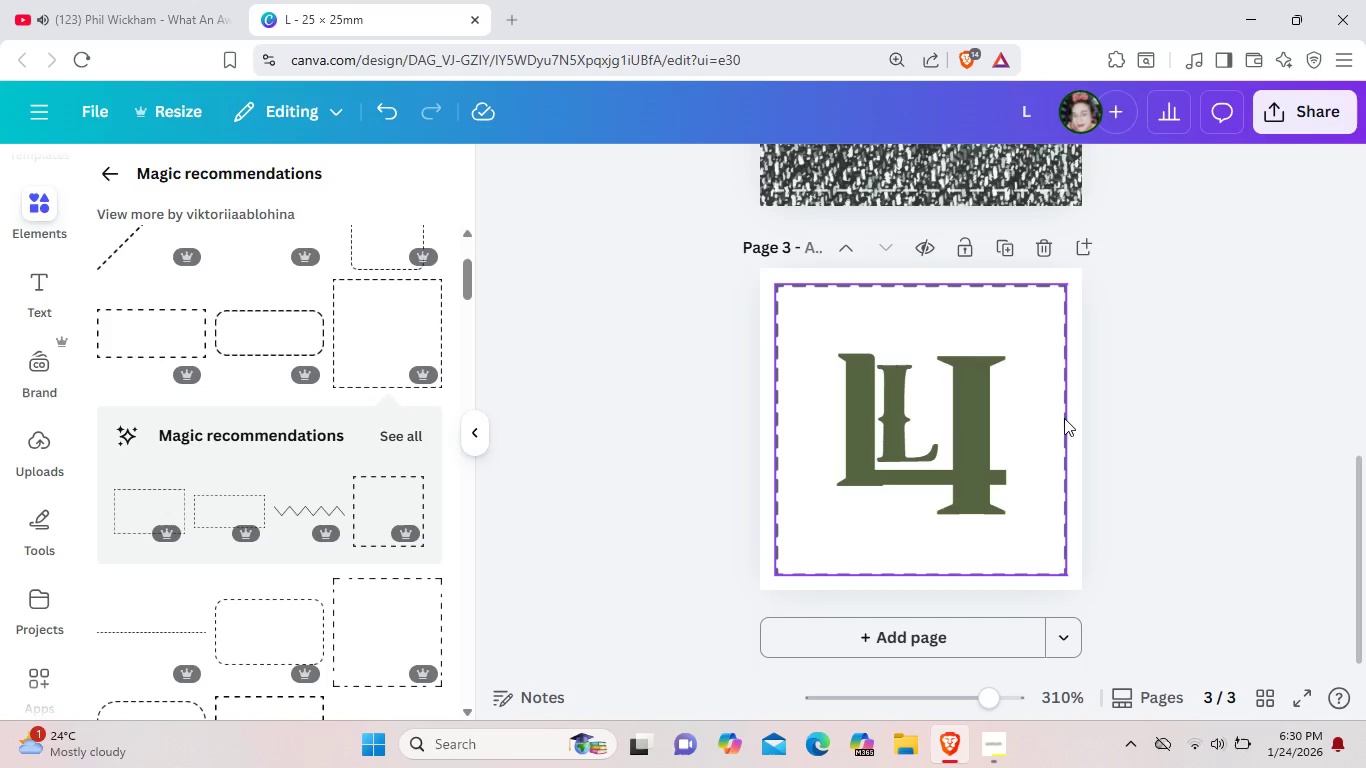 
left_click([1064, 418])
 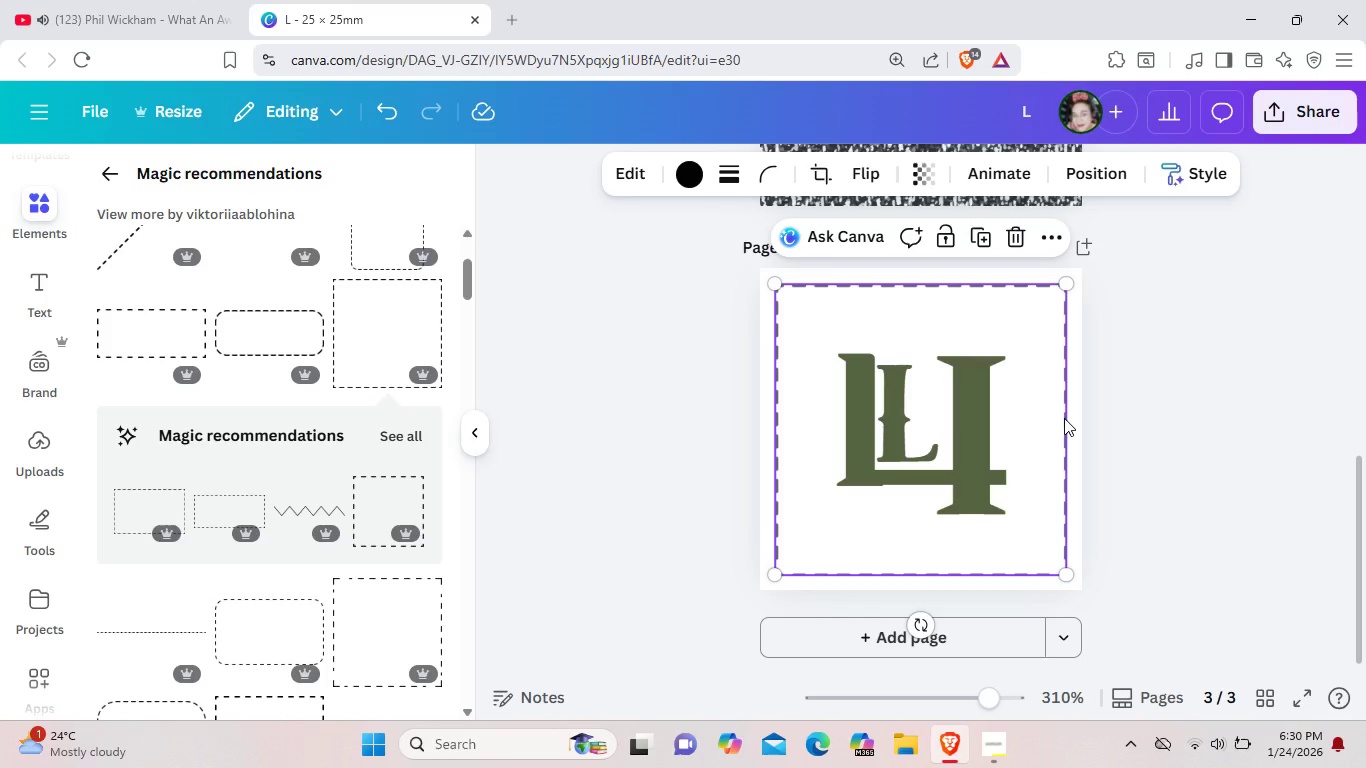 
key(Control+C)
 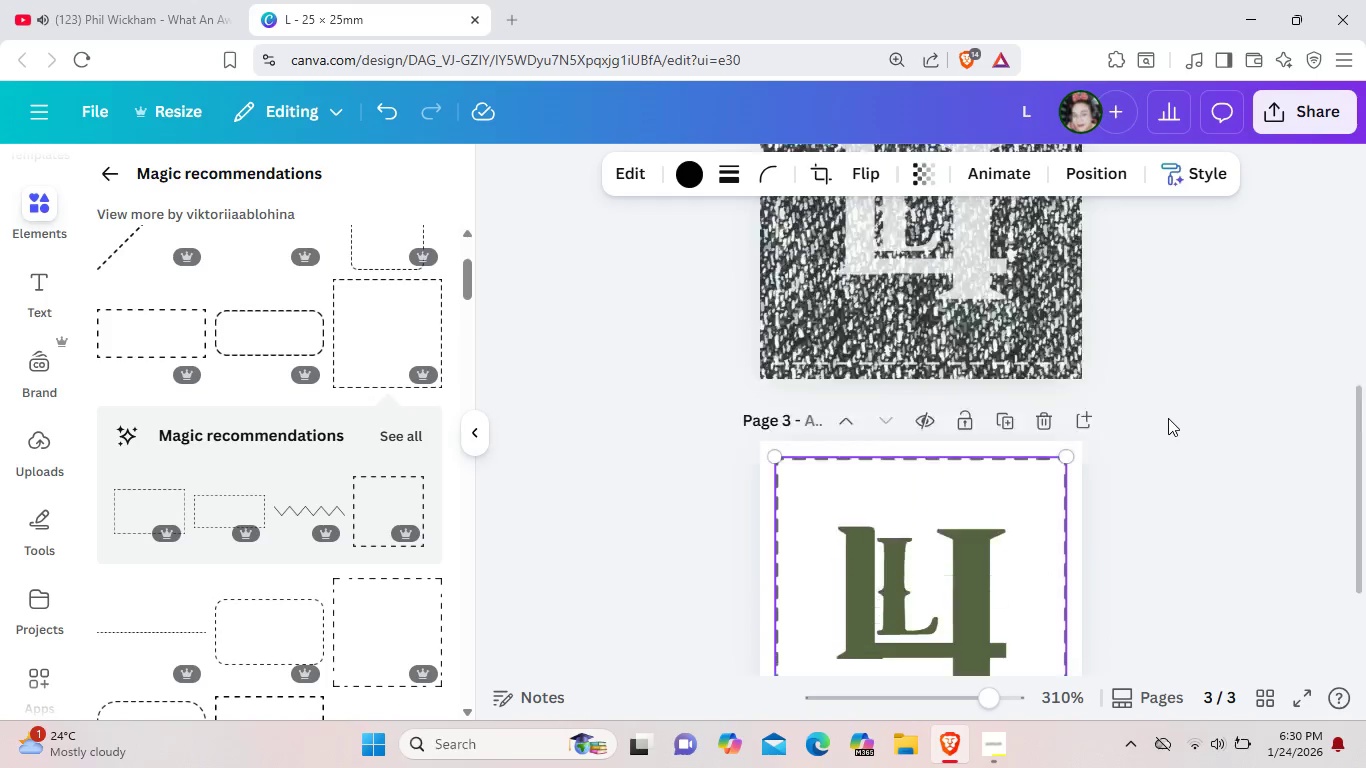 
scroll: coordinate [1168, 416], scroll_direction: up, amount: 9.0
 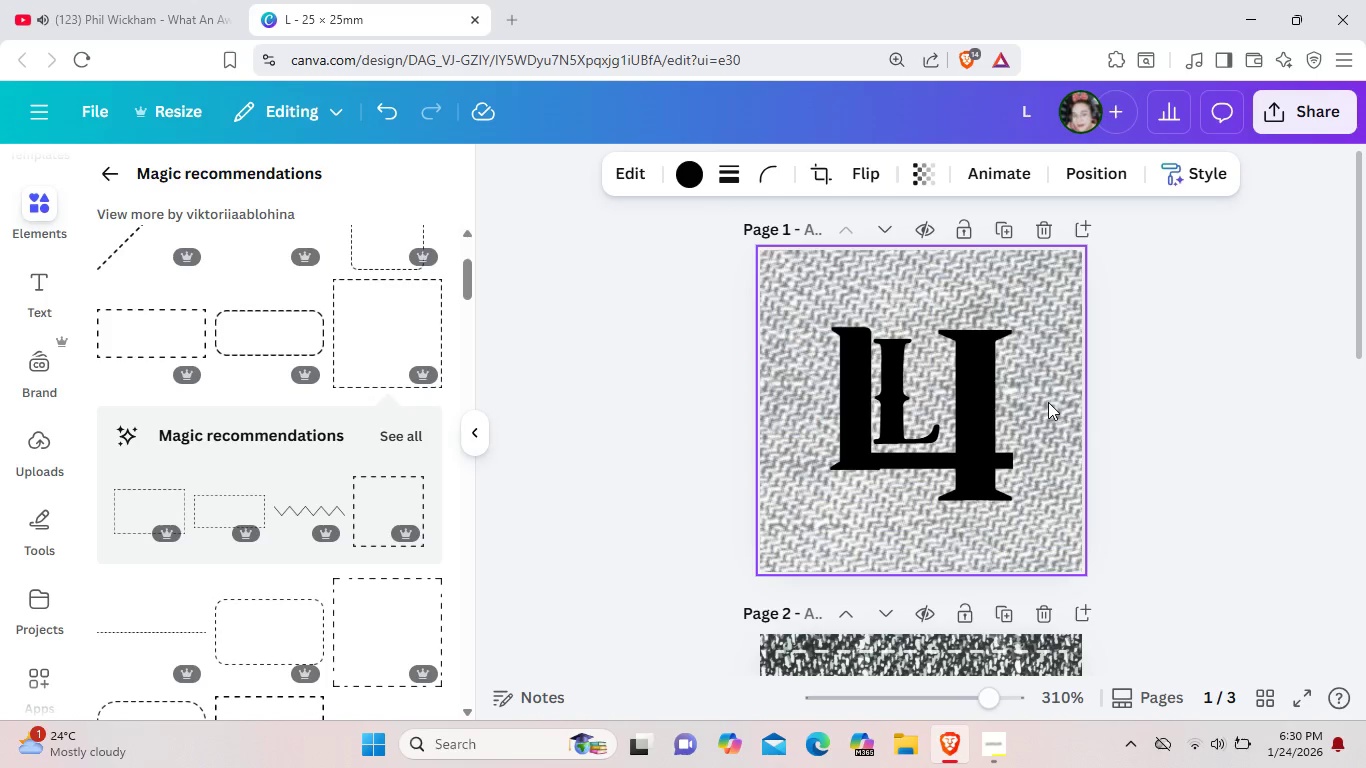 
left_click([1048, 402])
 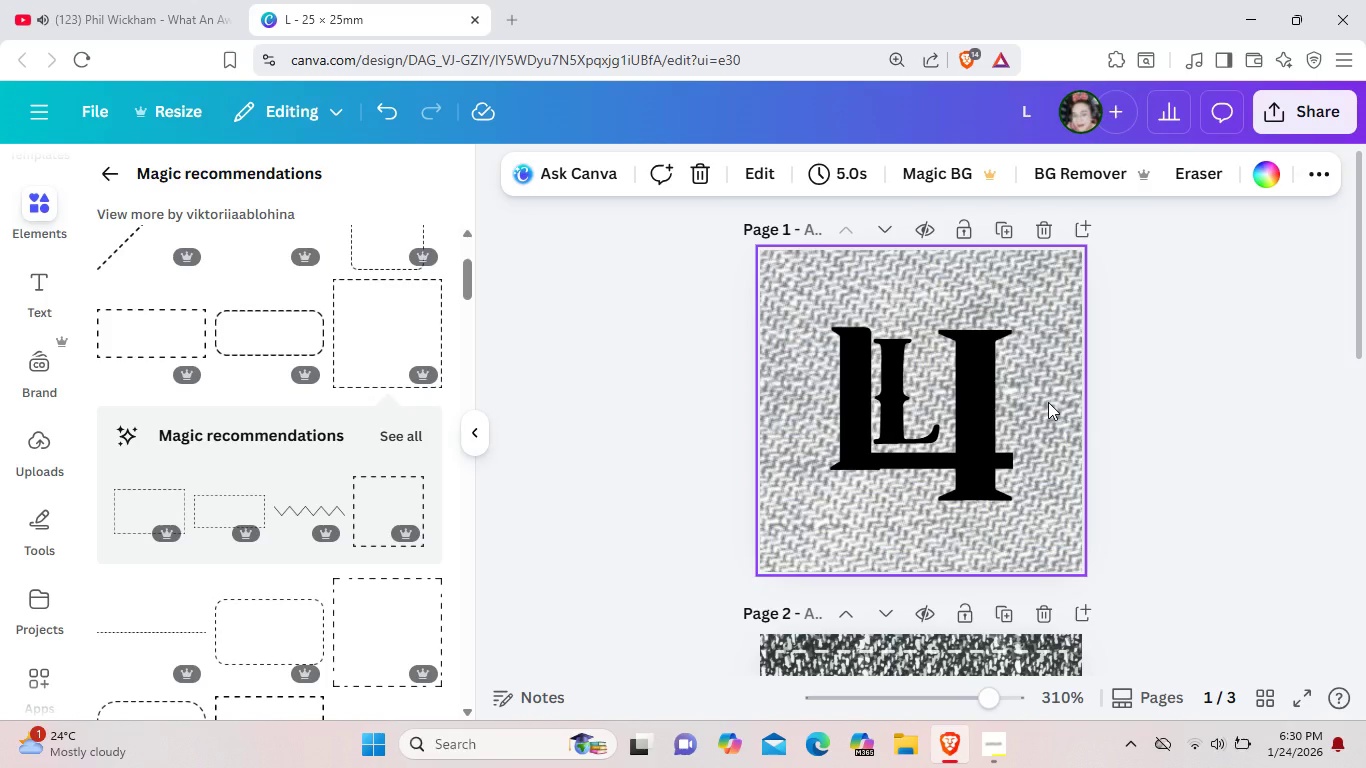 
key(Control+V)
 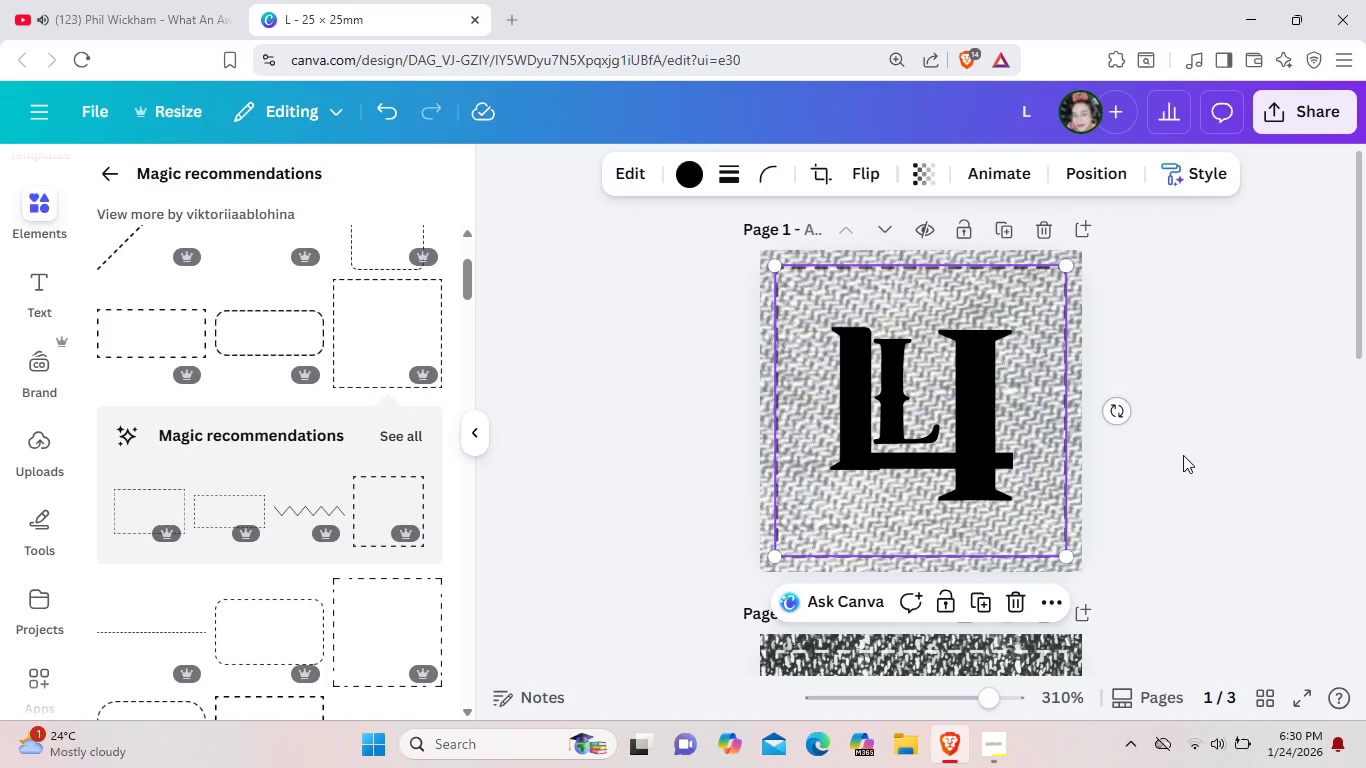 
left_click([1183, 455])
 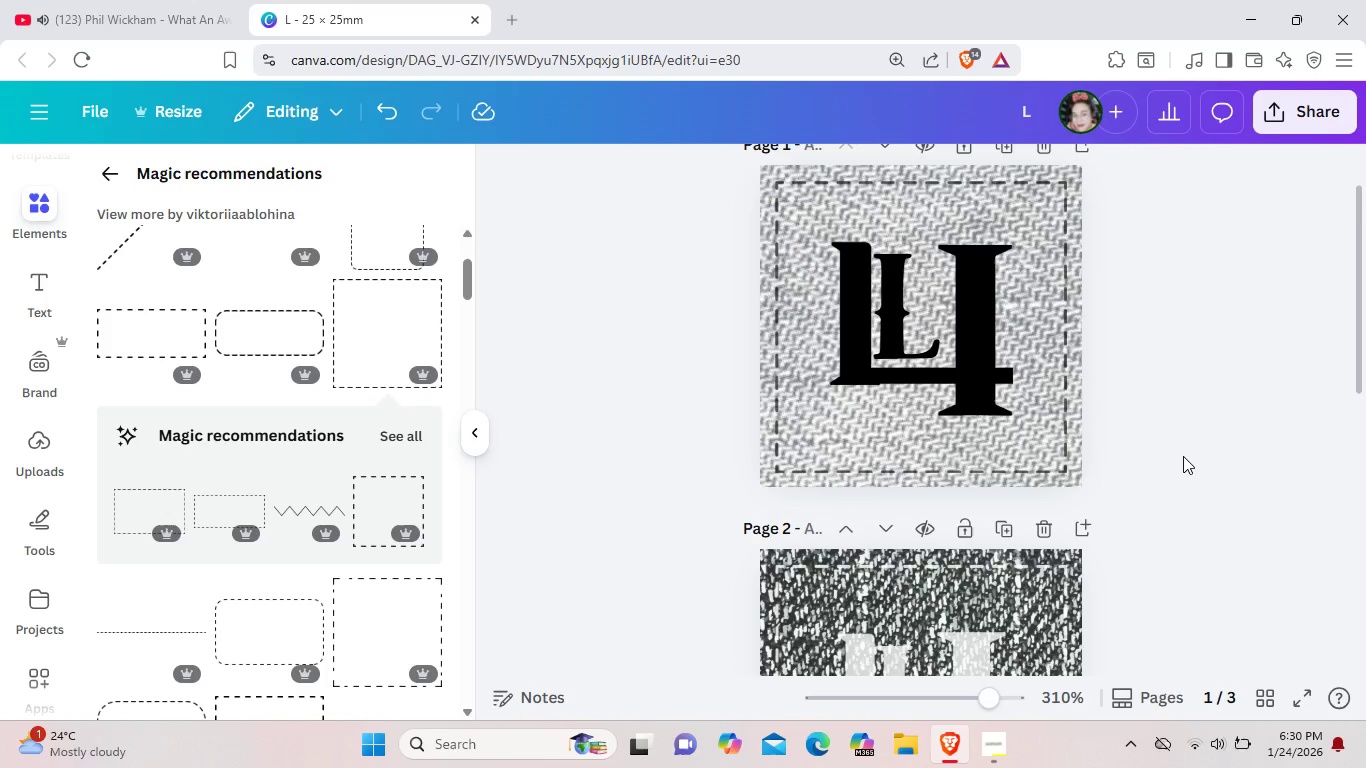 
scroll: coordinate [1183, 456], scroll_direction: down, amount: 5.0
 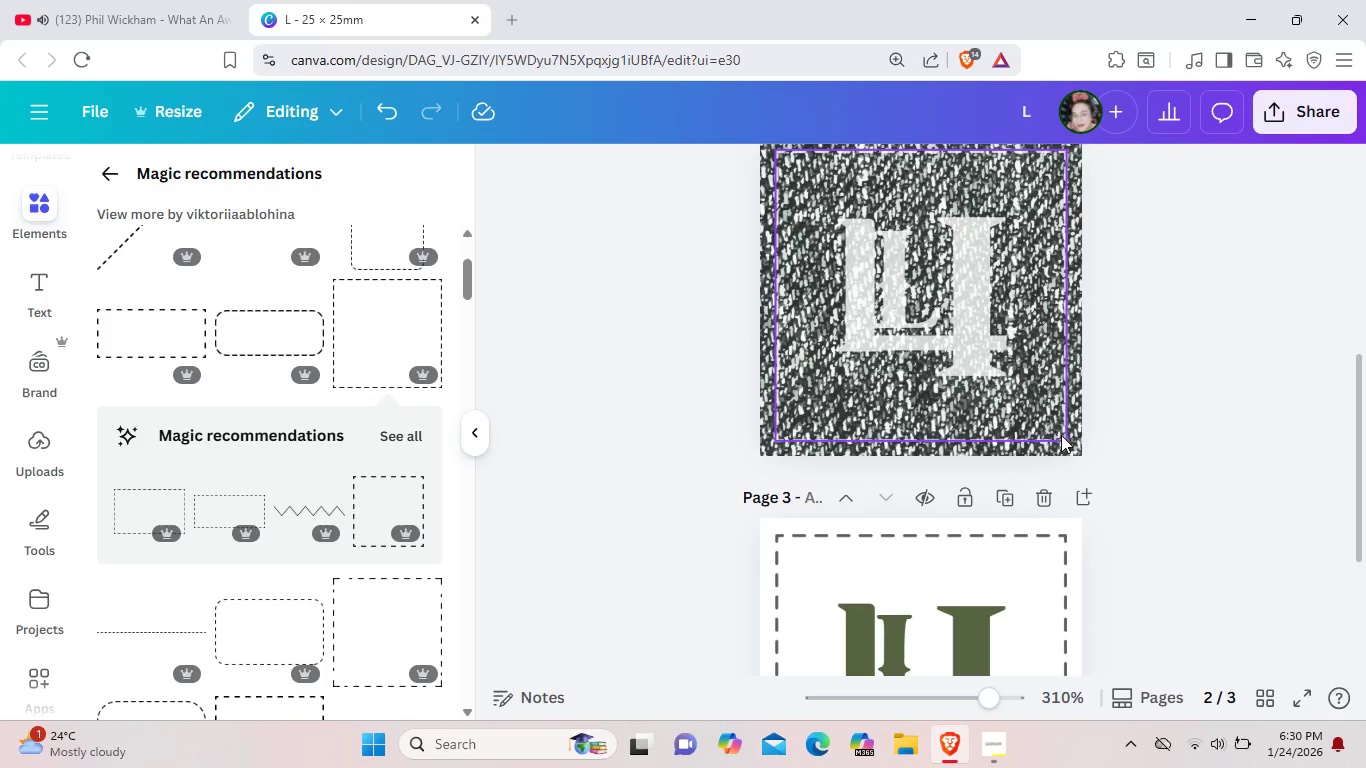 
left_click([1061, 435])
 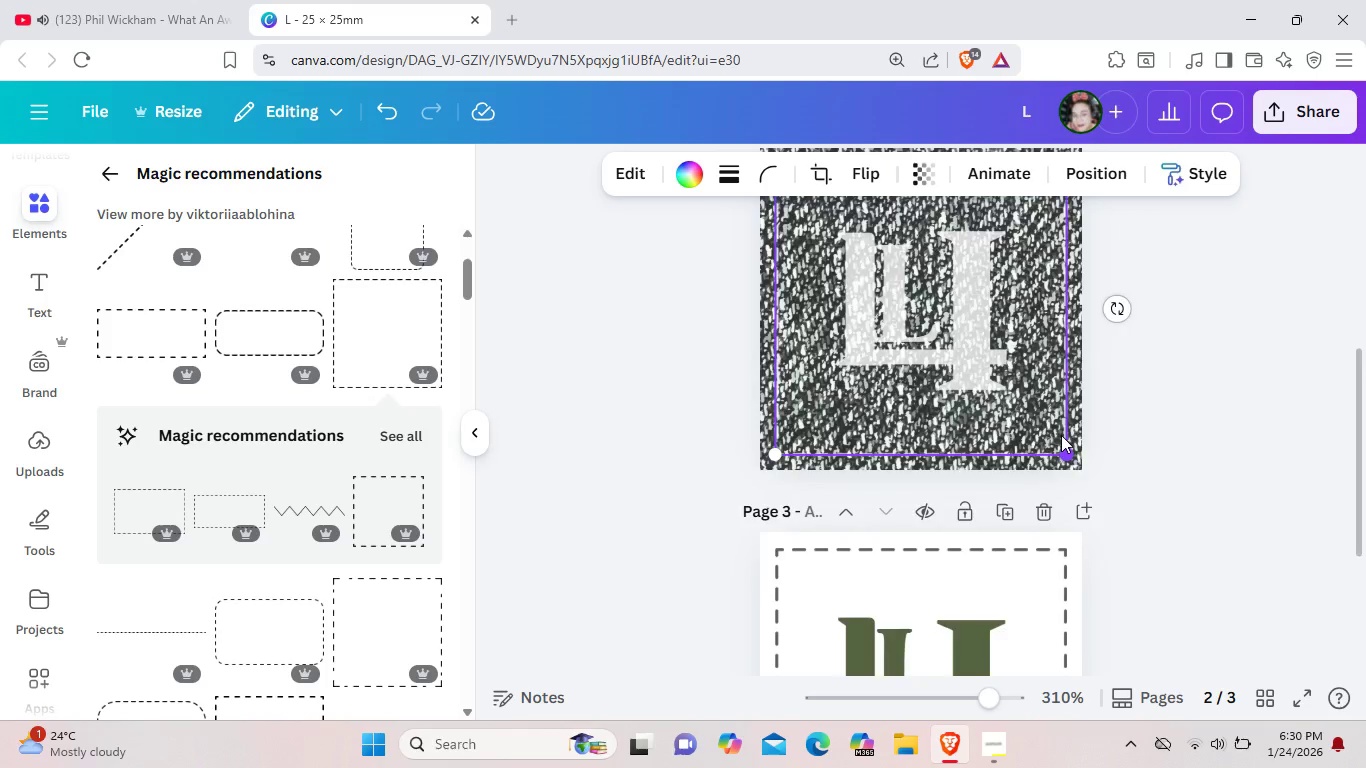 
scroll: coordinate [1061, 435], scroll_direction: up, amount: 1.0
 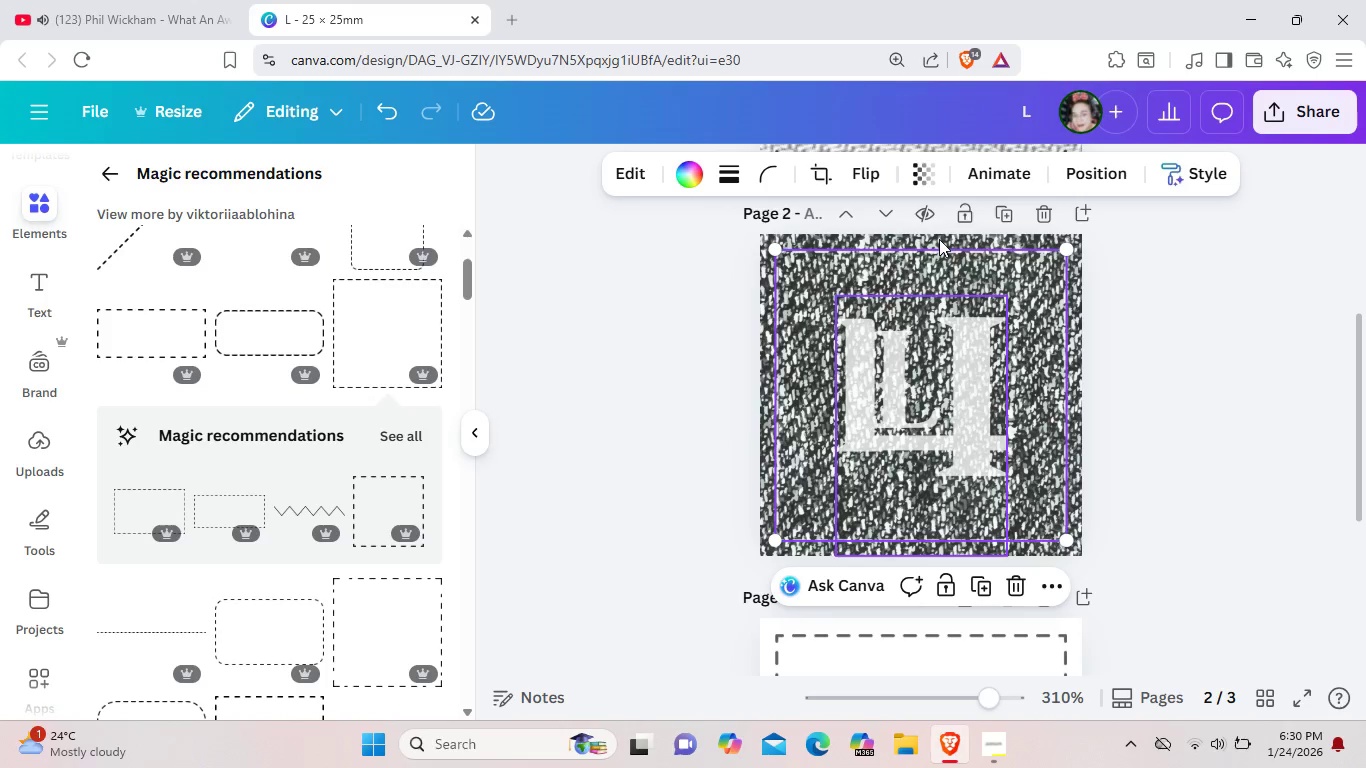 
left_click([939, 239])
 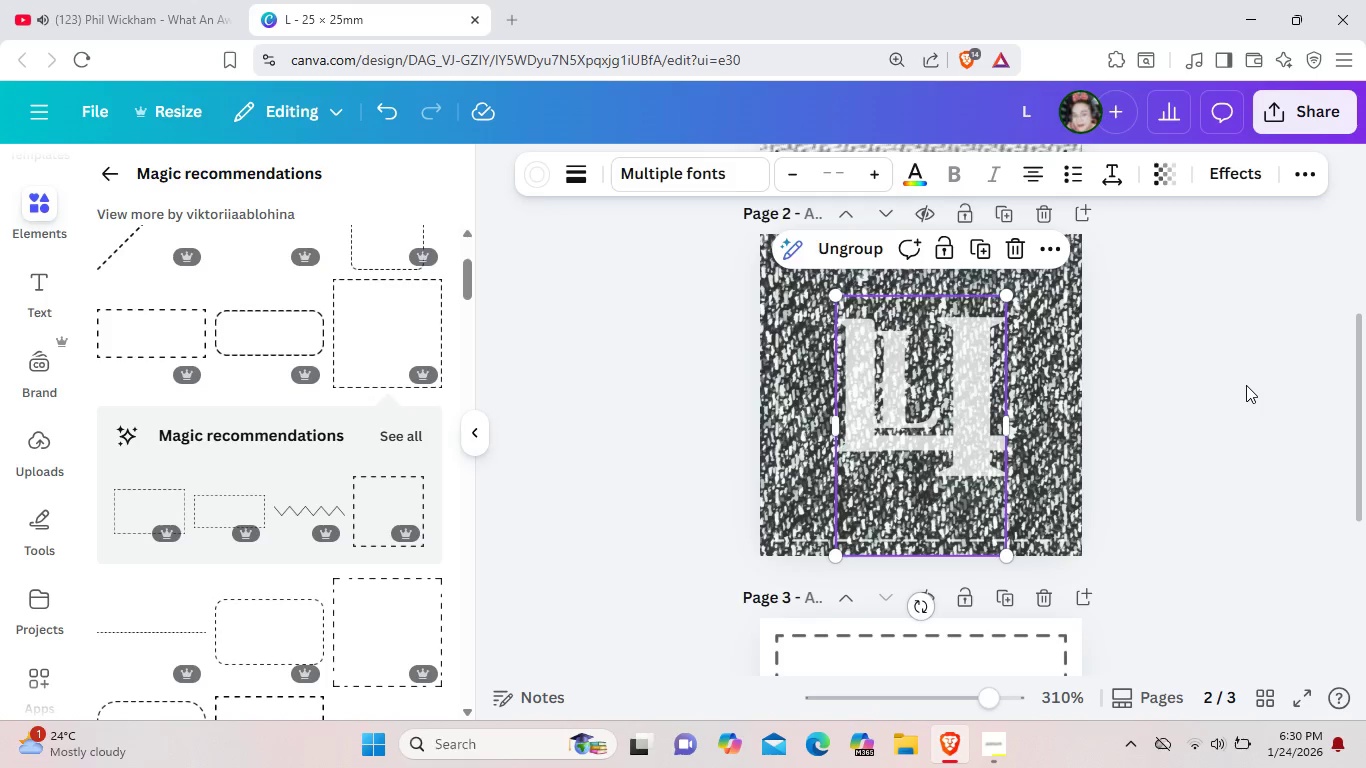 
left_click([1246, 385])
 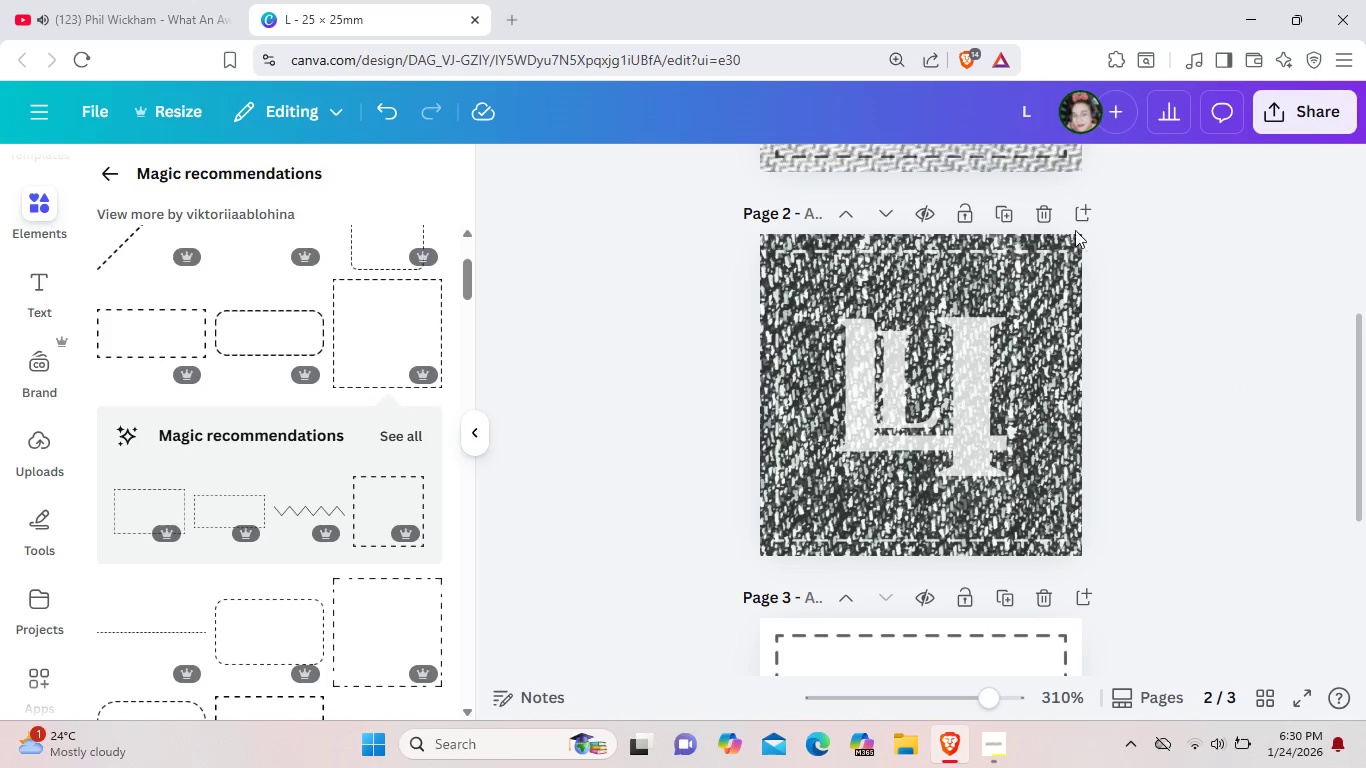 
wait(5.81)
 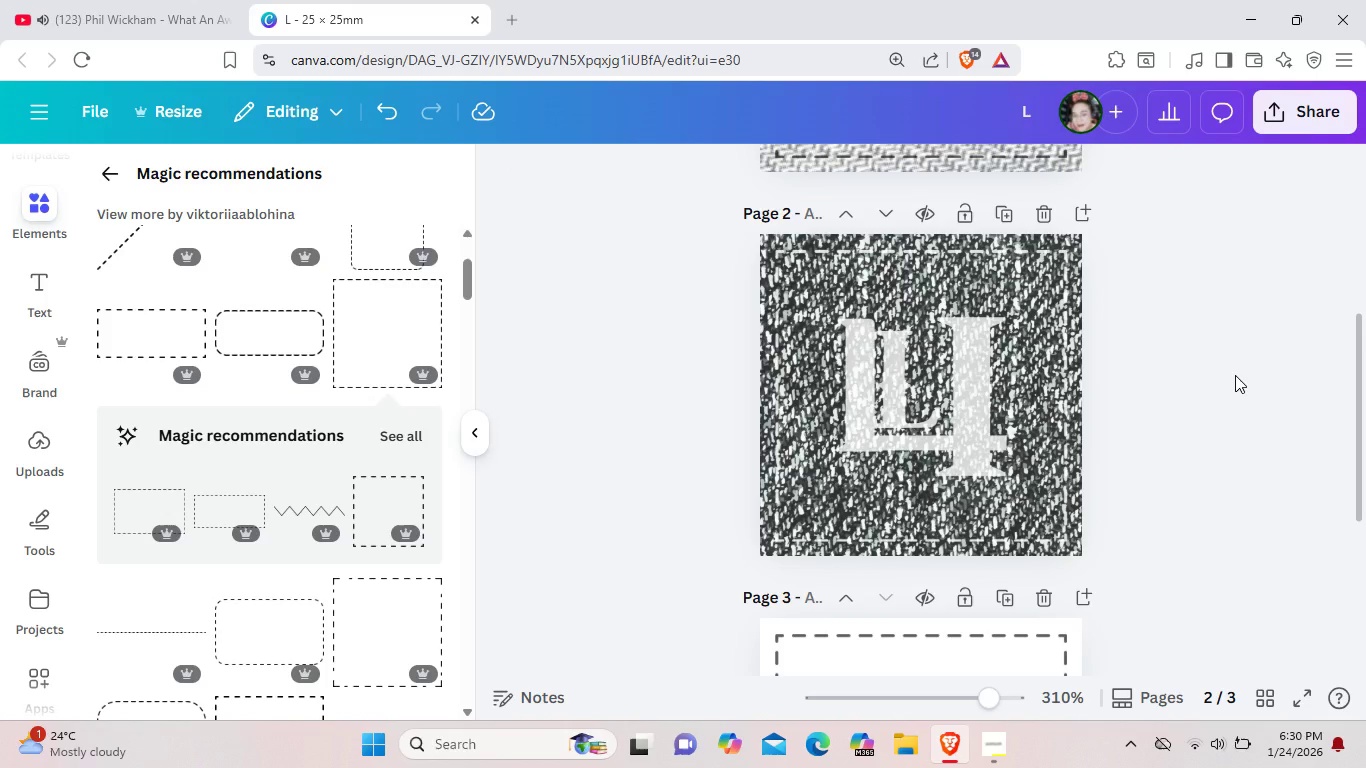 
double_click([1044, 237])
 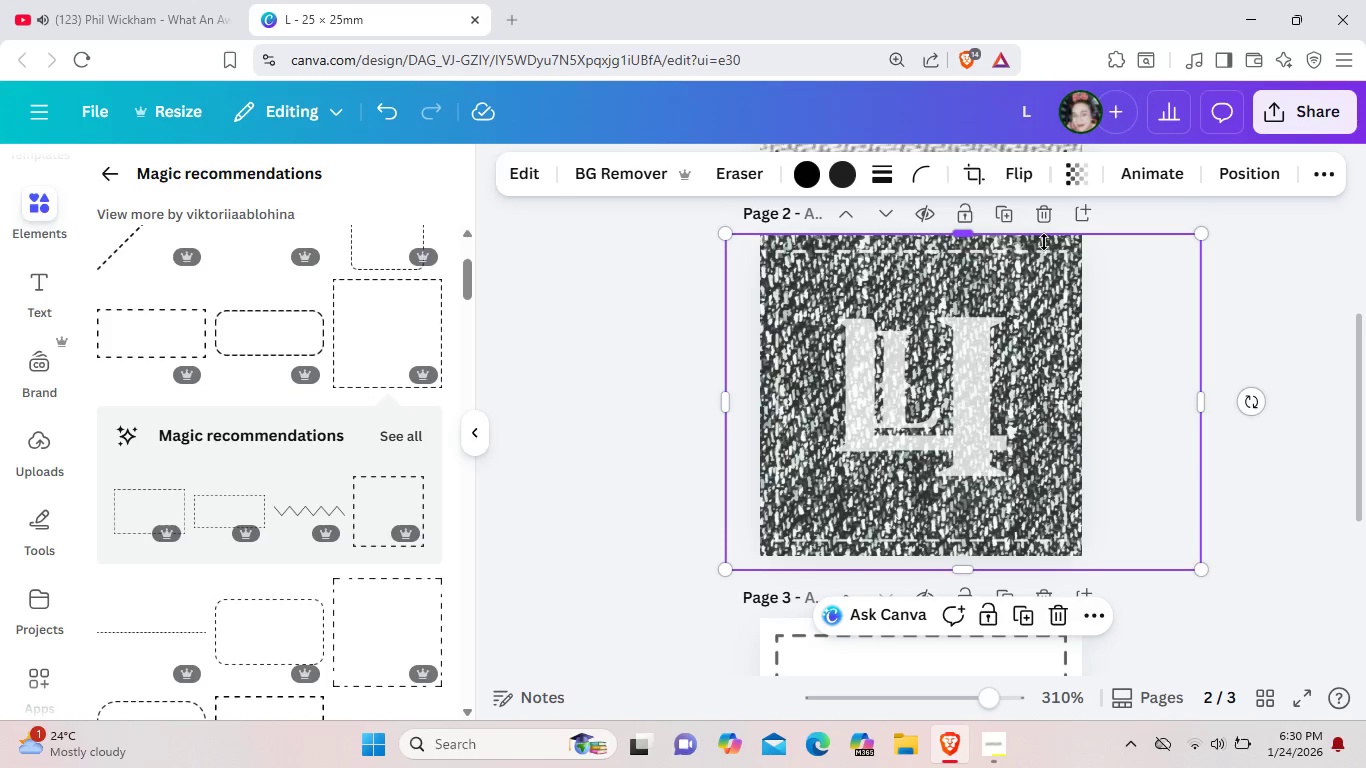 
double_click([1044, 242])
 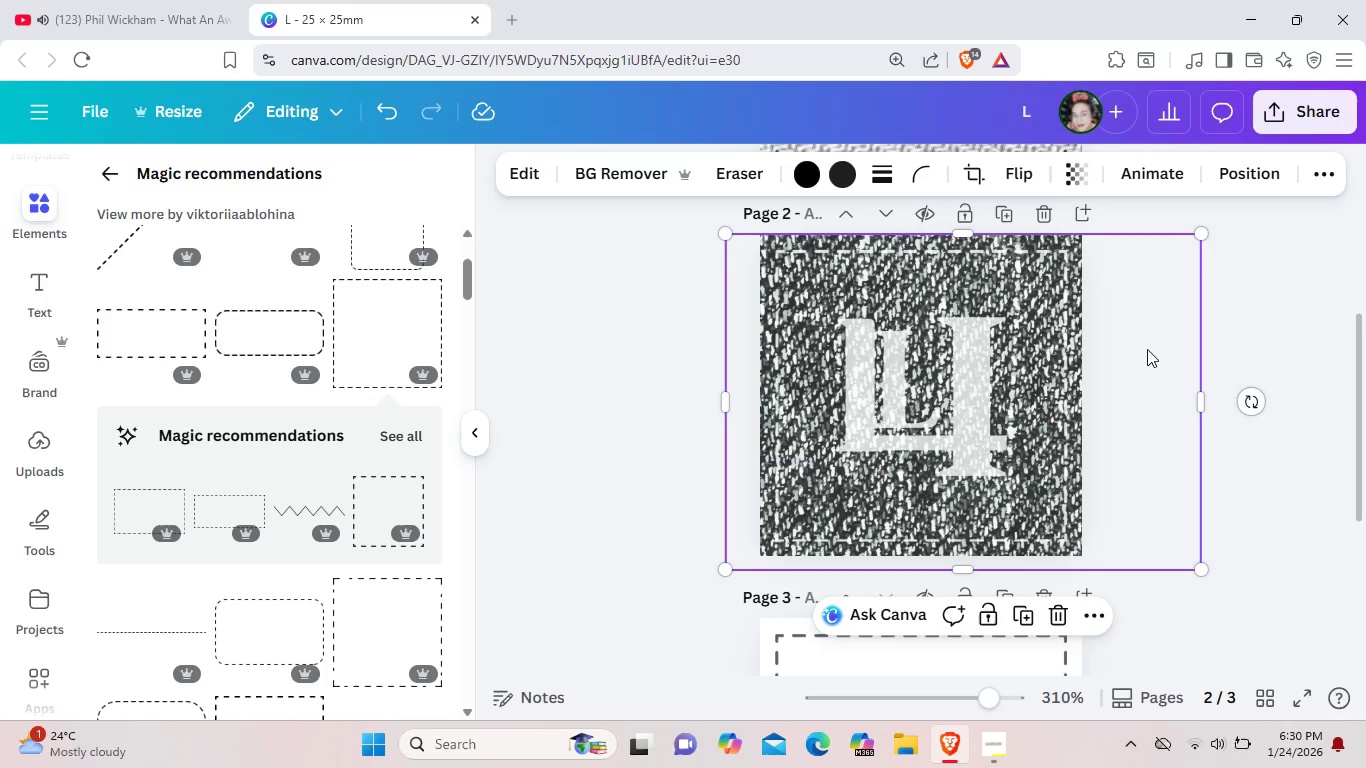 
left_click([1147, 349])
 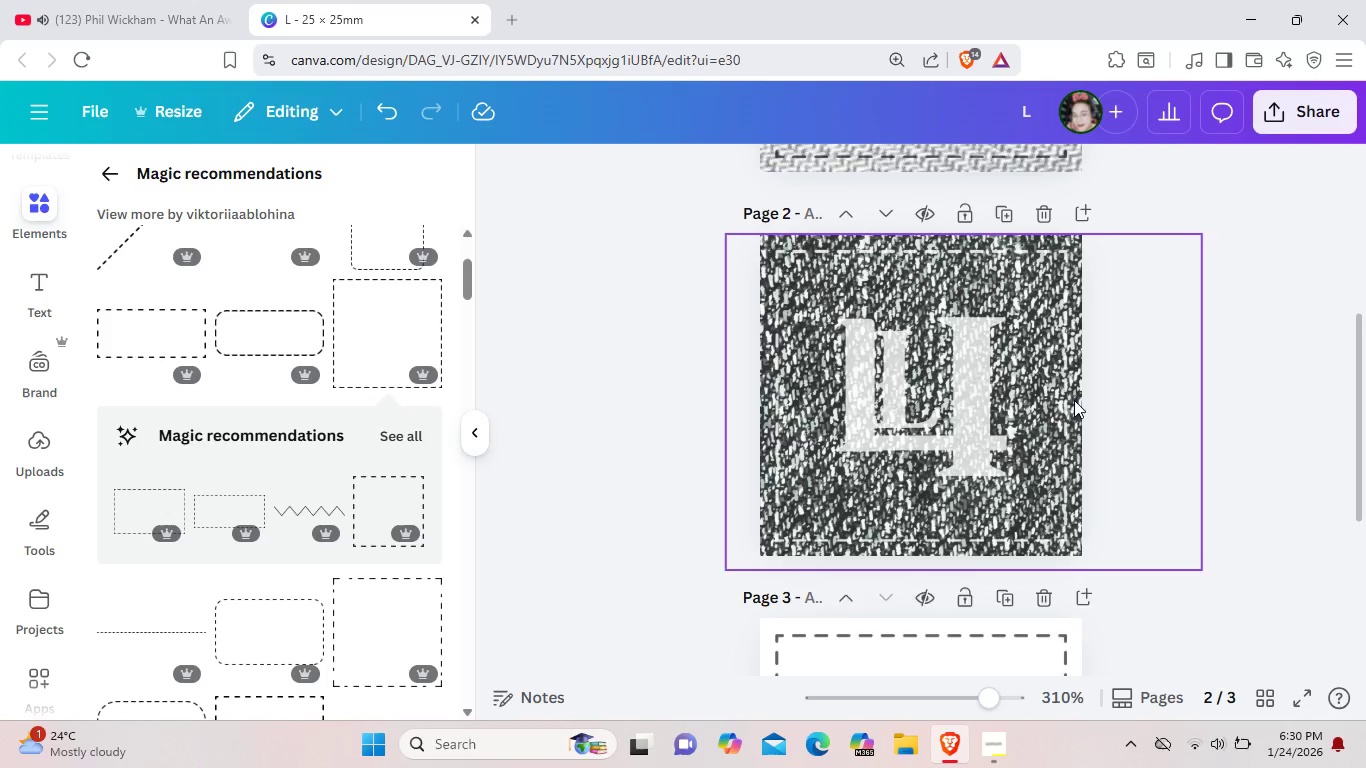 
double_click([1074, 400])
 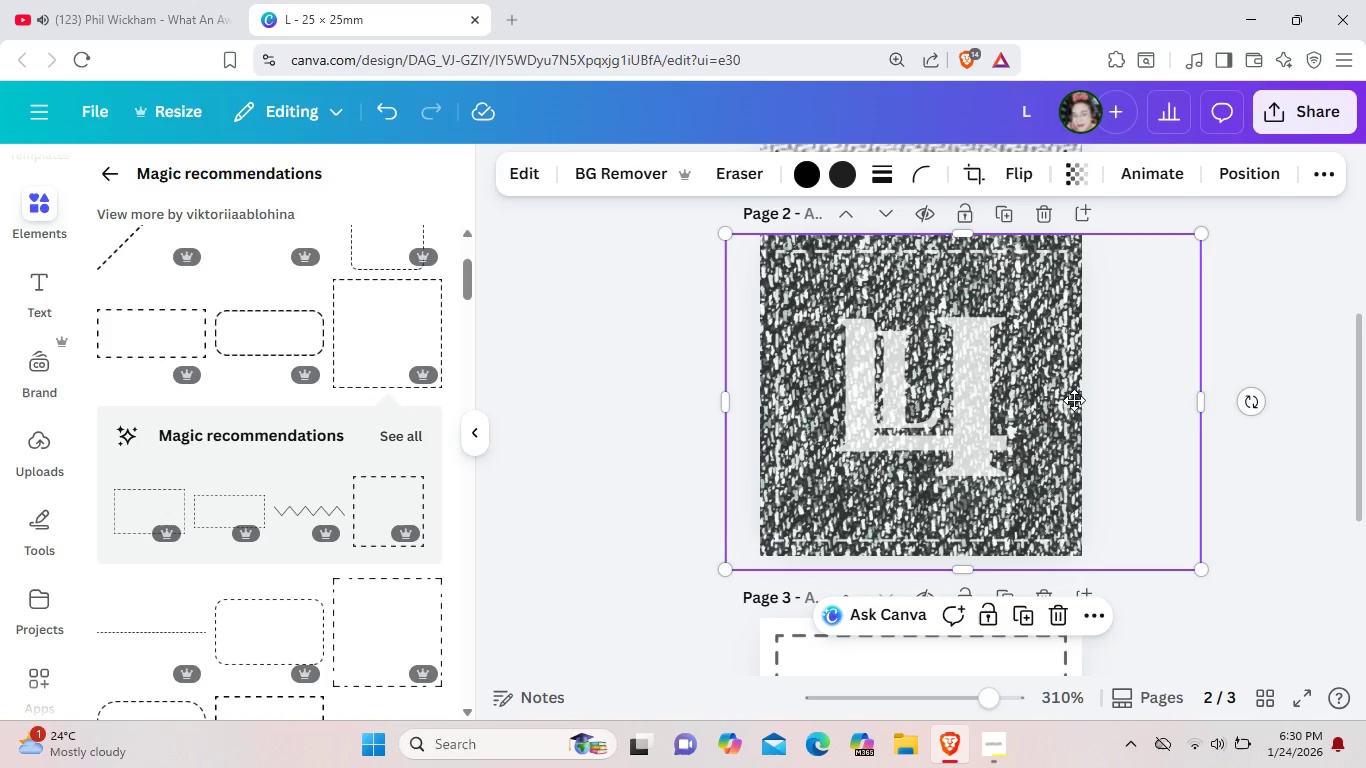 
double_click([1074, 400])
 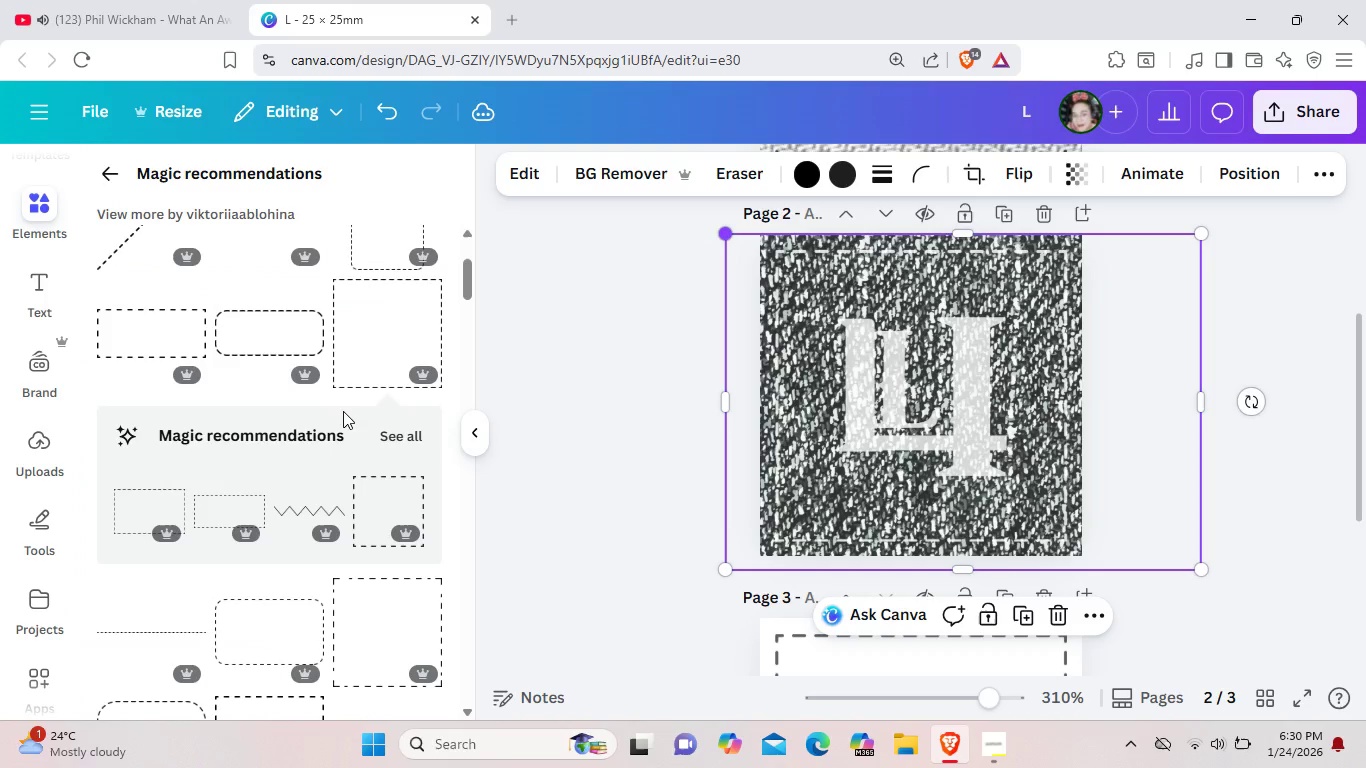 
left_click([804, 177])
 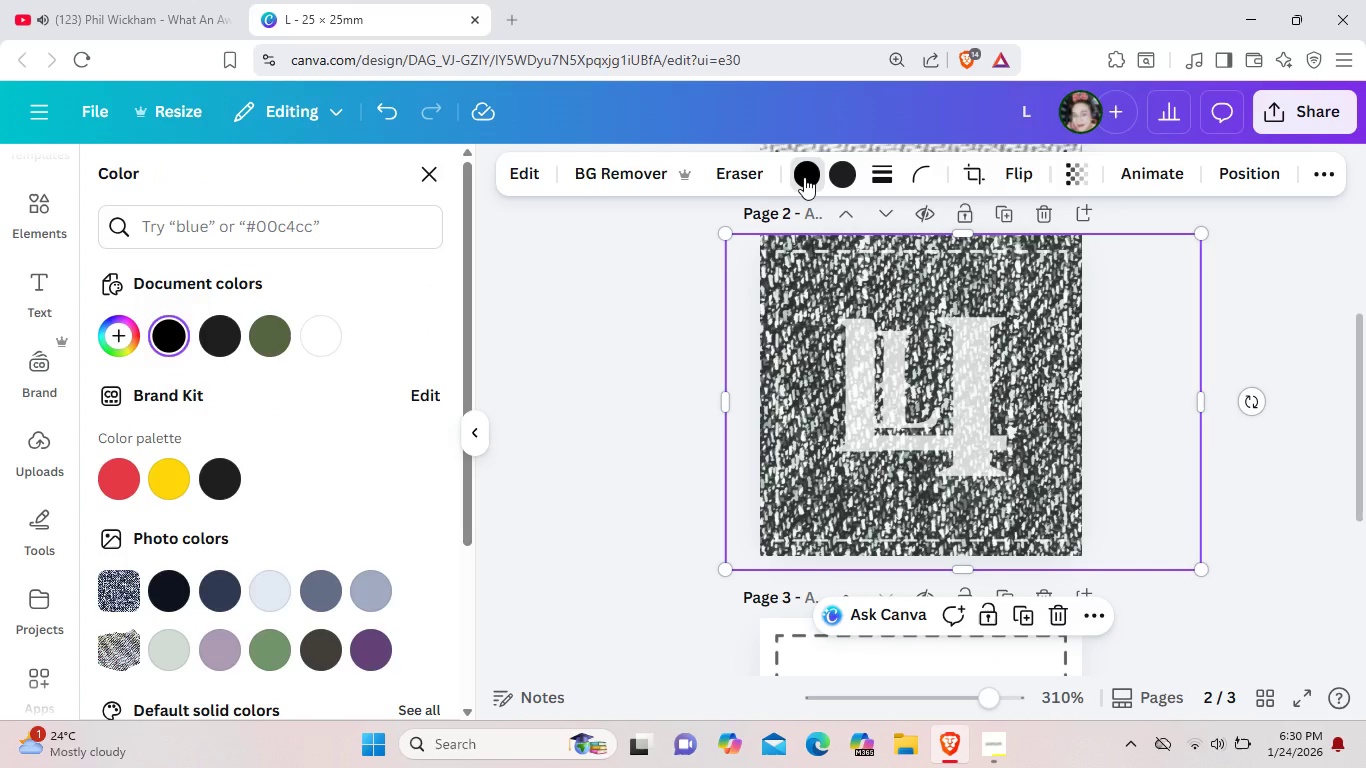 
double_click([804, 177])
 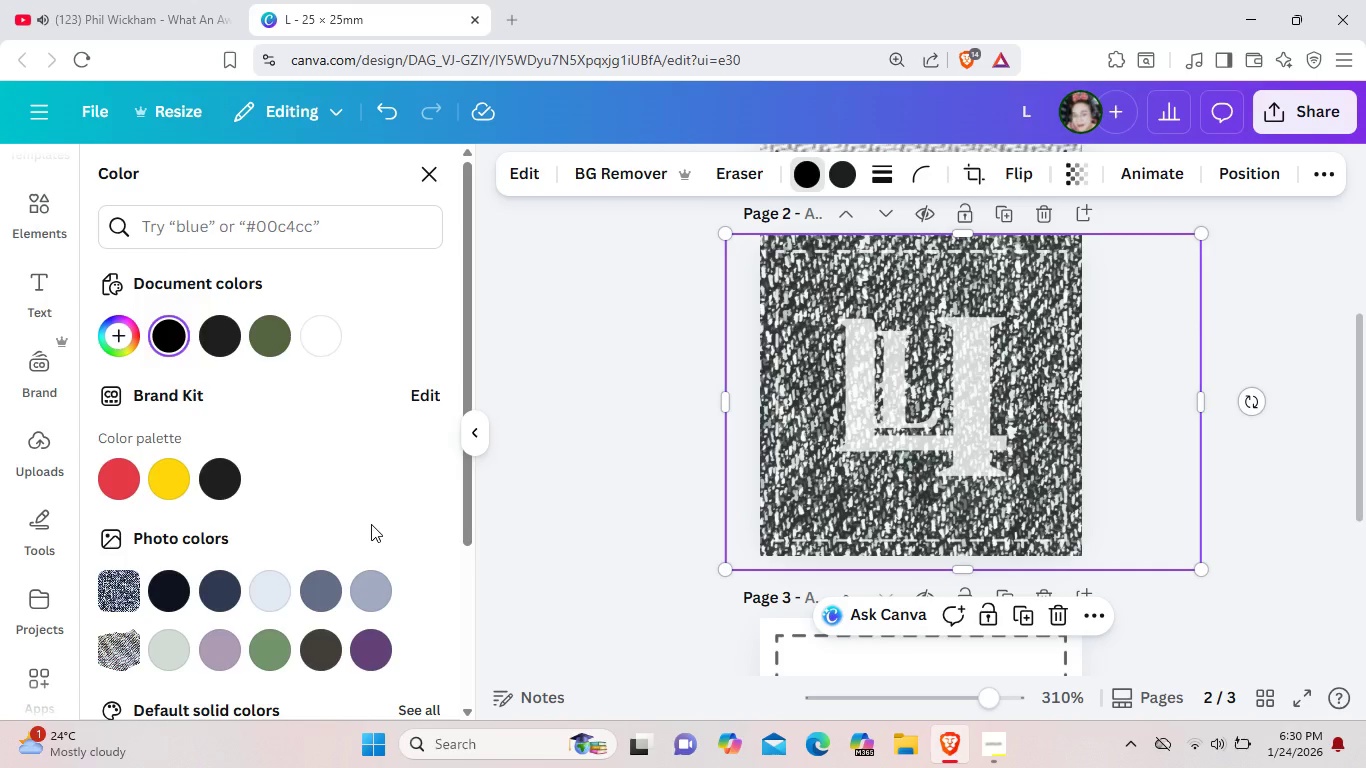 
scroll: coordinate [319, 471], scroll_direction: down, amount: 3.0
 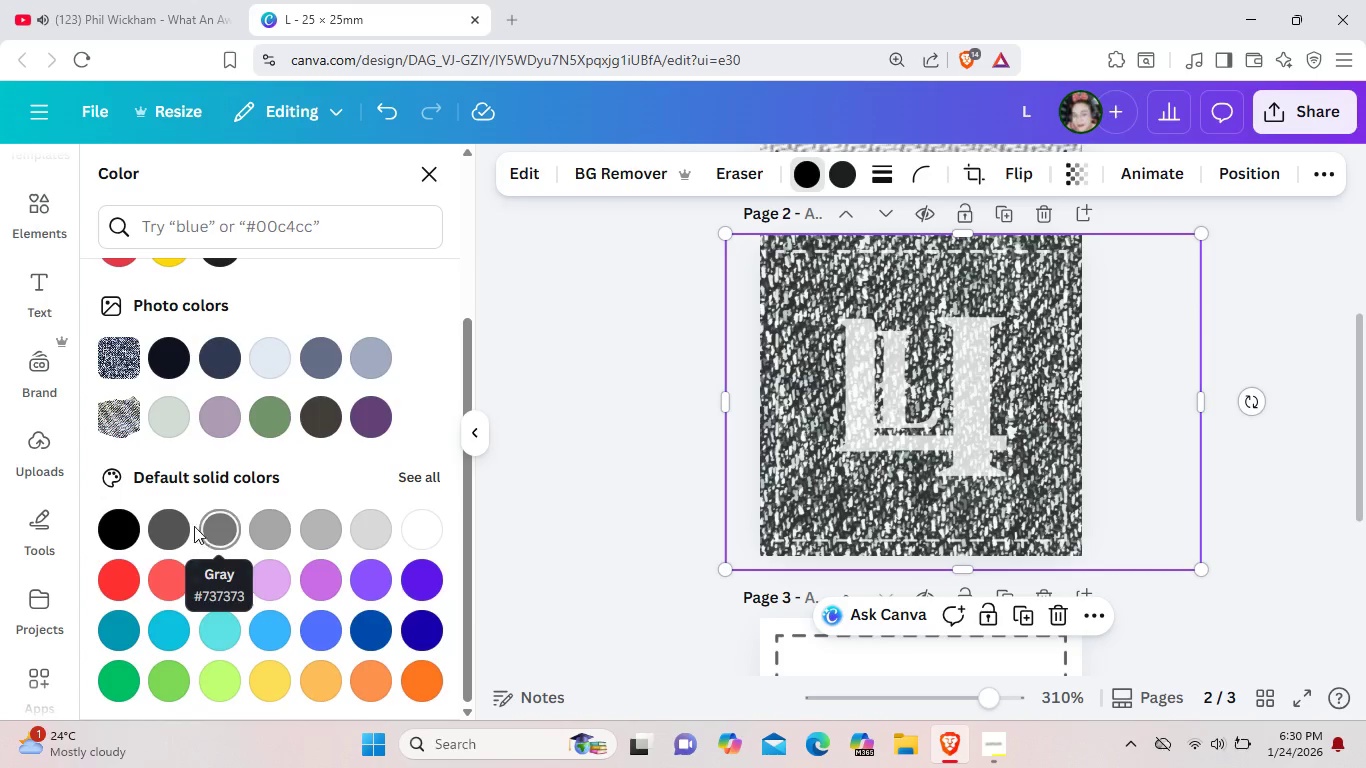 
left_click([180, 526])
 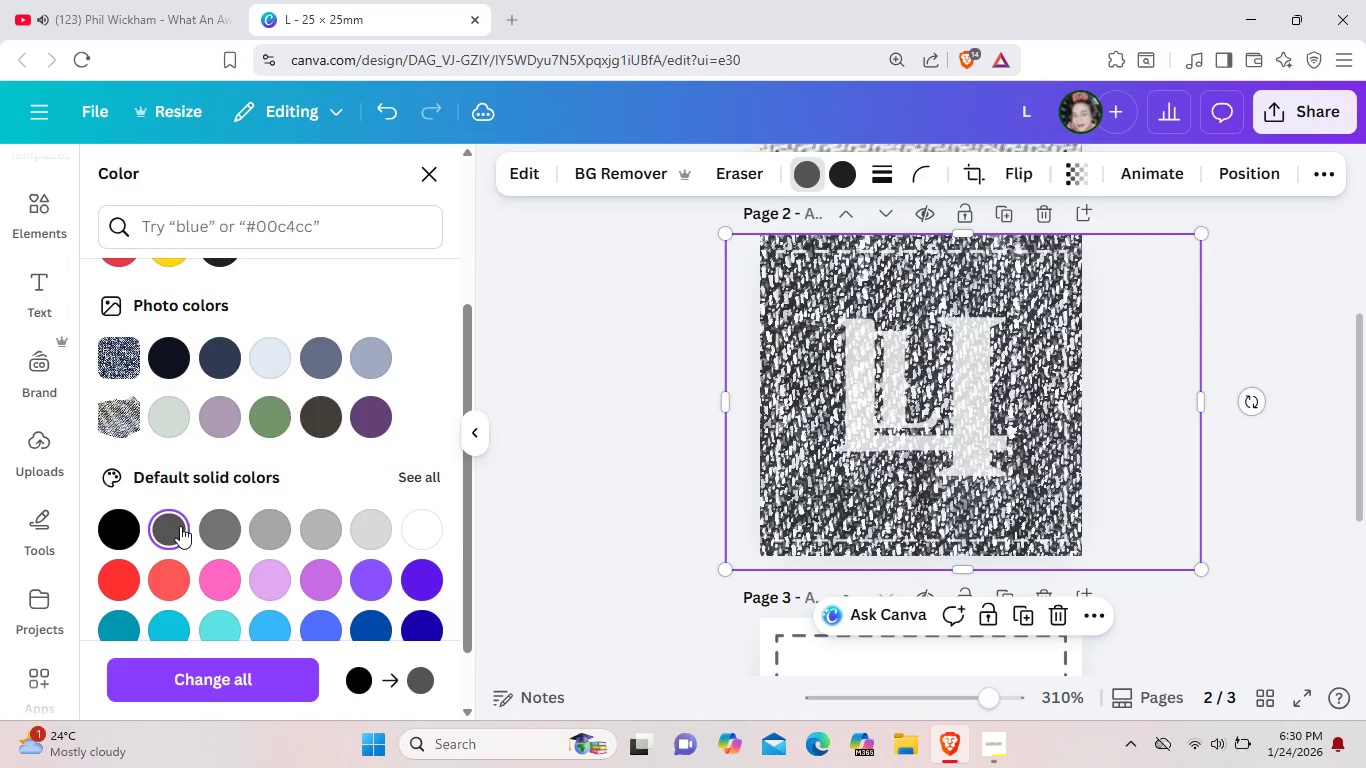 
scroll: coordinate [180, 526], scroll_direction: down, amount: 2.0
 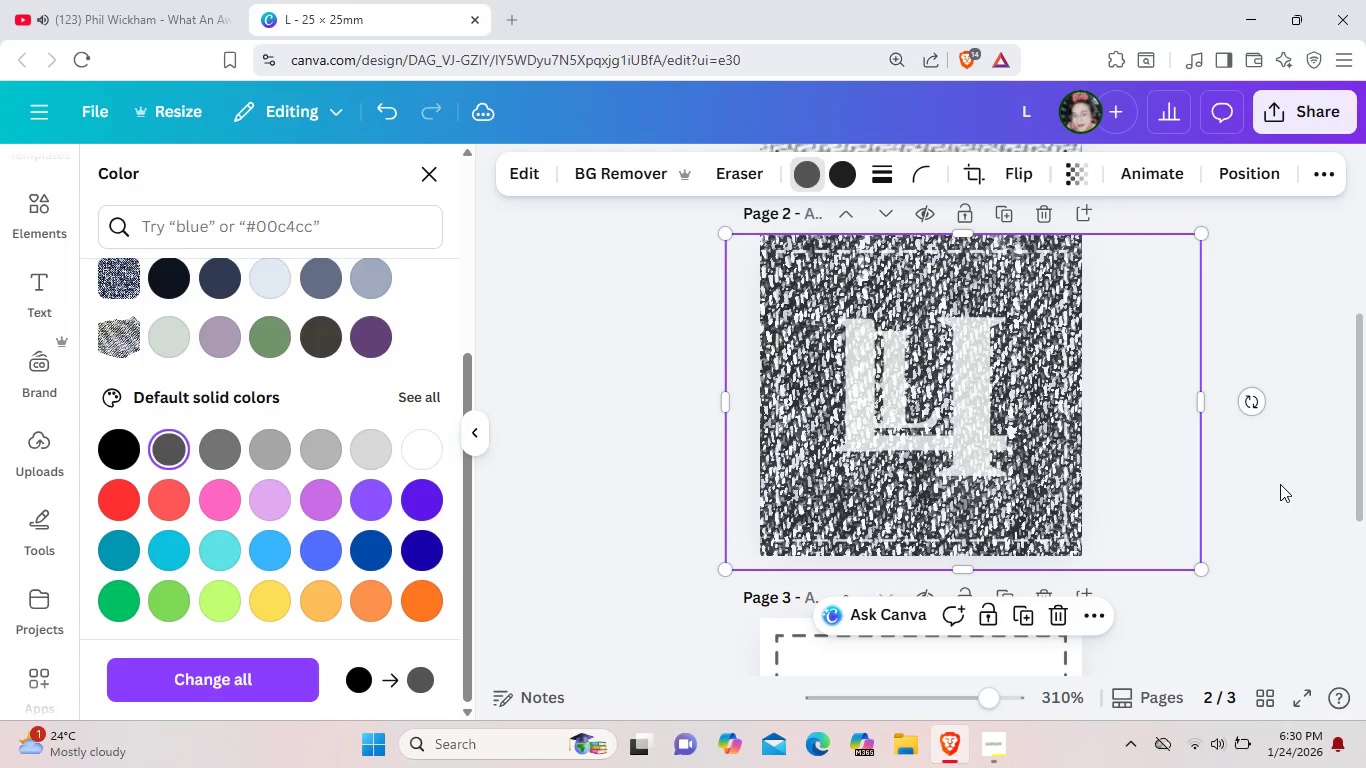 
left_click([1280, 484])
 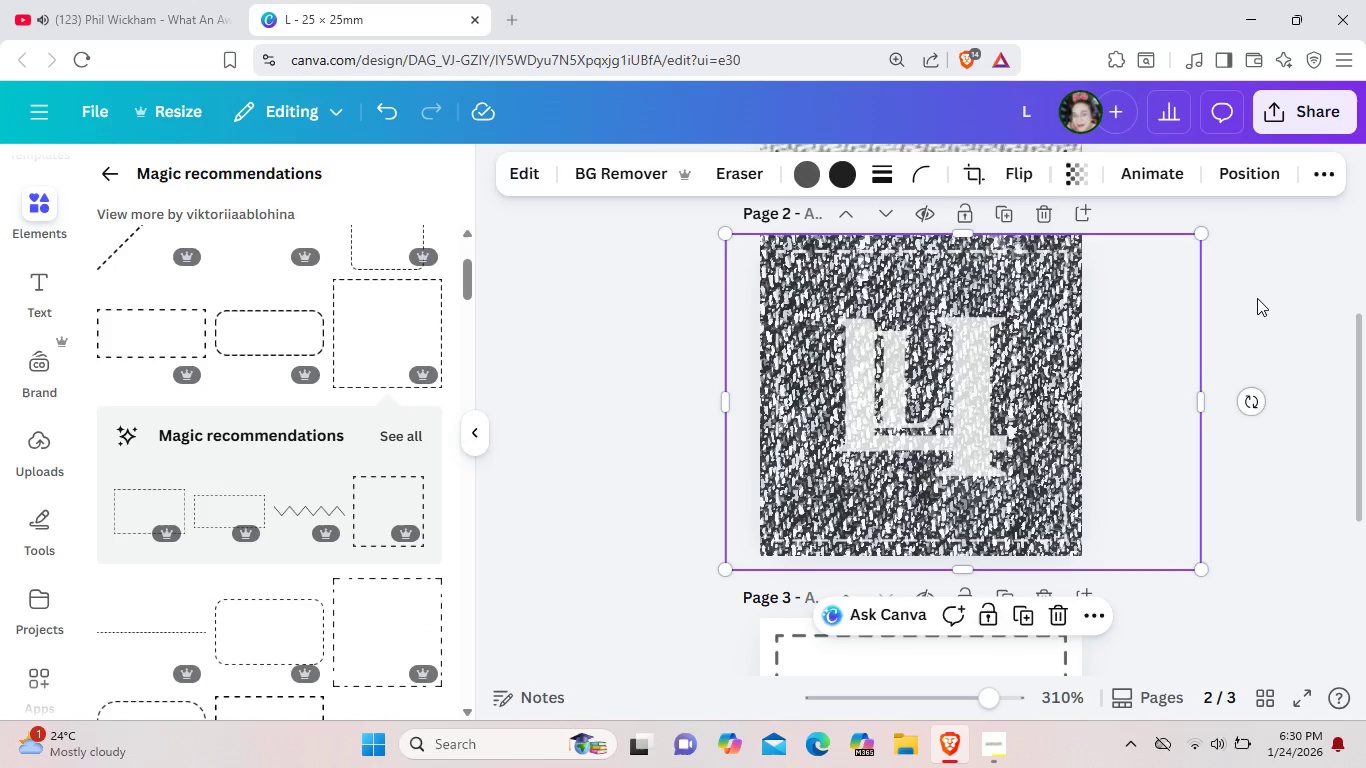 
left_click([1257, 298])
 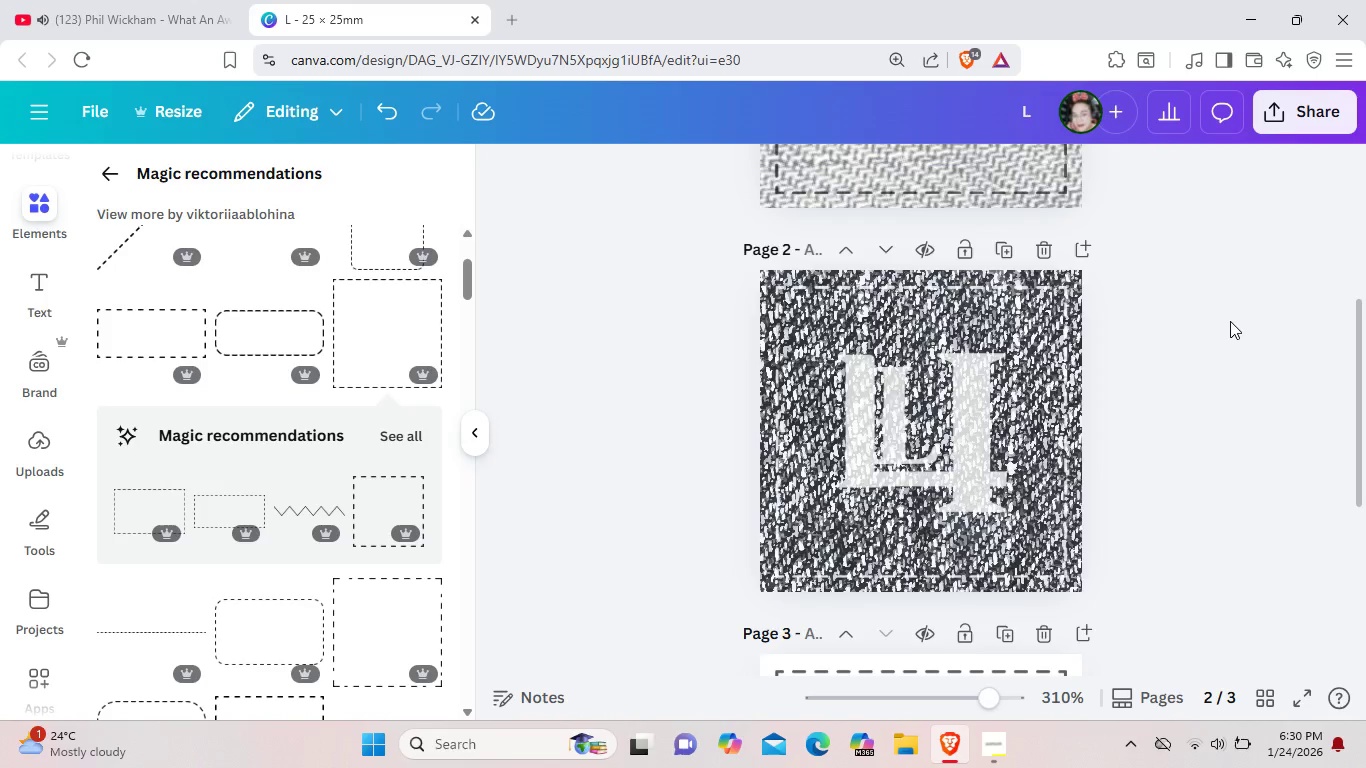 
scroll: coordinate [1230, 321], scroll_direction: up, amount: 2.0
 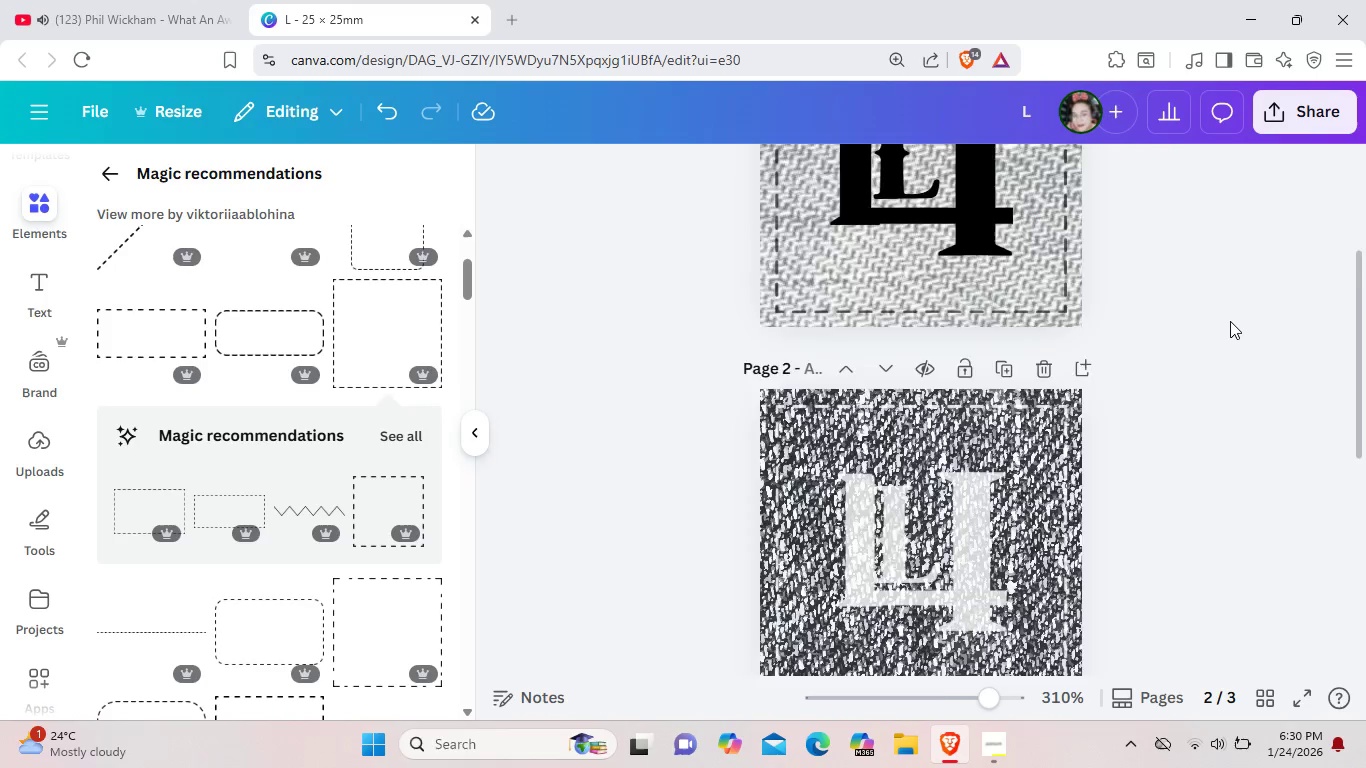 
scroll: coordinate [1227, 325], scroll_direction: down, amount: 8.0
 